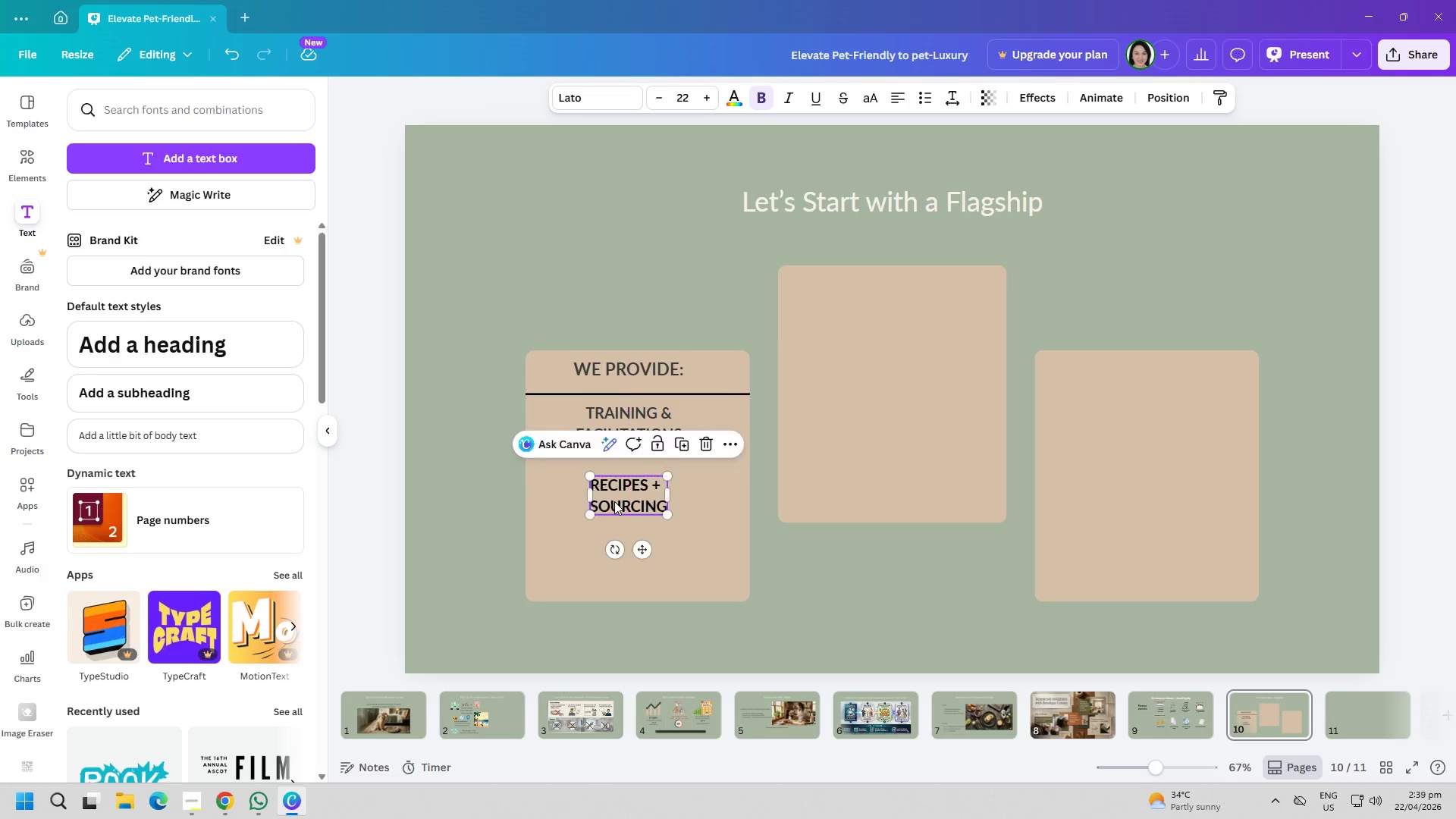 
key(Control+ControlLeft)
 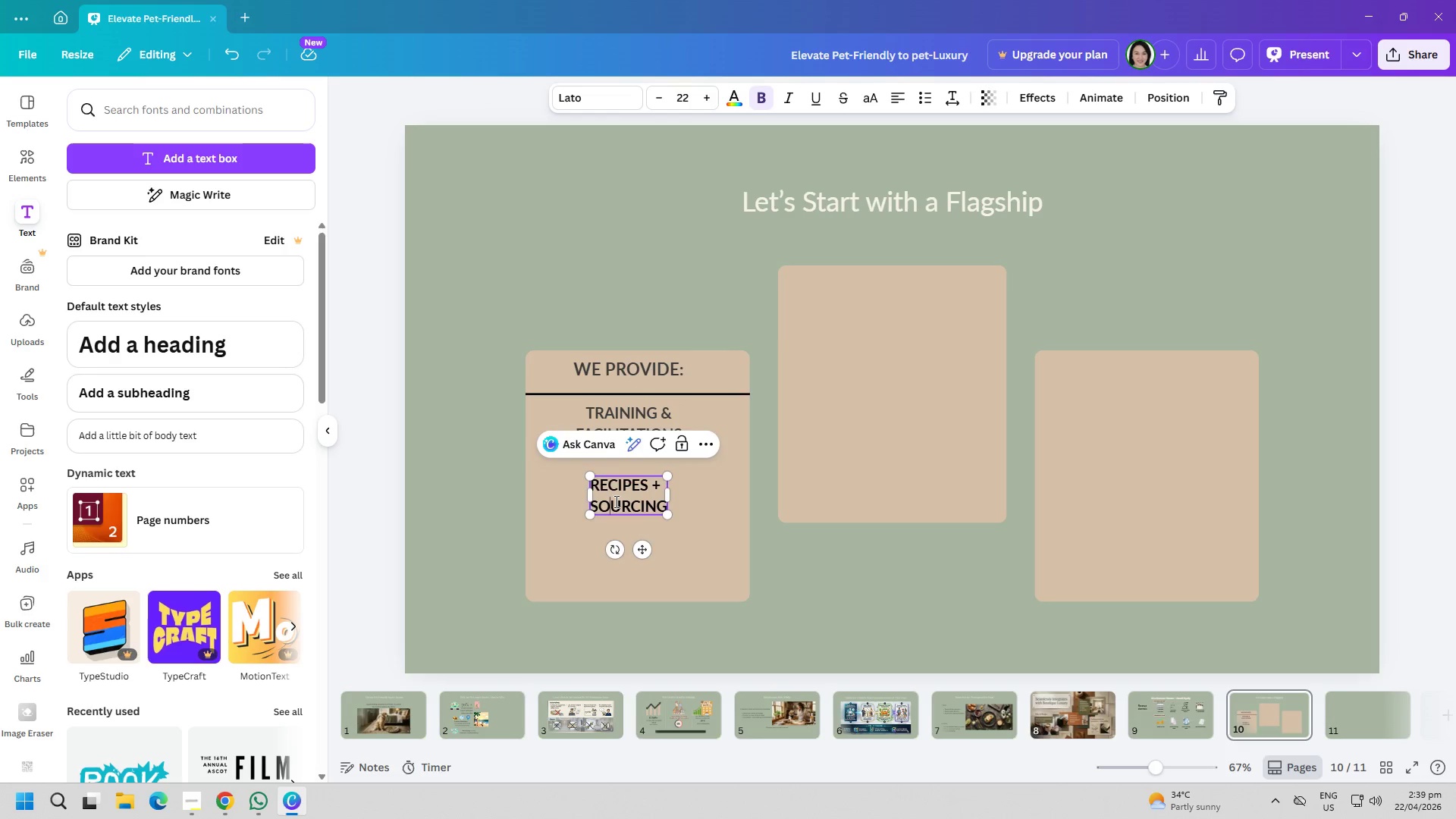 
key(Control+A)
 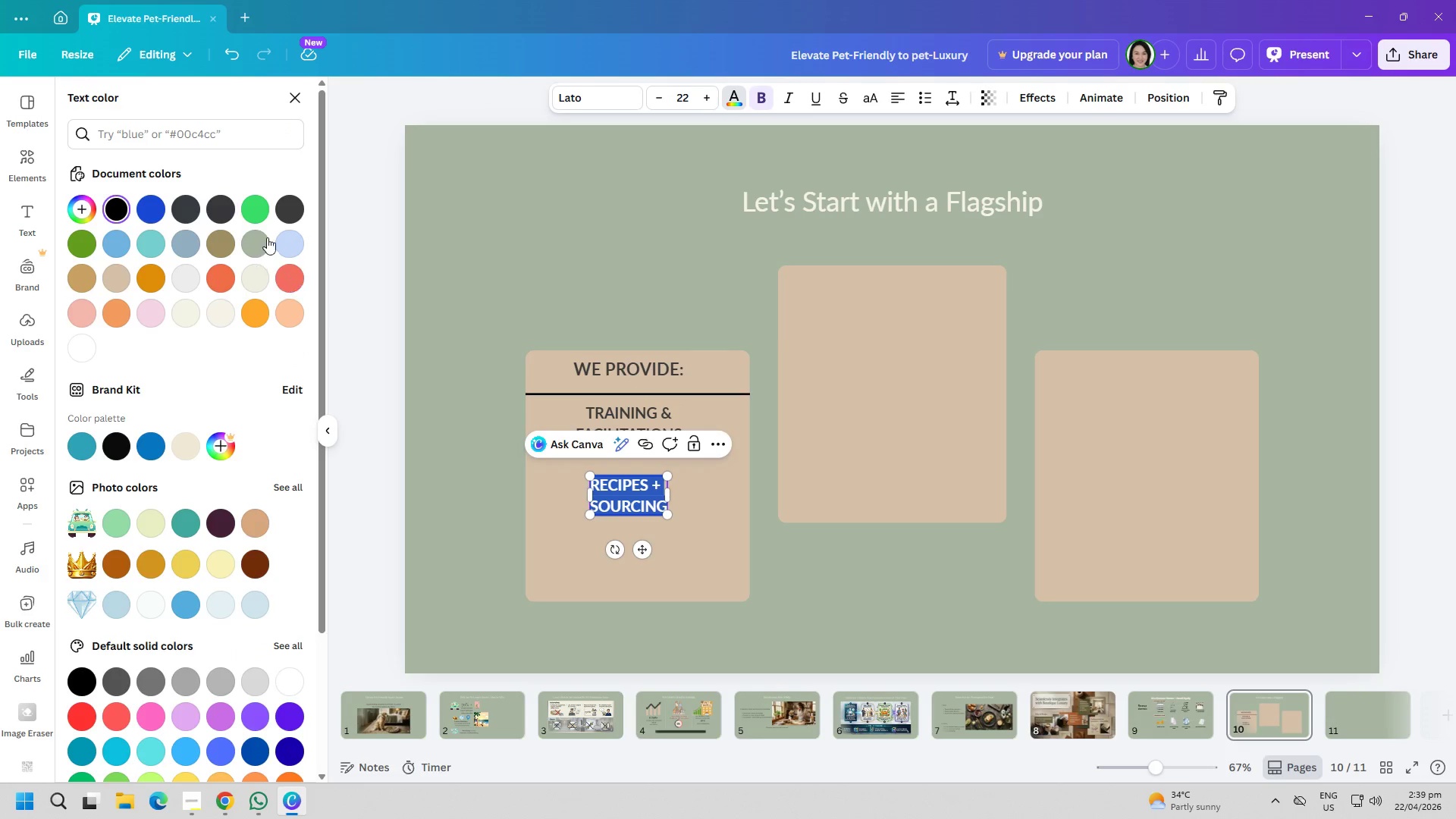 
double_click([513, 191])
 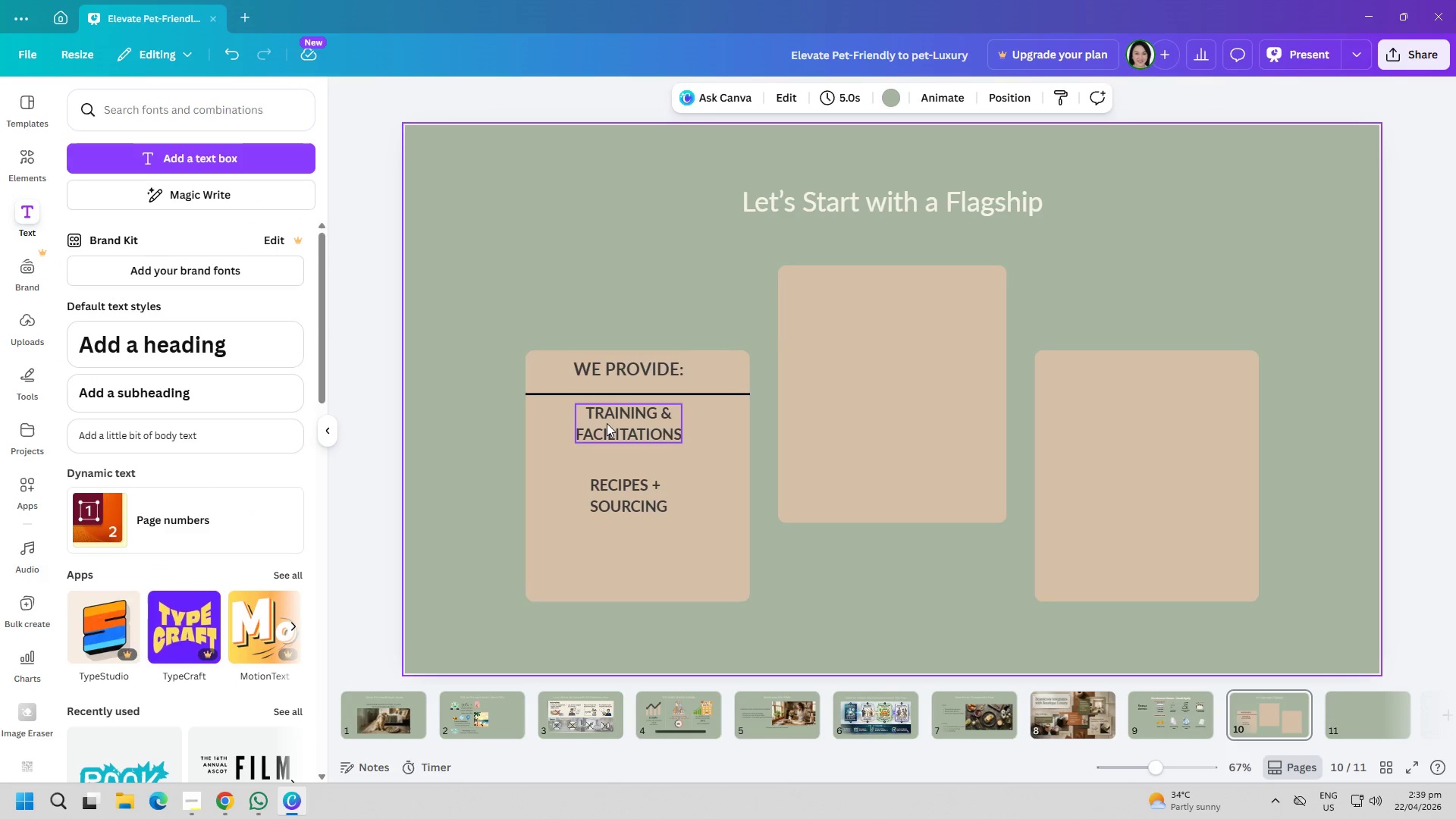 
triple_click([608, 422])
 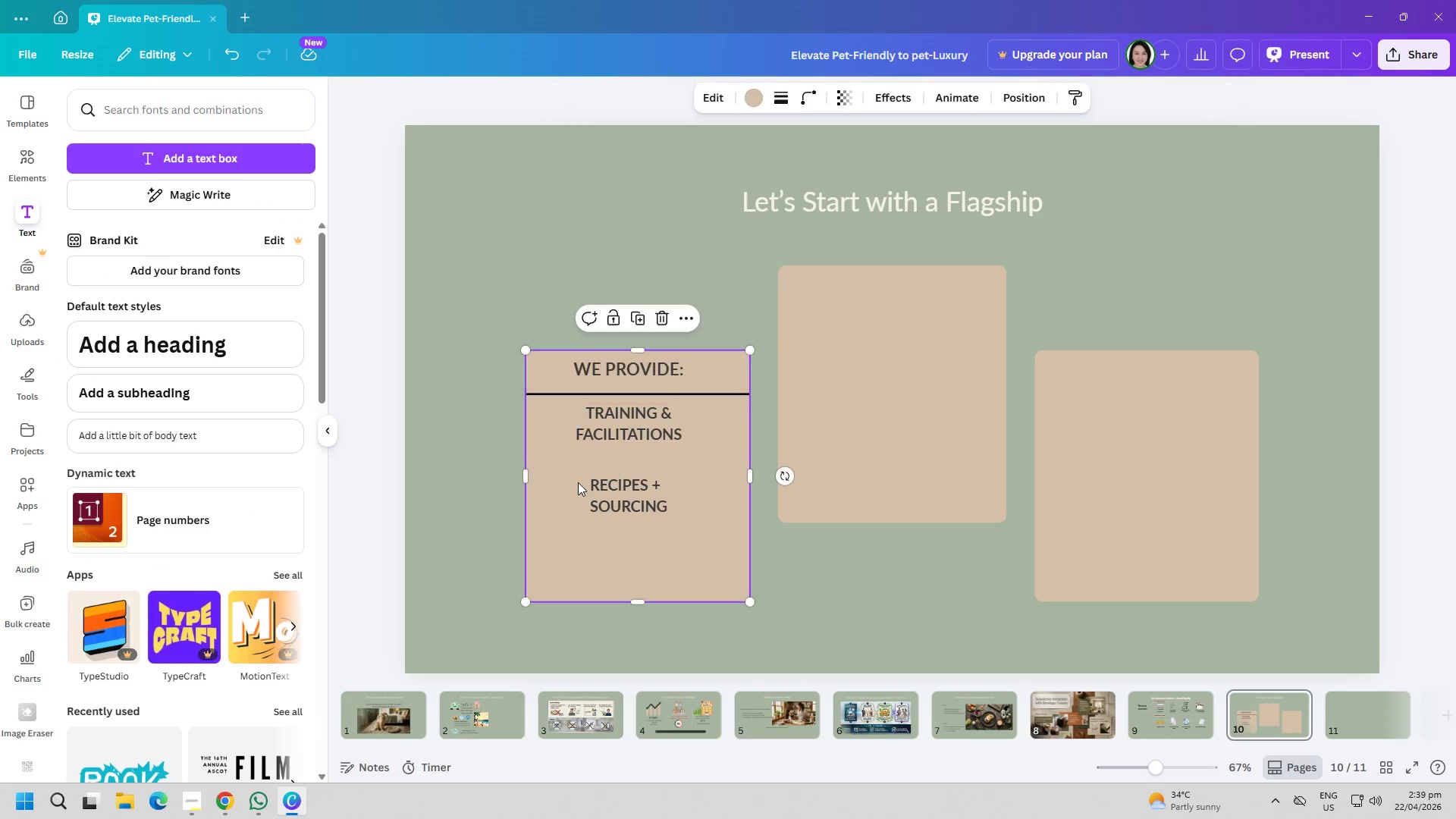 
double_click([610, 501])
 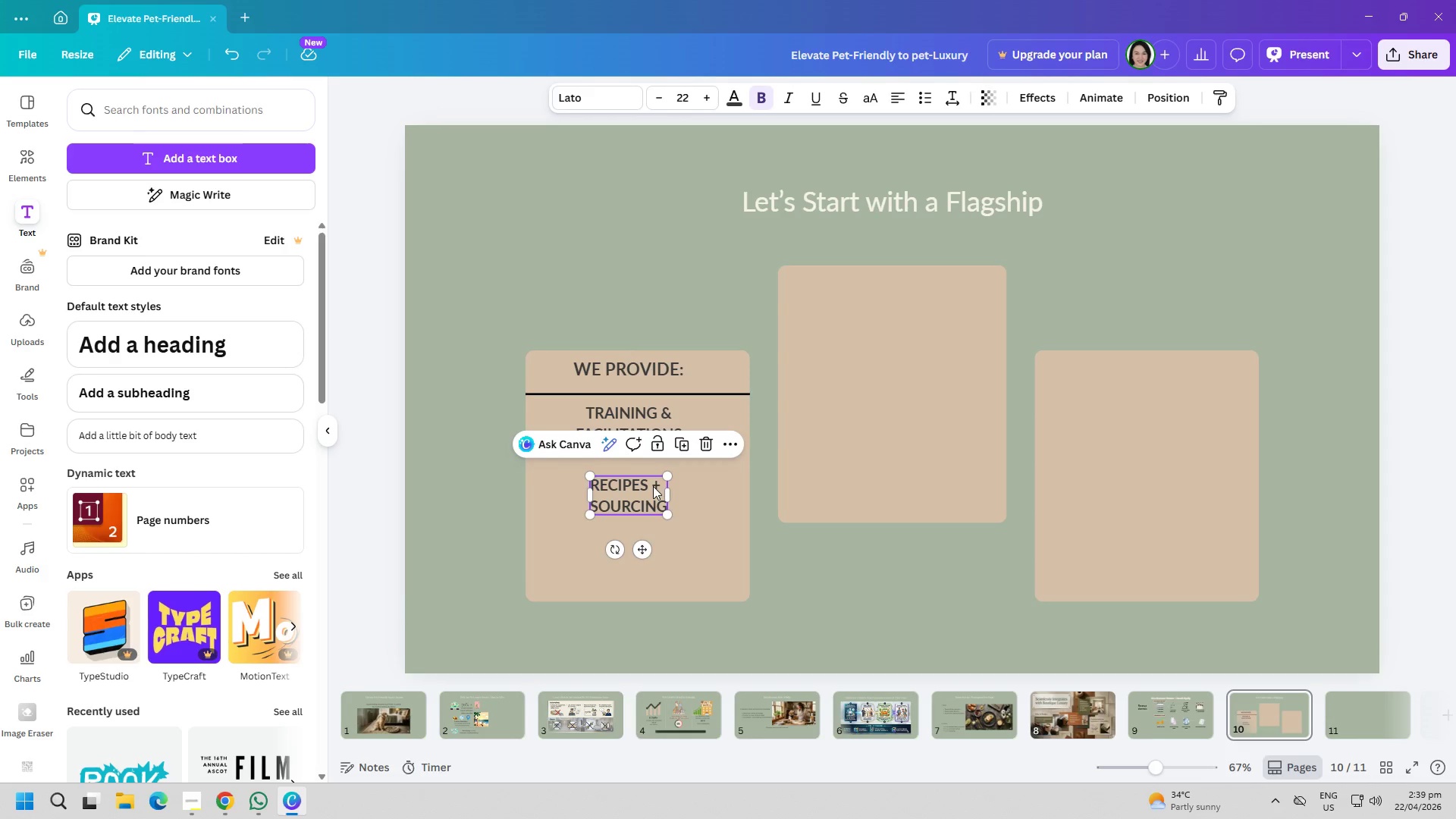 
left_click([609, 191])
 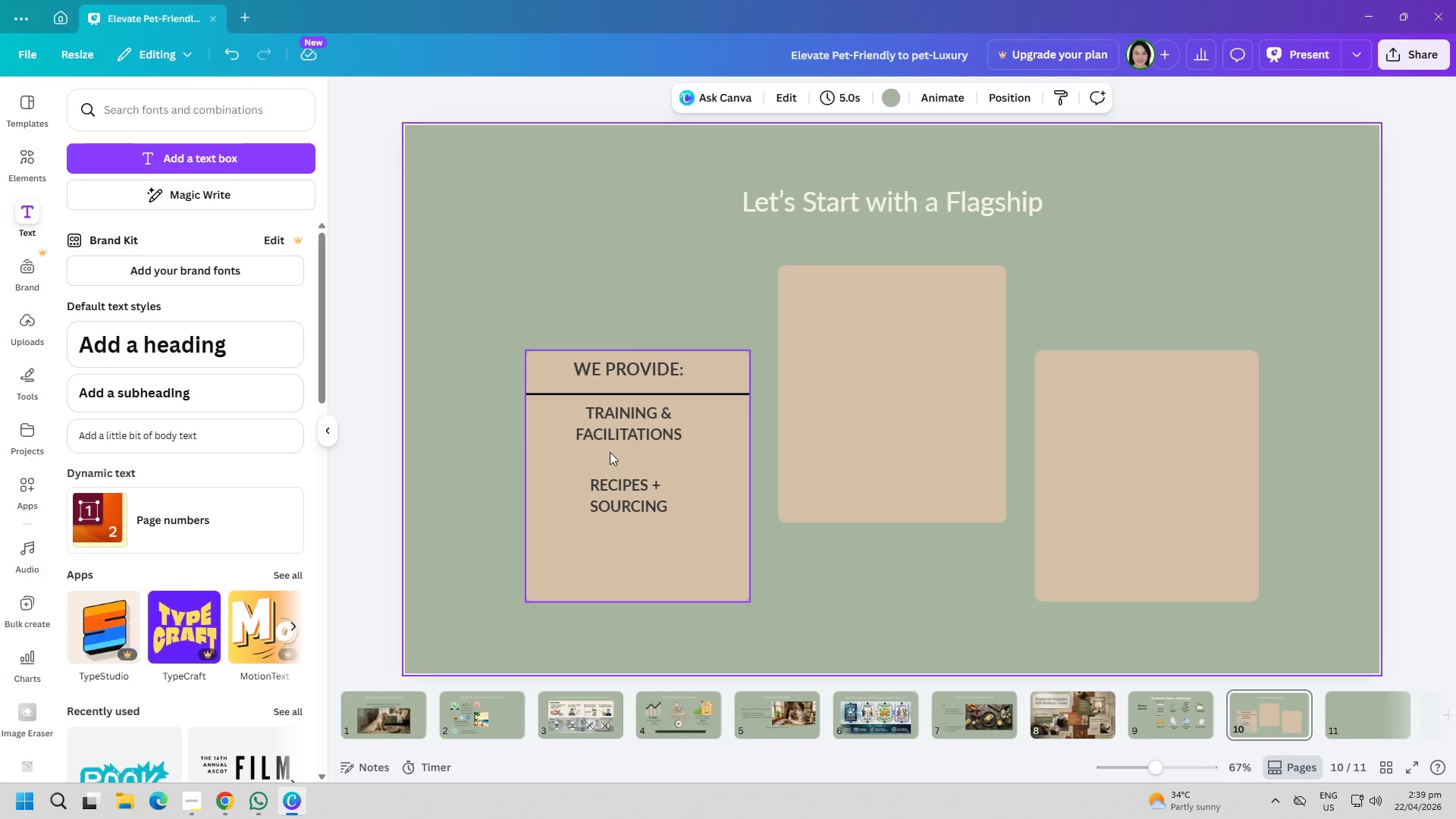 
left_click_drag(start_coordinate=[622, 493], to_coordinate=[612, 485])
 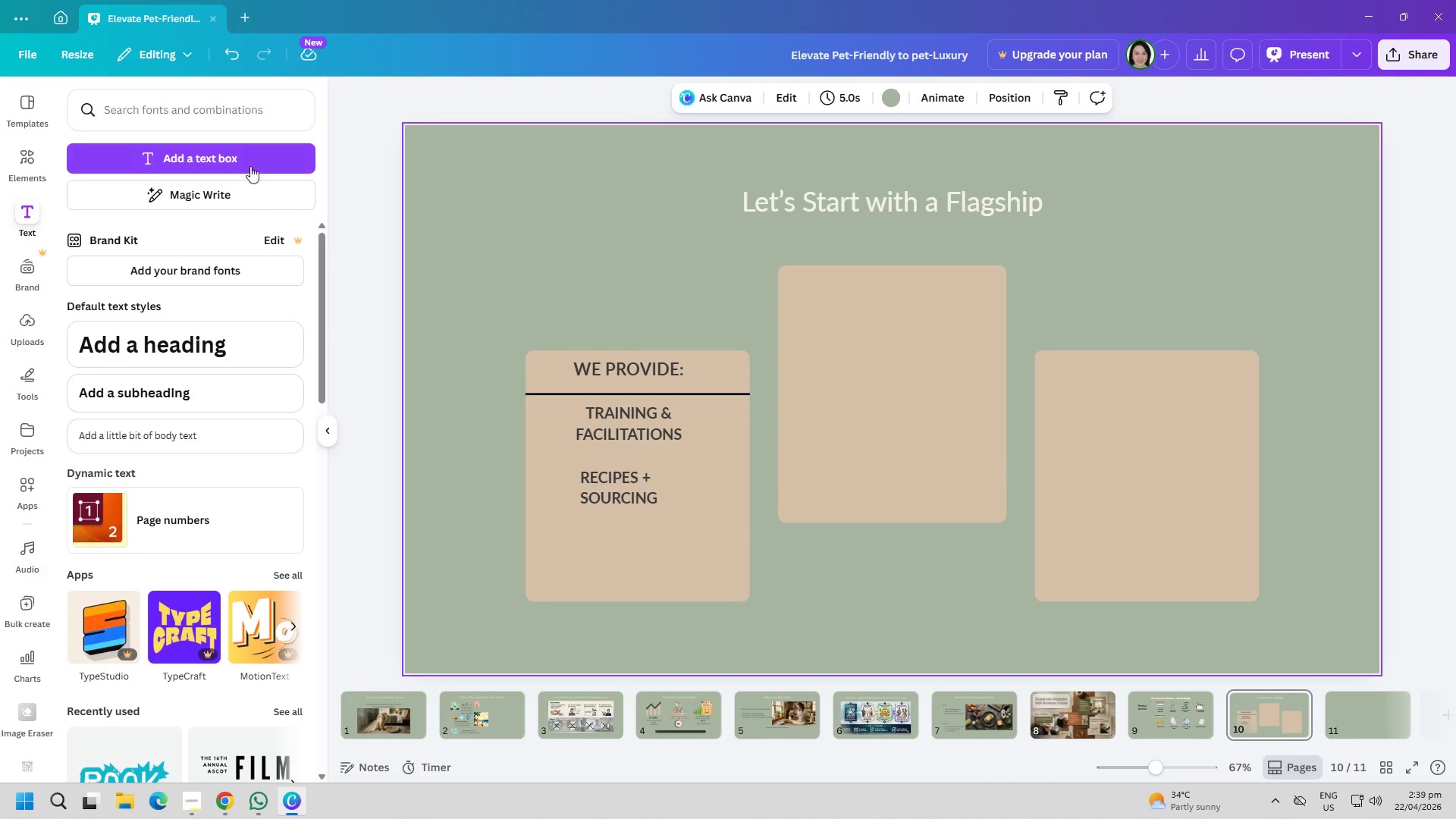 
left_click([250, 150])
 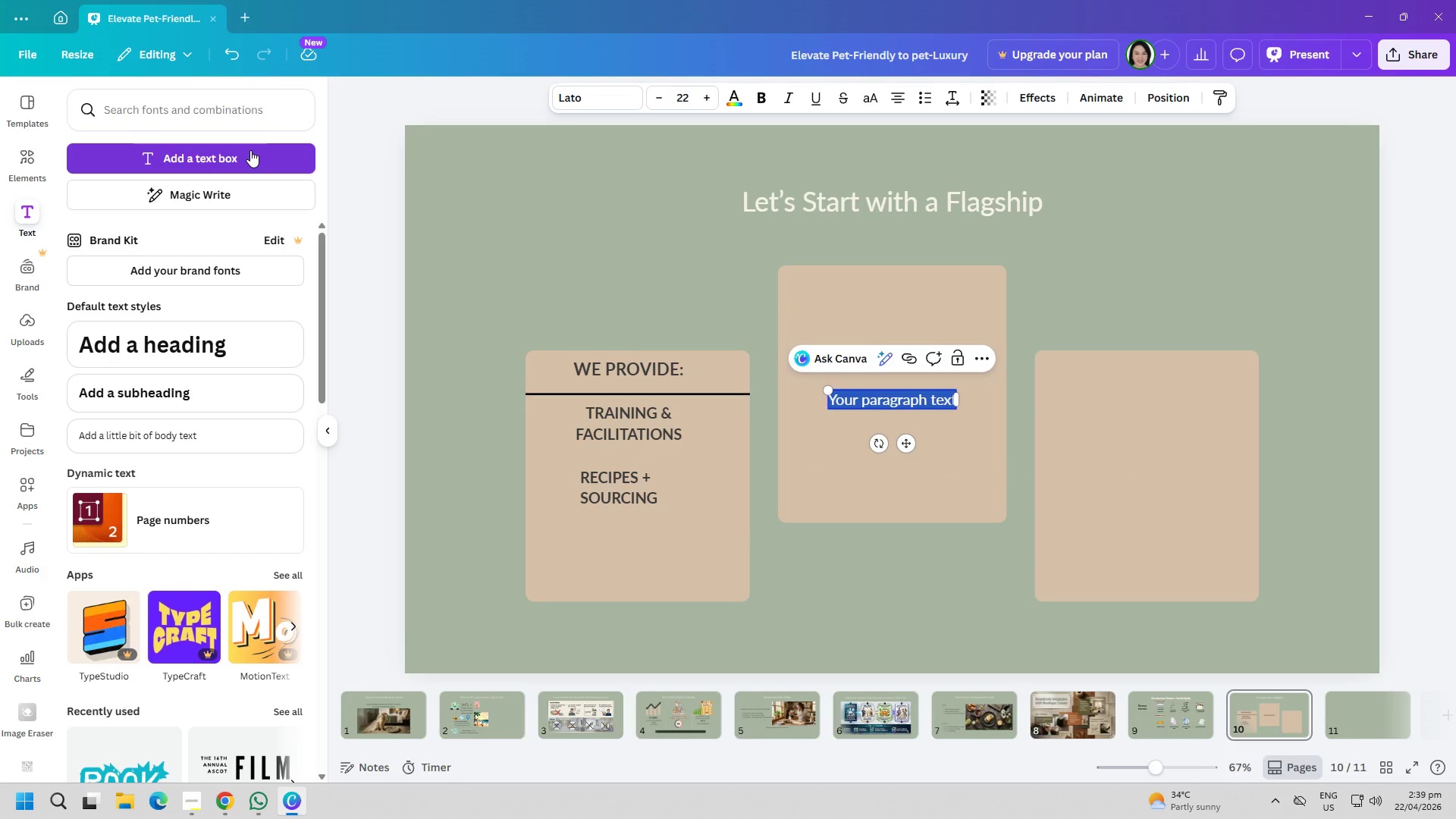 
type(B)
key(Backspace)
type(branding assets)
 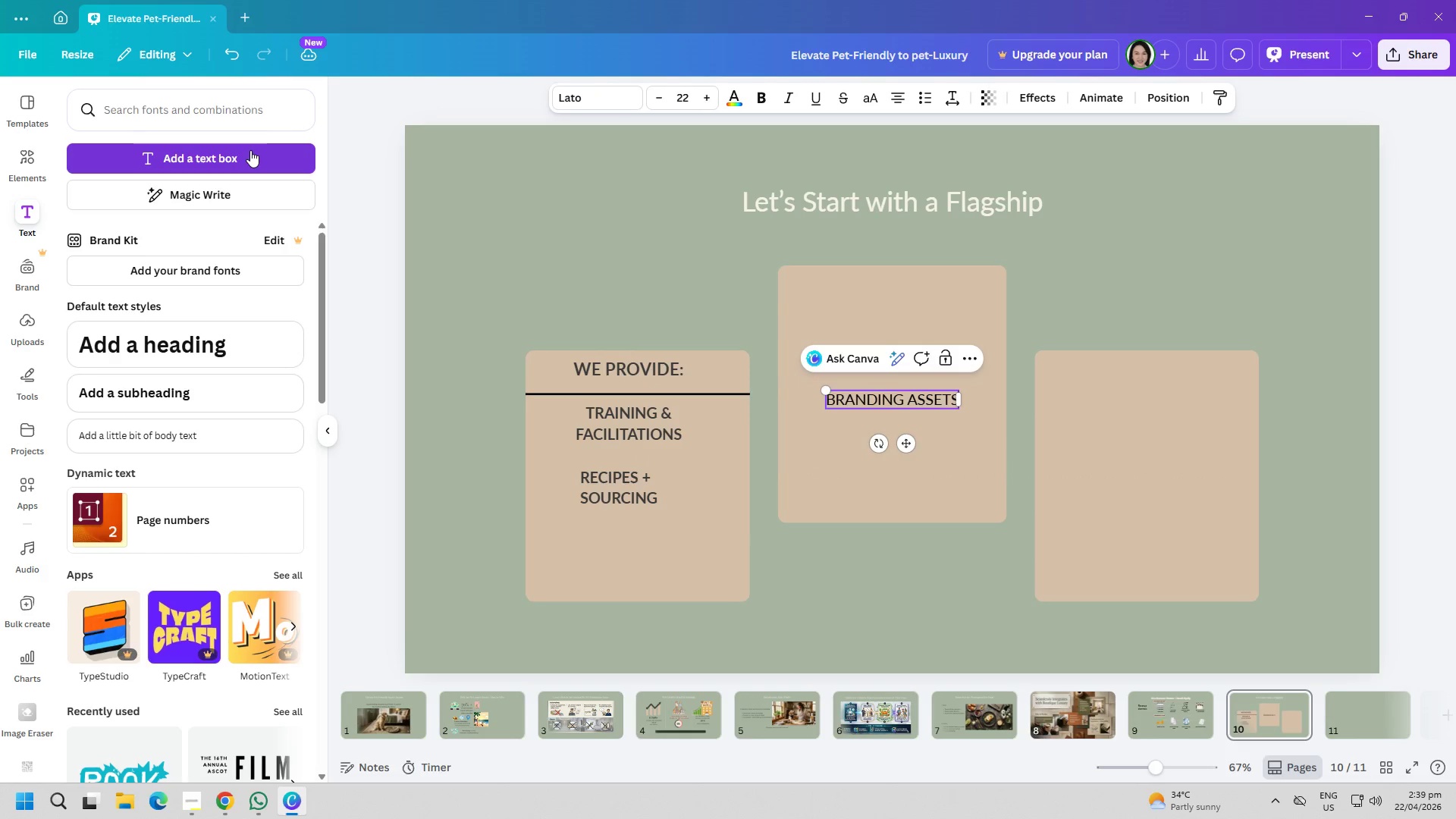 
key(Control+ControlLeft)
 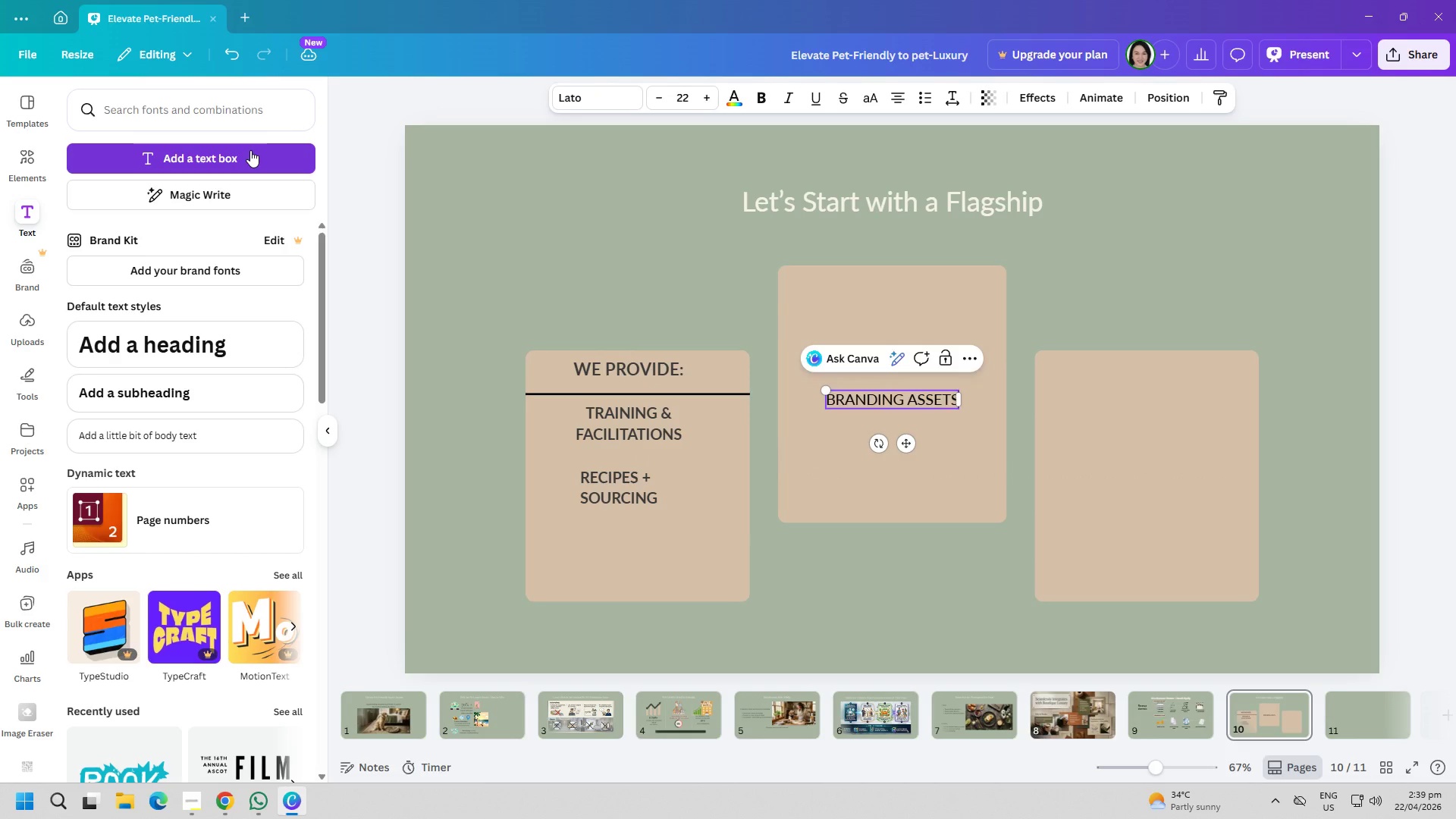 
key(Control+A)
 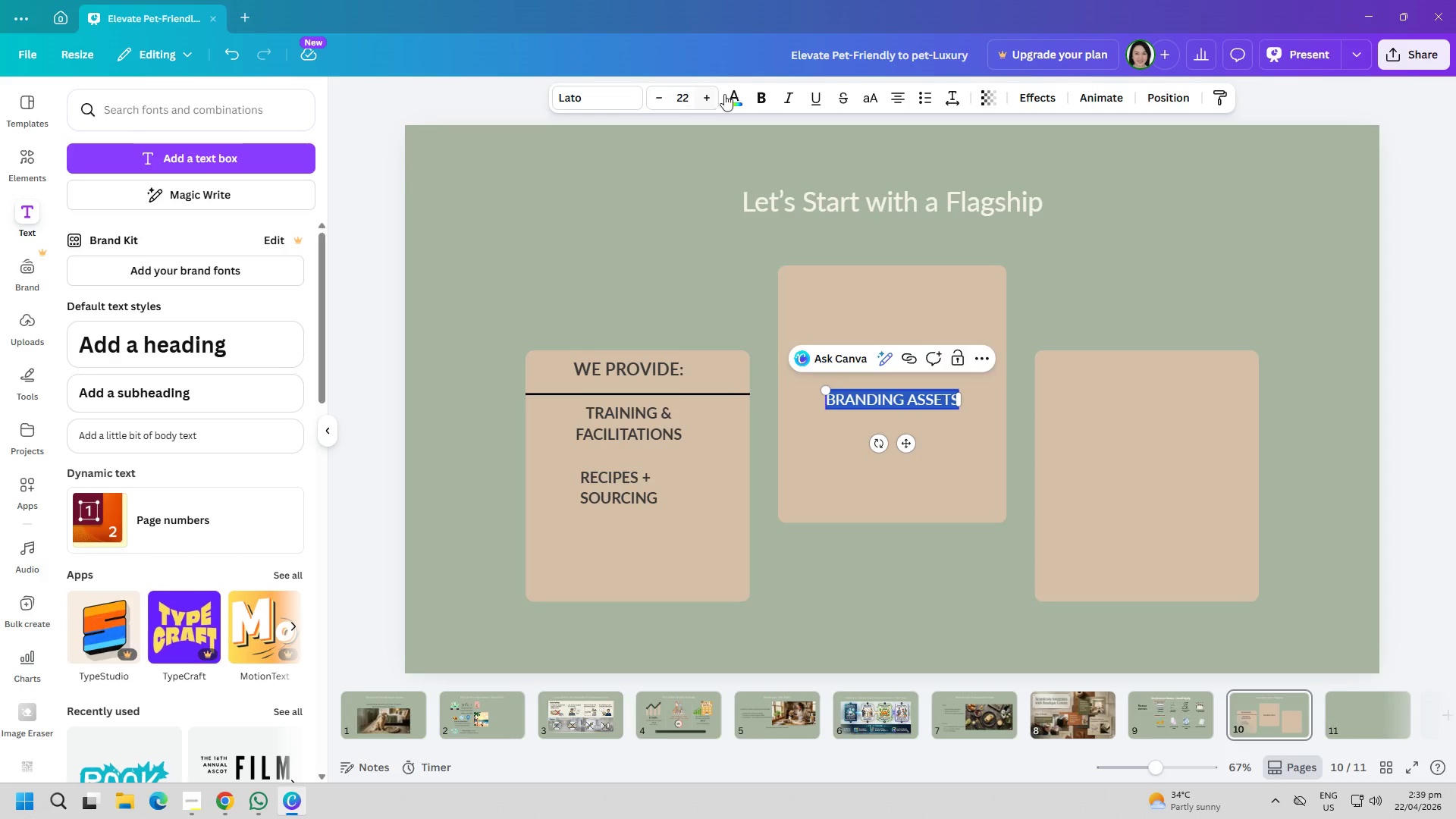 
left_click([772, 94])
 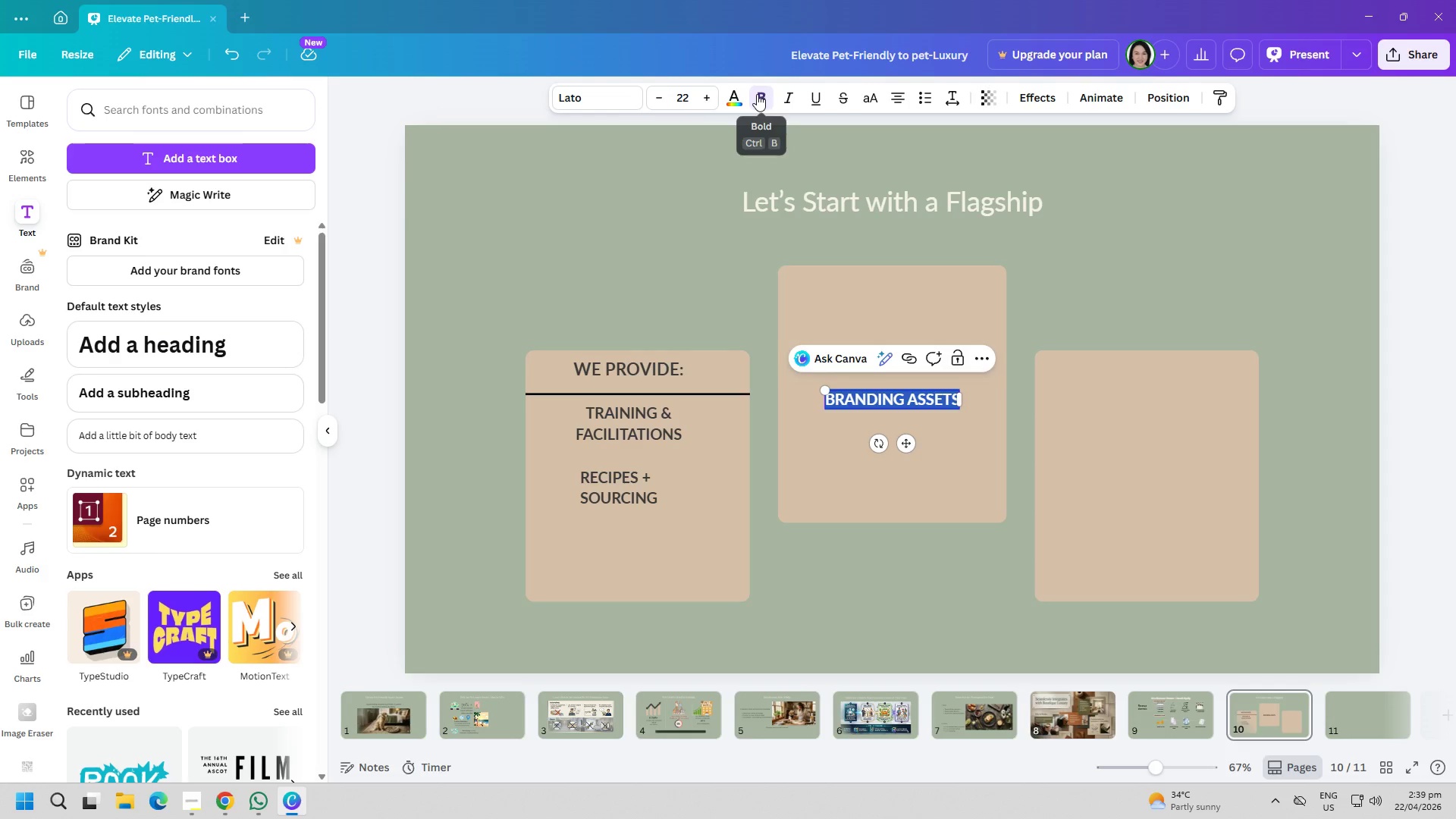 
double_click([757, 94])
 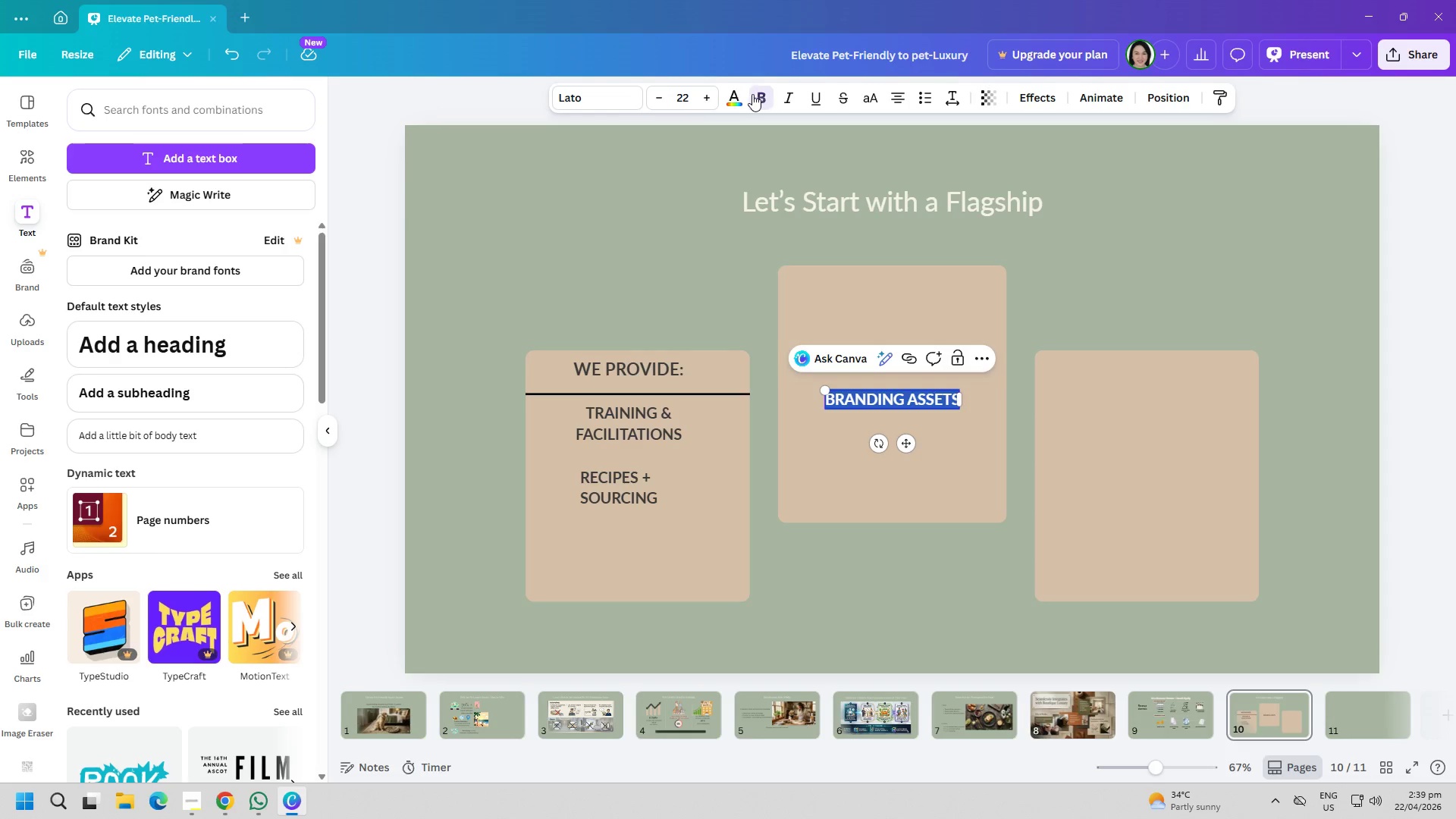 
triple_click([732, 96])
 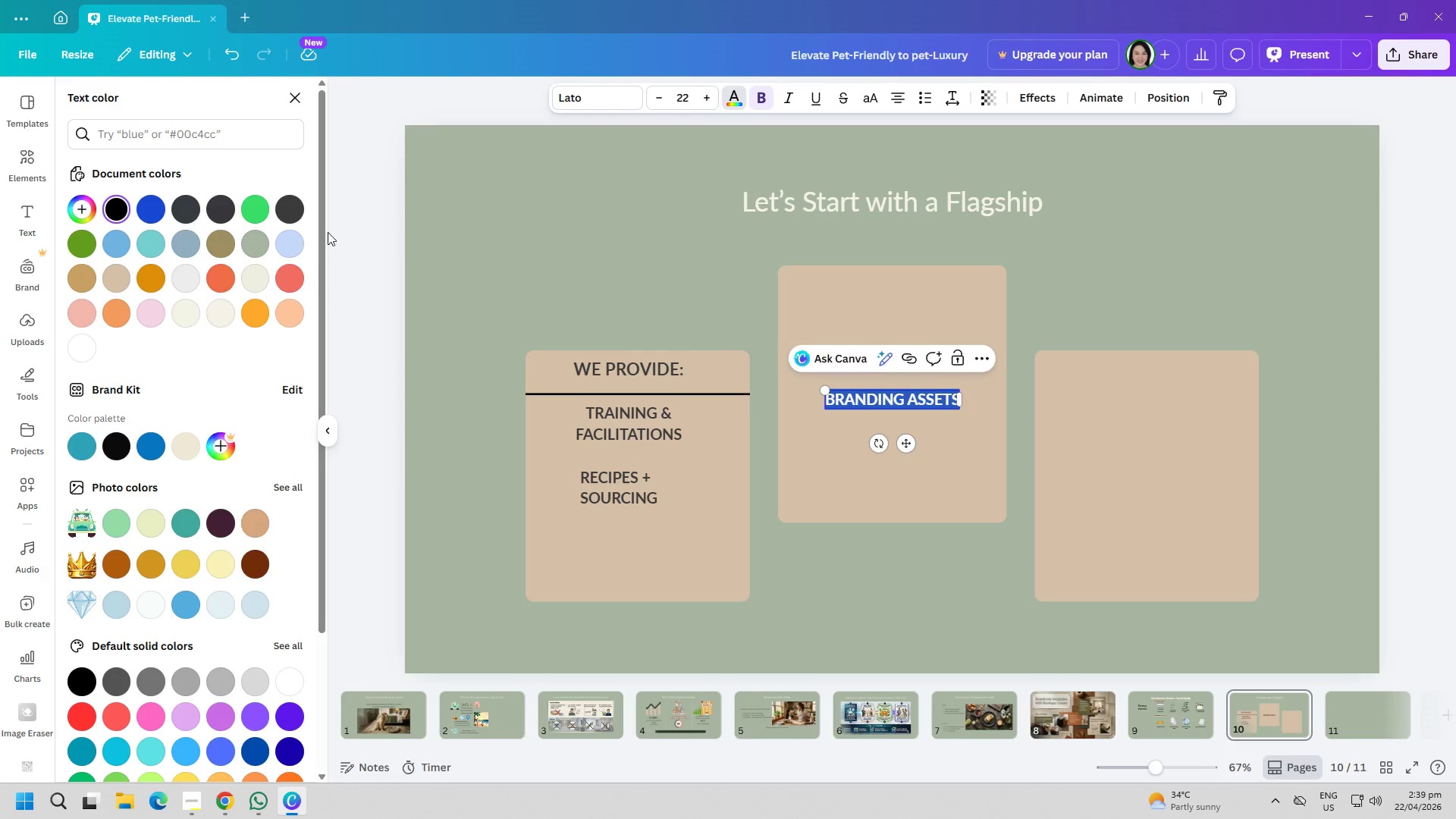 
left_click([302, 214])
 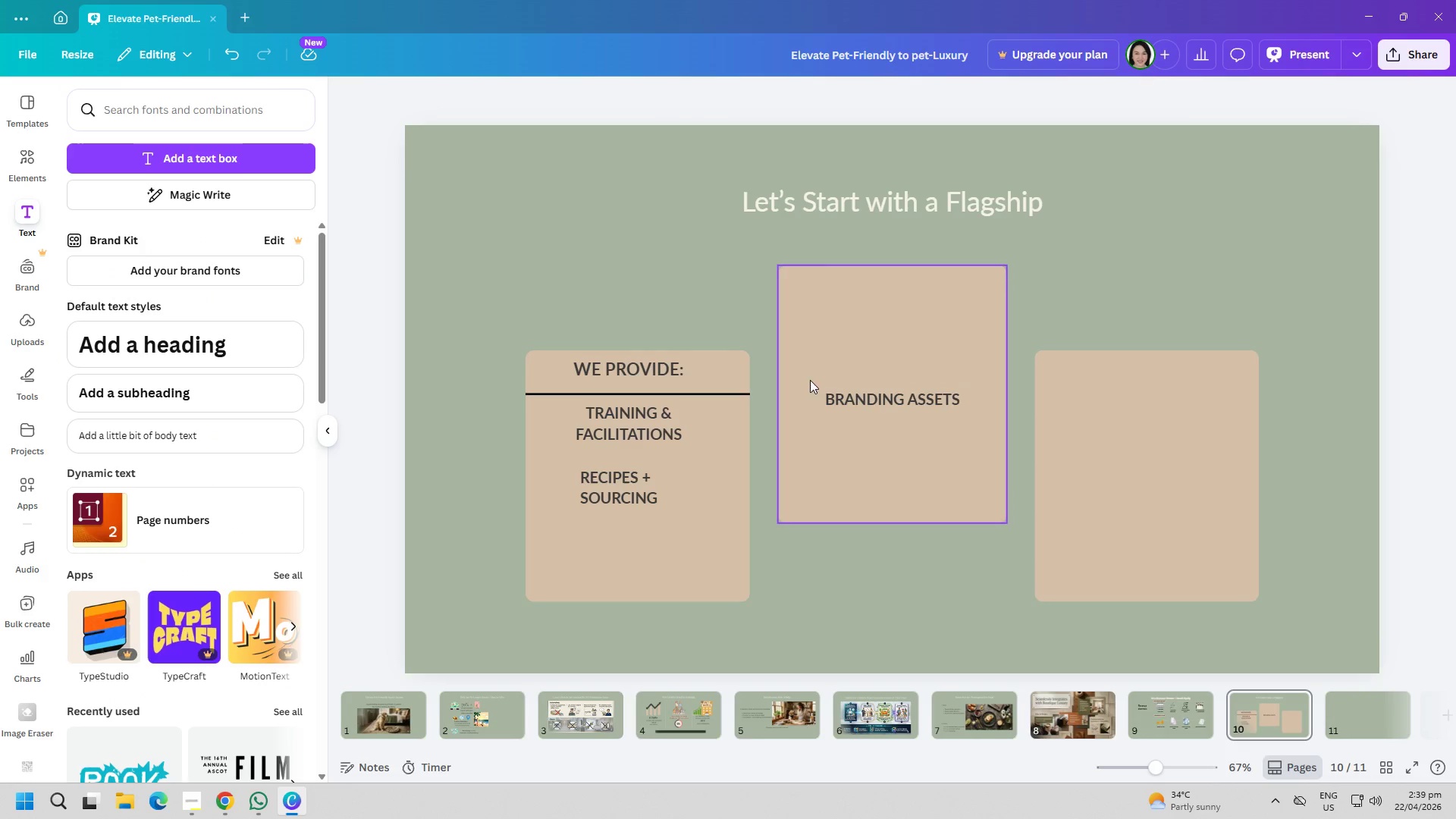 
left_click_drag(start_coordinate=[858, 394], to_coordinate=[596, 522])
 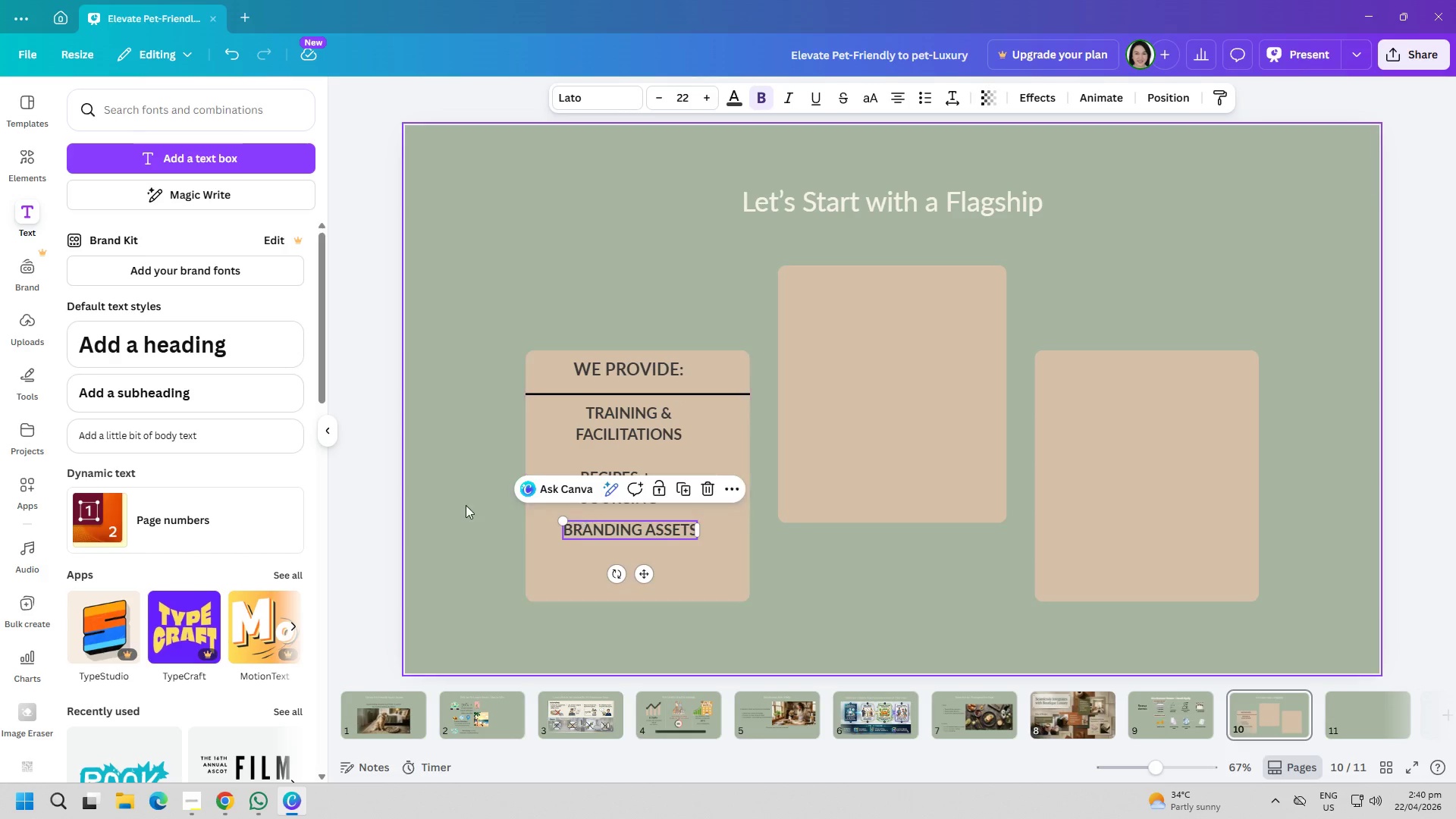 
left_click([466, 504])
 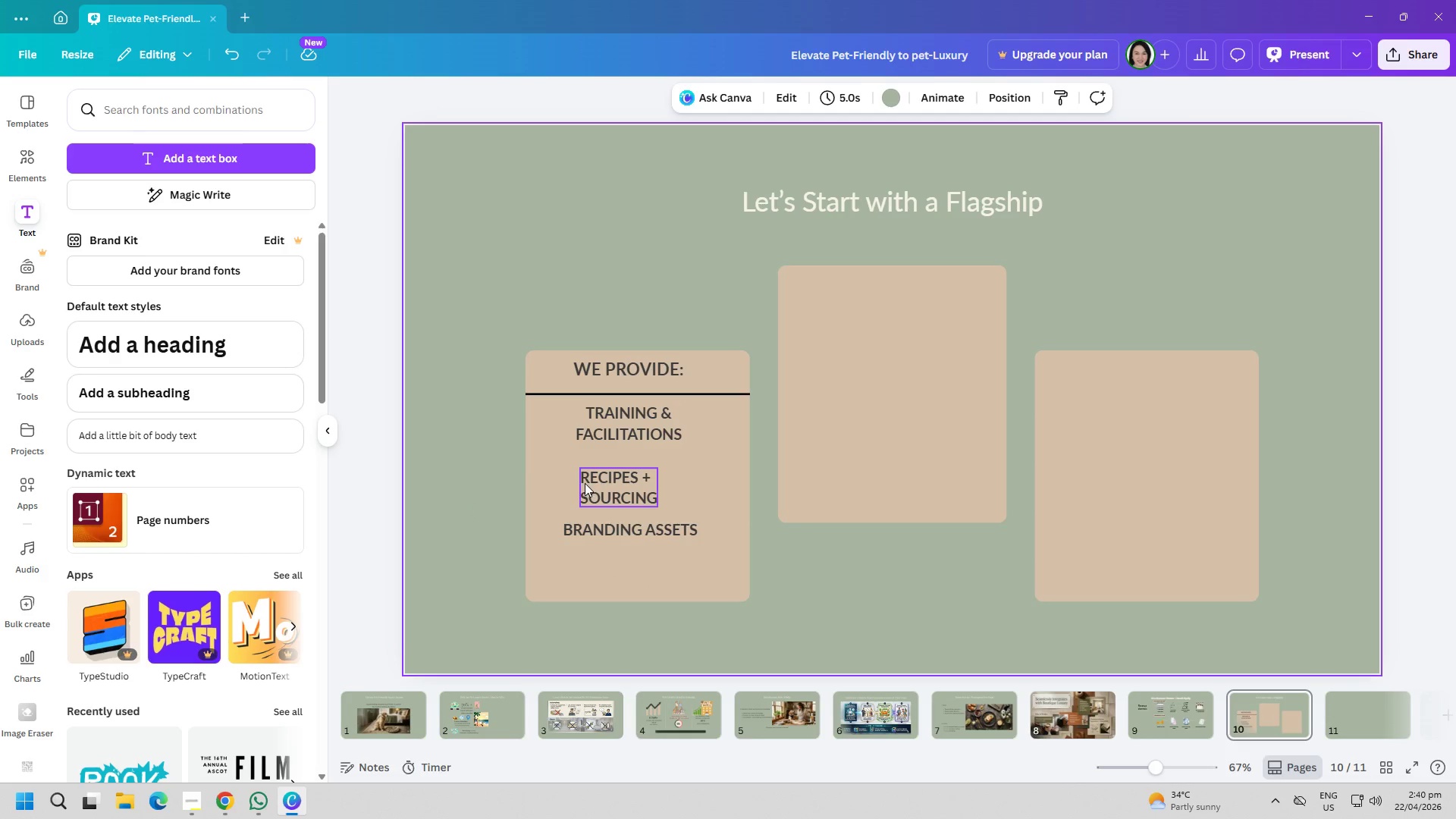 
left_click_drag(start_coordinate=[588, 483], to_coordinate=[588, 478])
 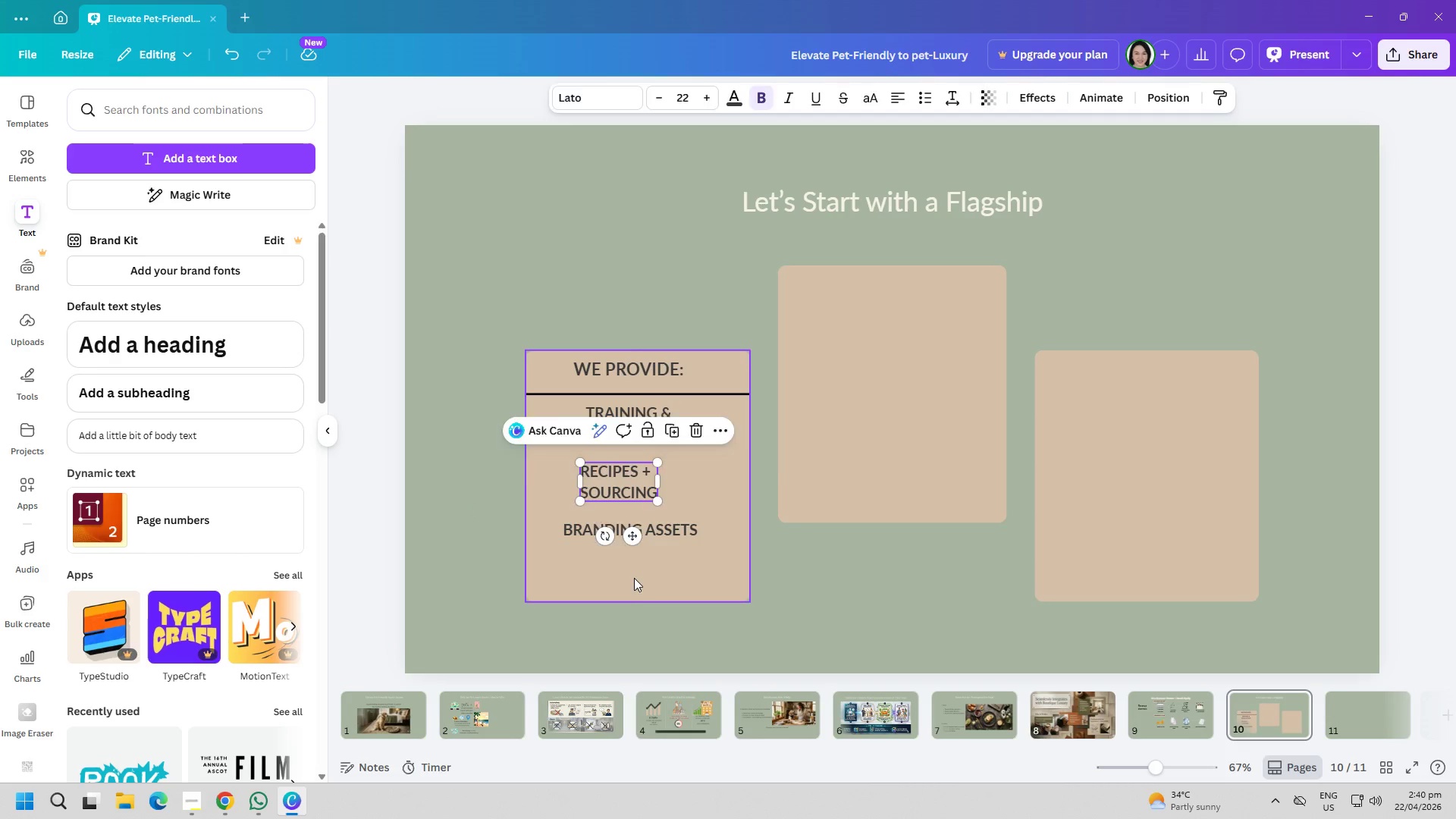 
left_click([634, 577])
 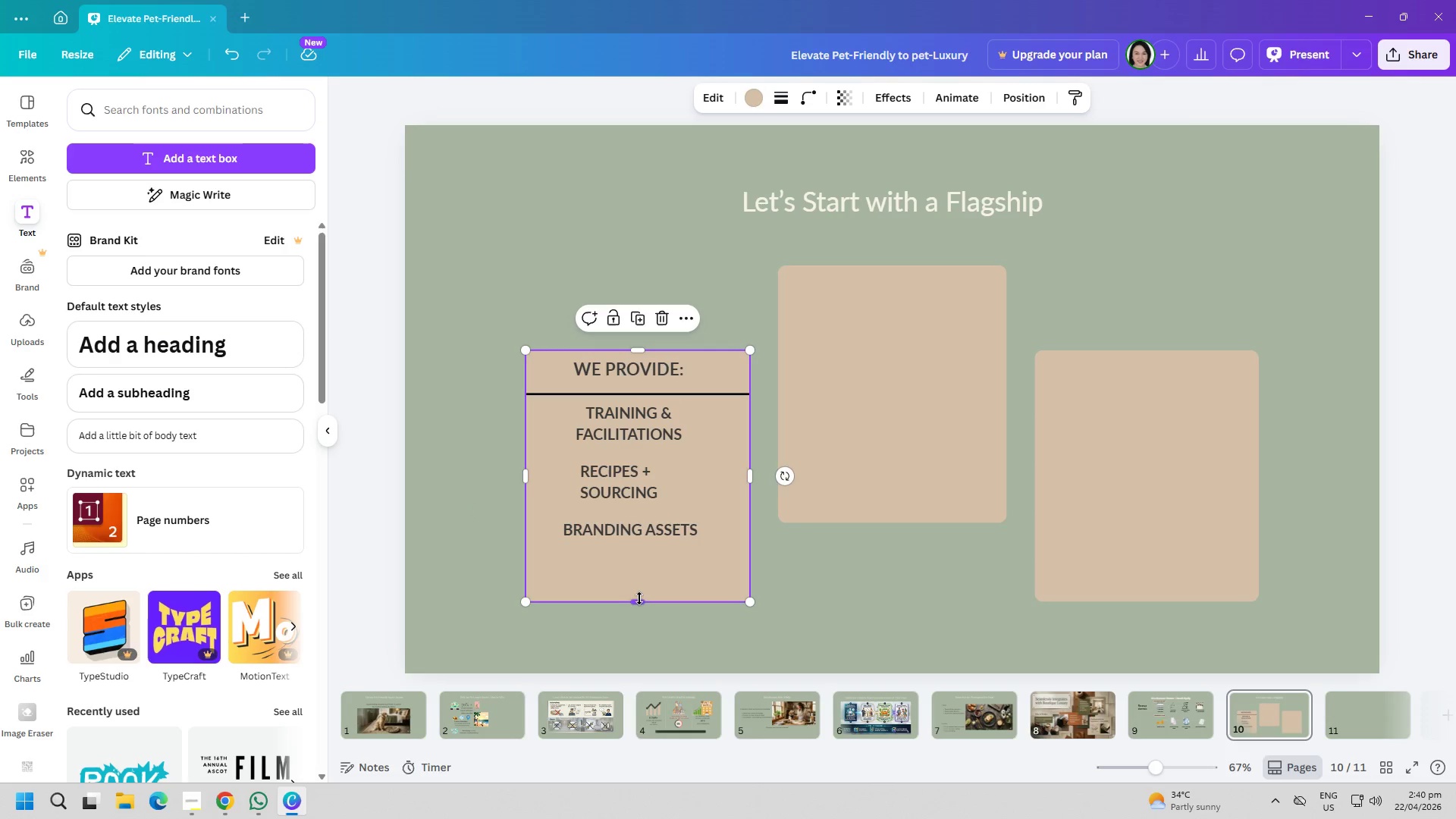 
left_click_drag(start_coordinate=[639, 598], to_coordinate=[637, 548])
 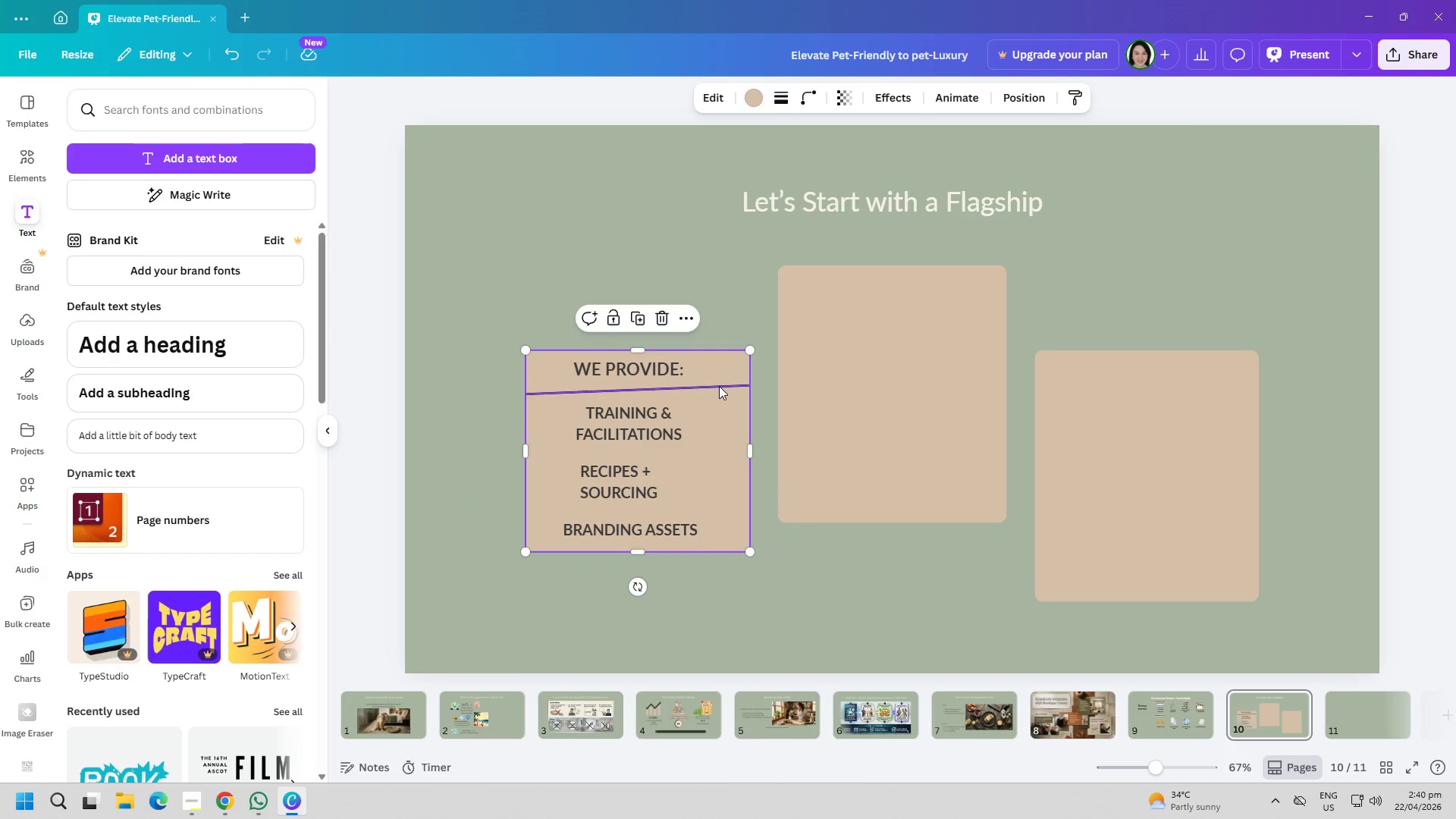 
left_click([719, 386])
 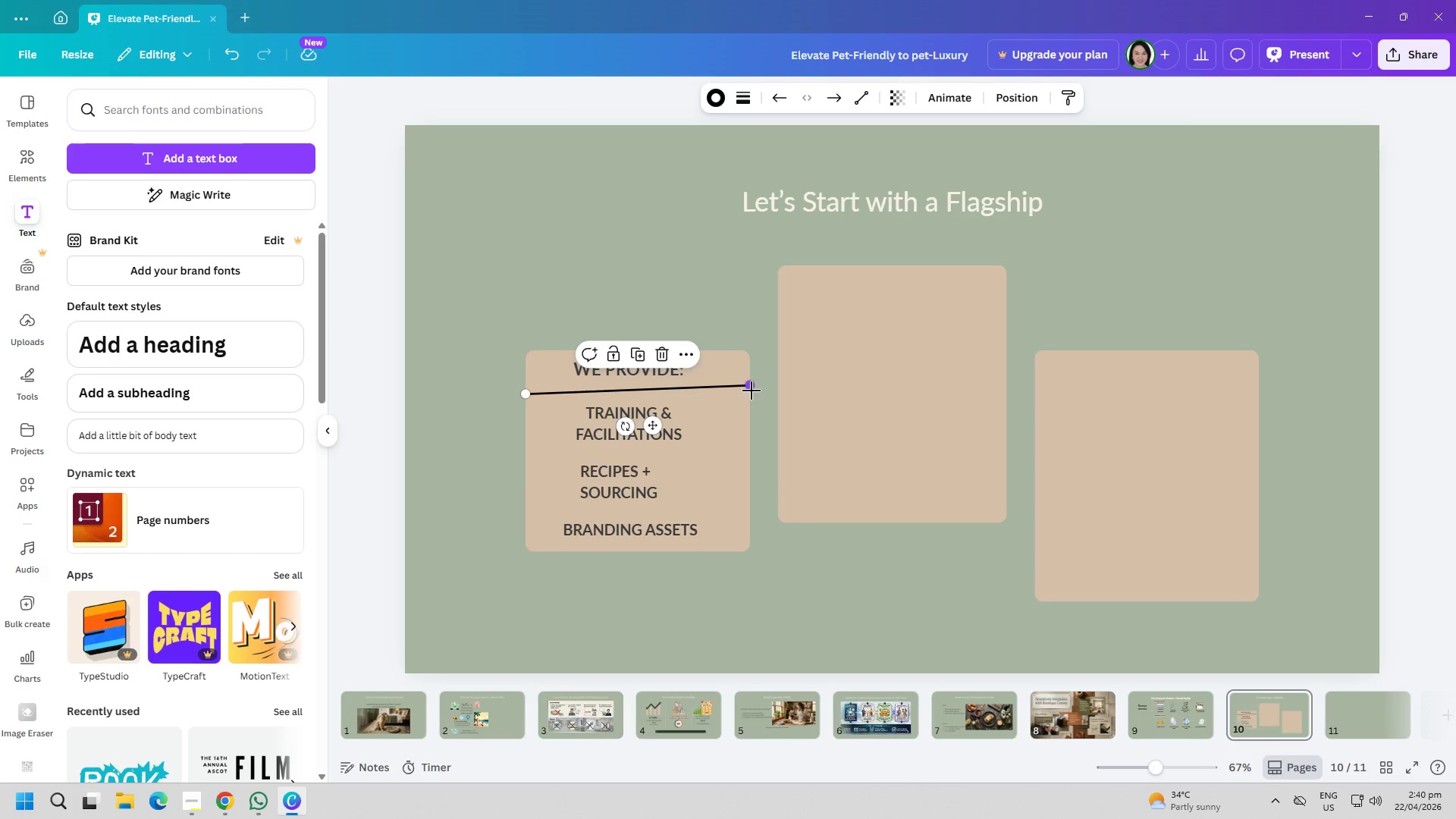 
left_click_drag(start_coordinate=[752, 391], to_coordinate=[748, 400])
 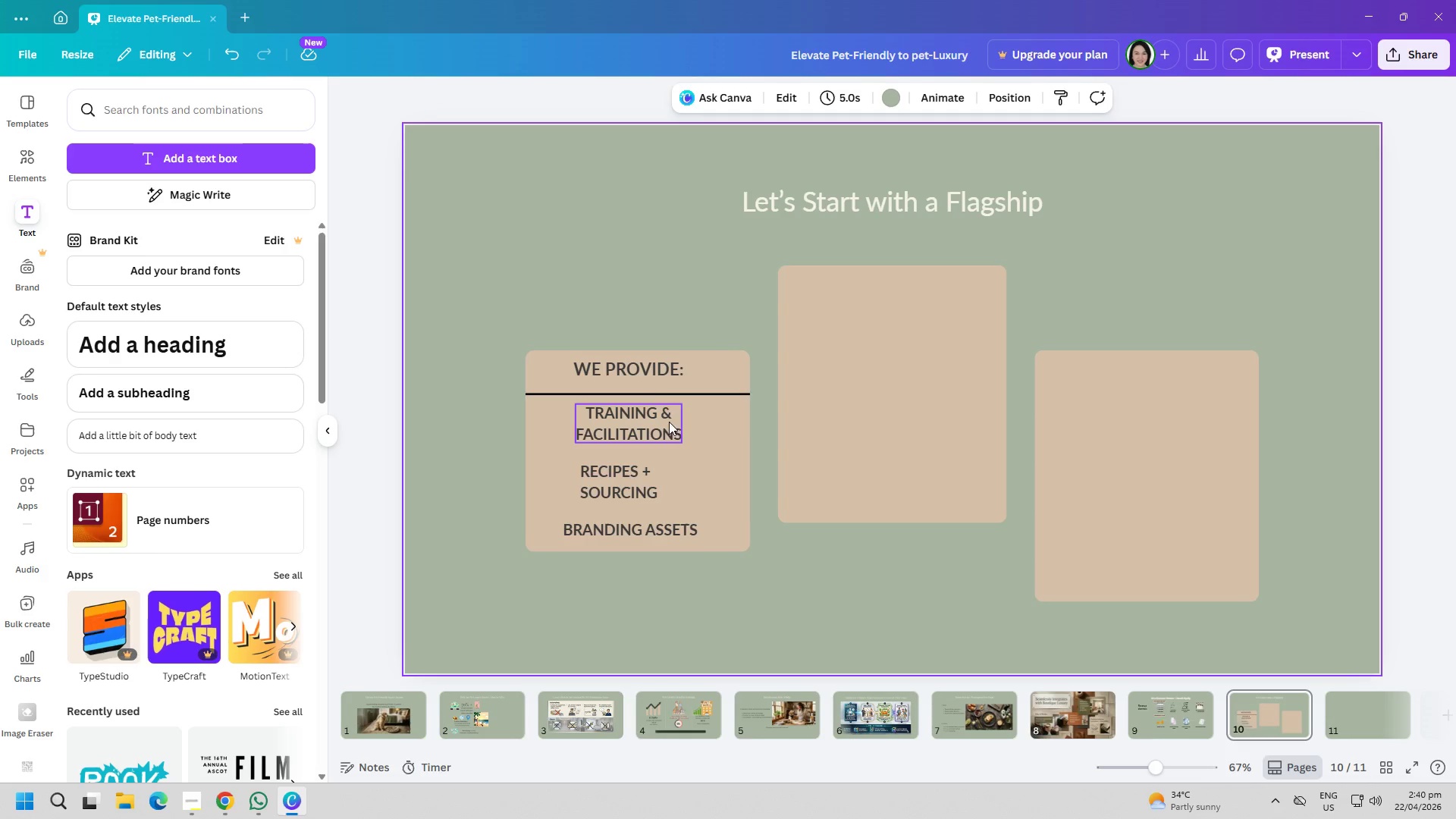 
left_click([635, 391])
 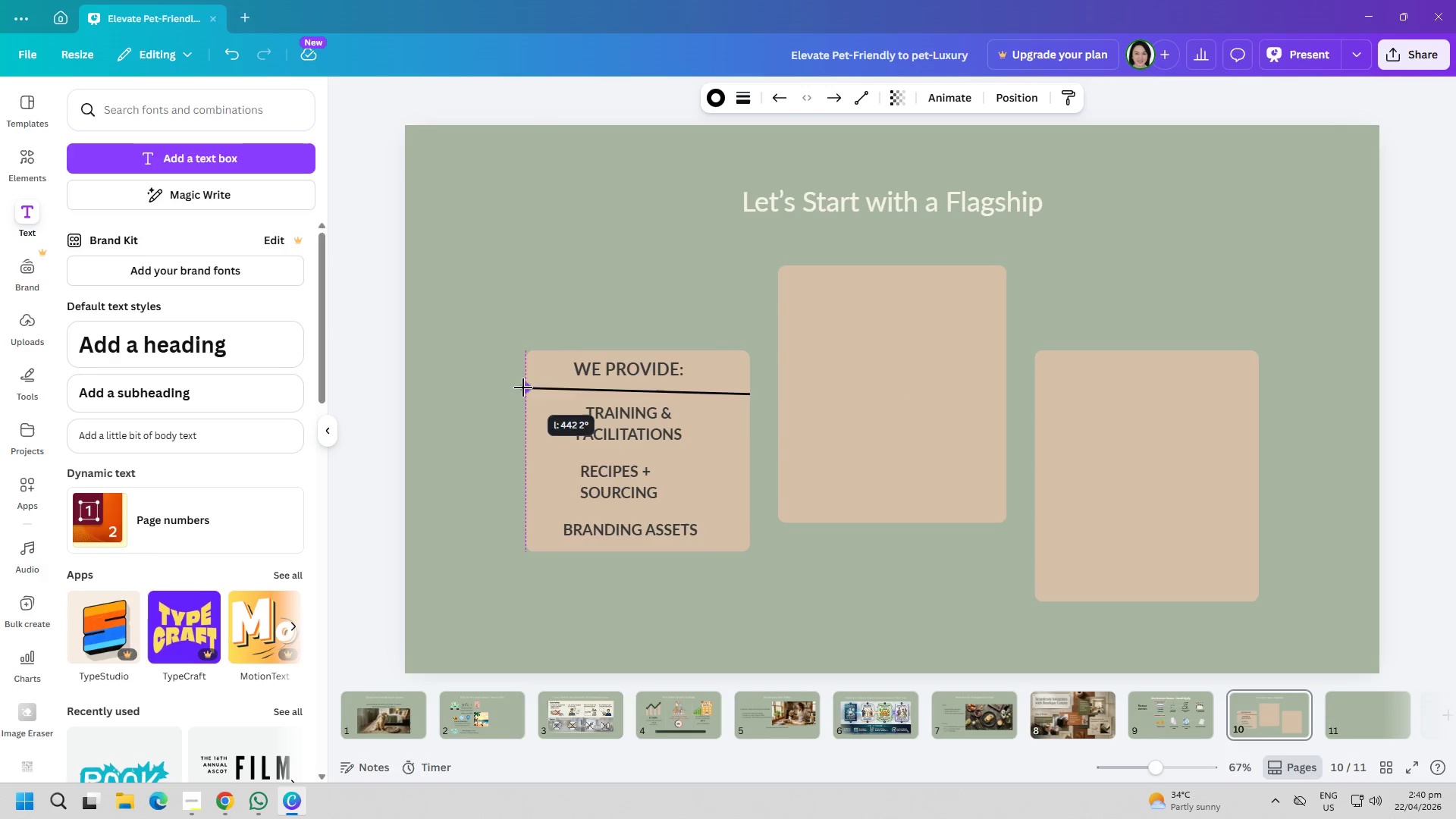 
left_click([503, 397])
 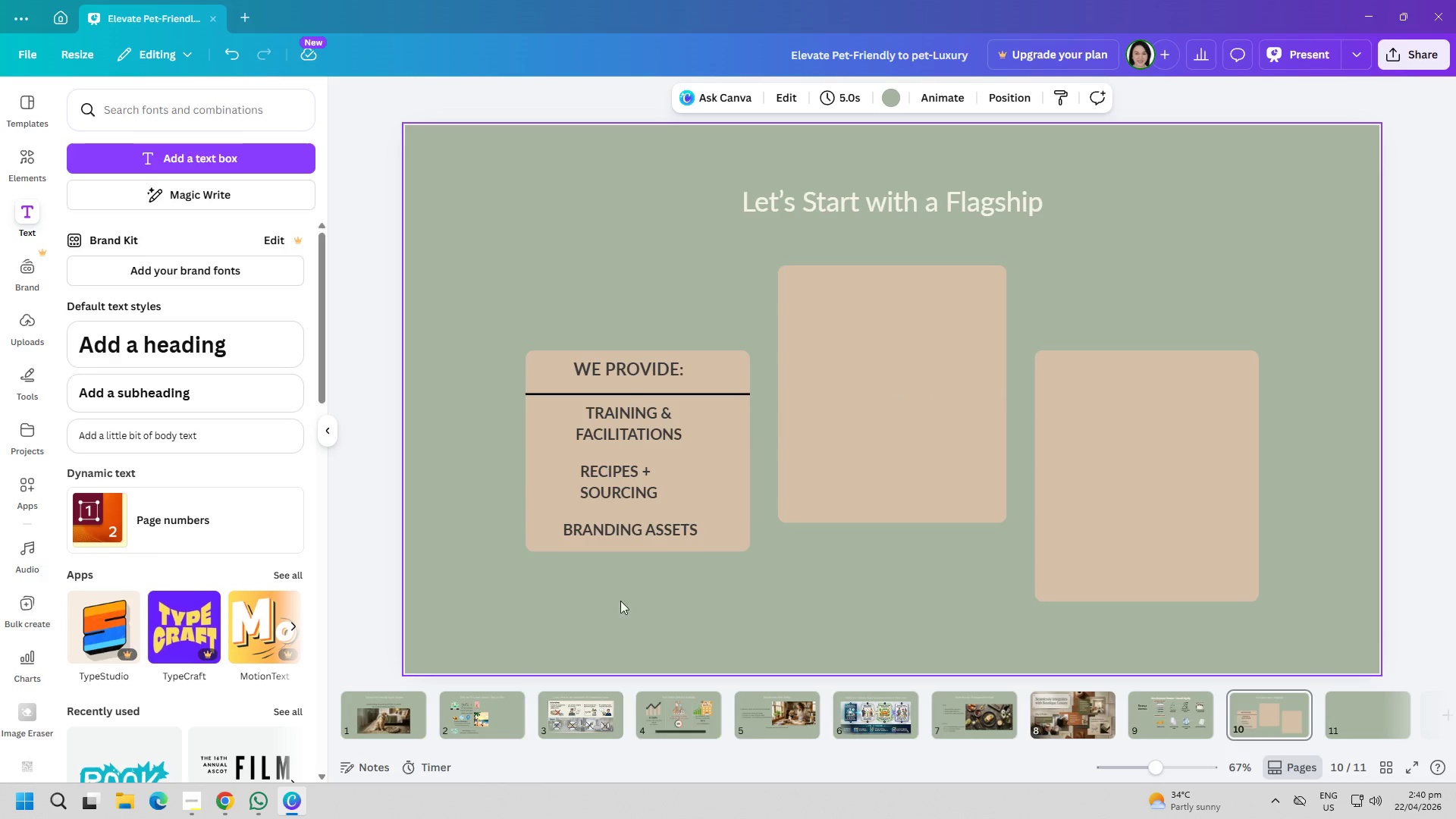 
double_click([1101, 572])
 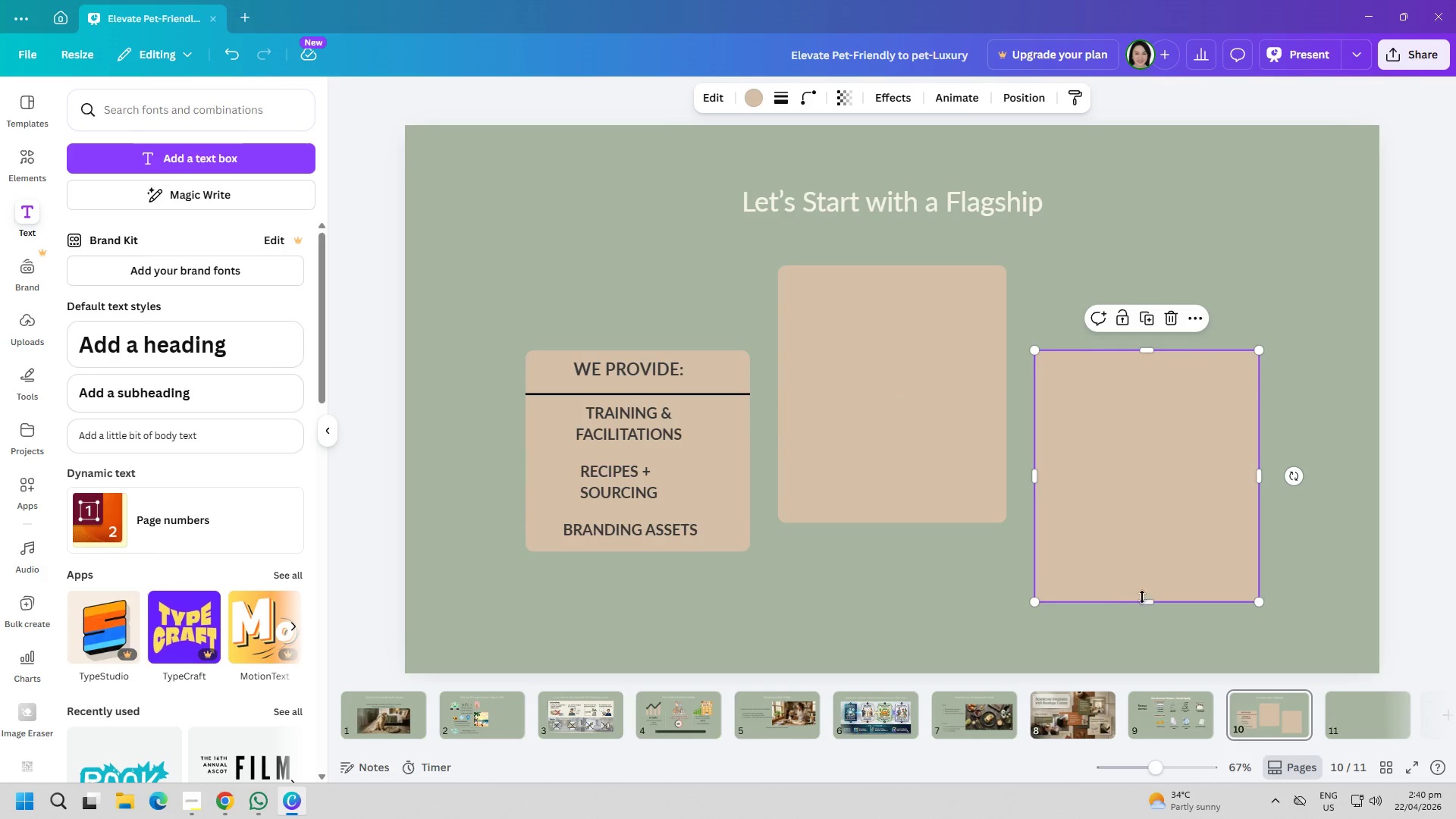 
left_click_drag(start_coordinate=[1146, 598], to_coordinate=[1131, 551])
 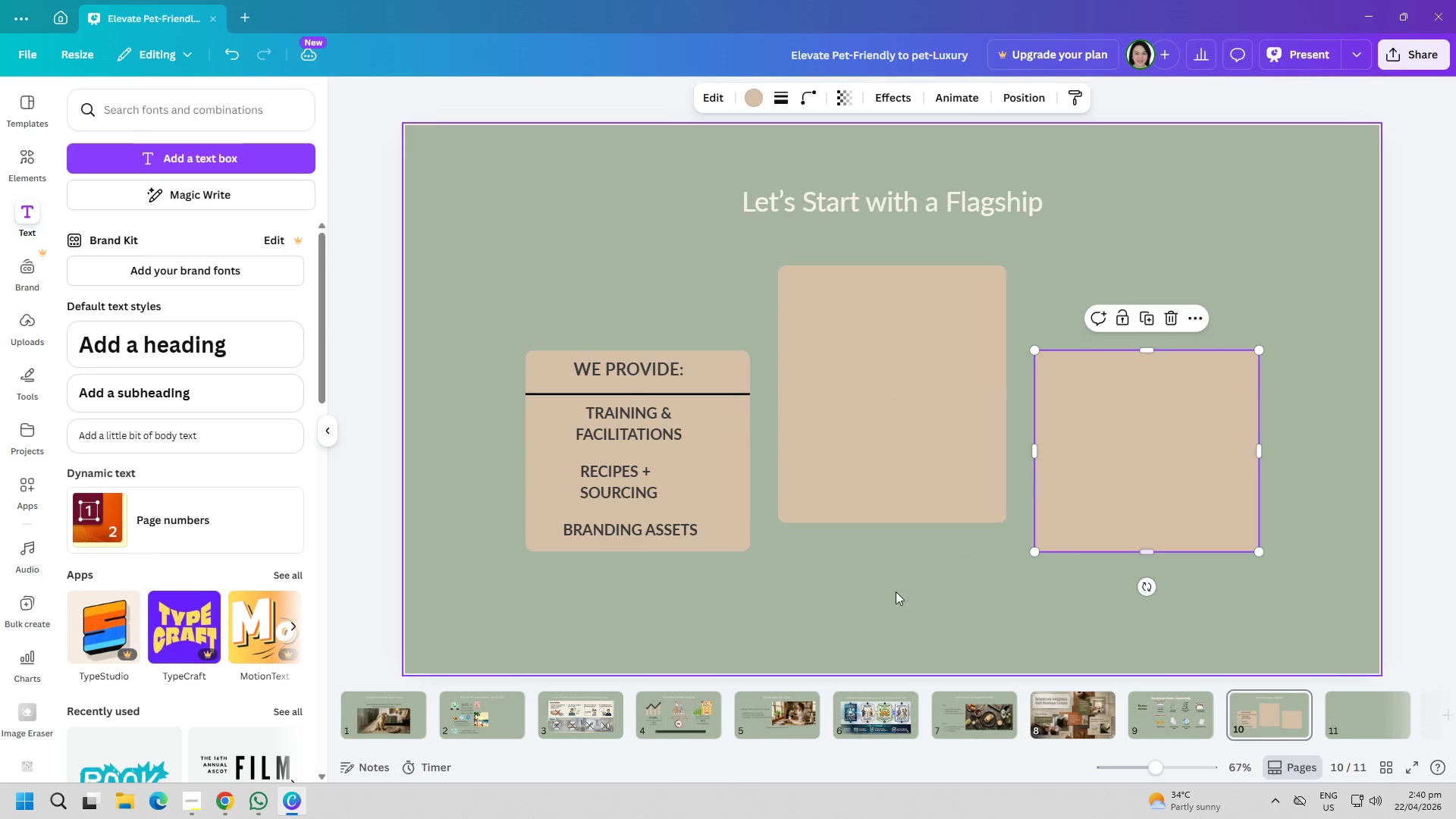 
left_click([894, 592])
 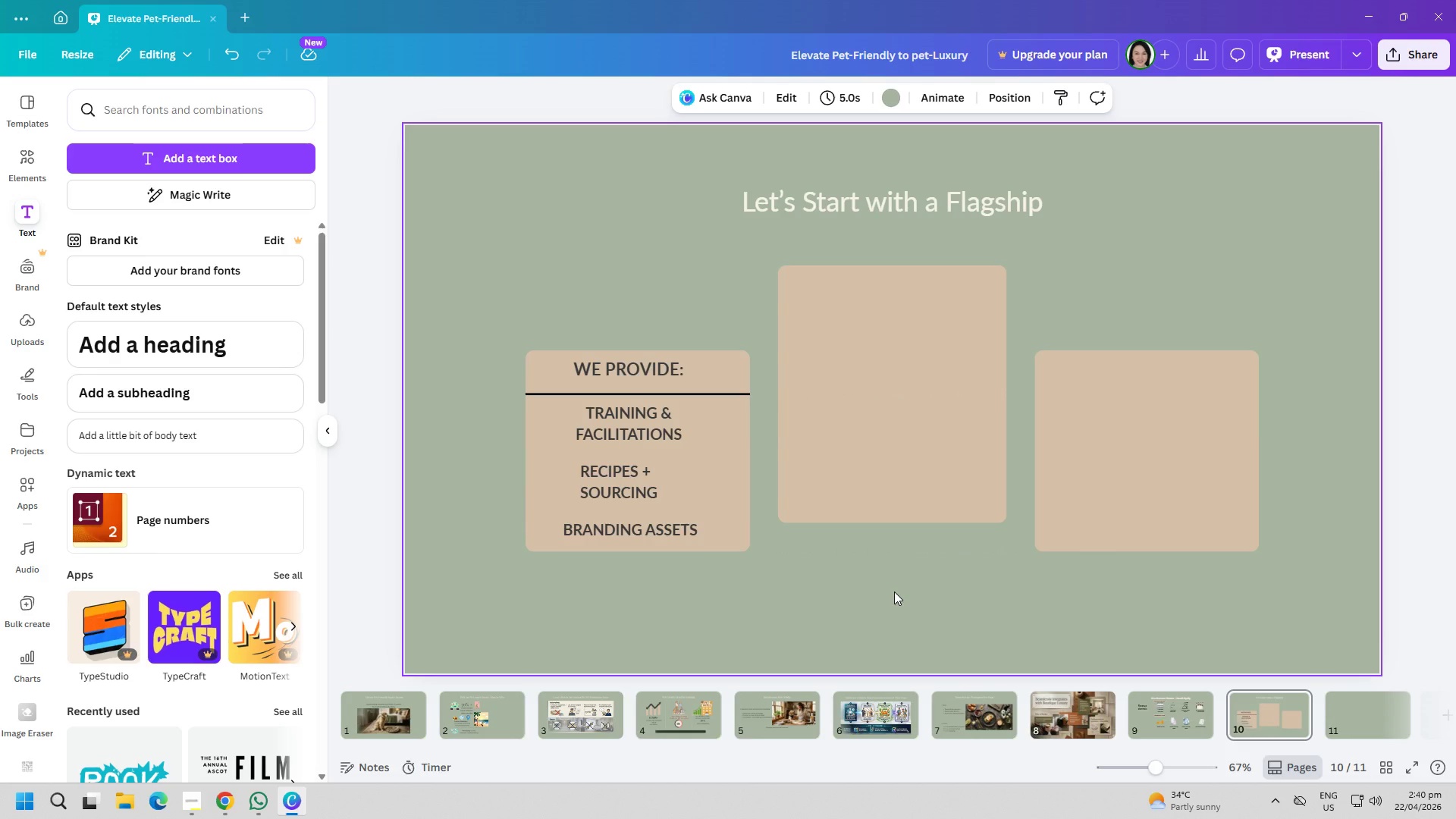 
left_click([890, 444])
 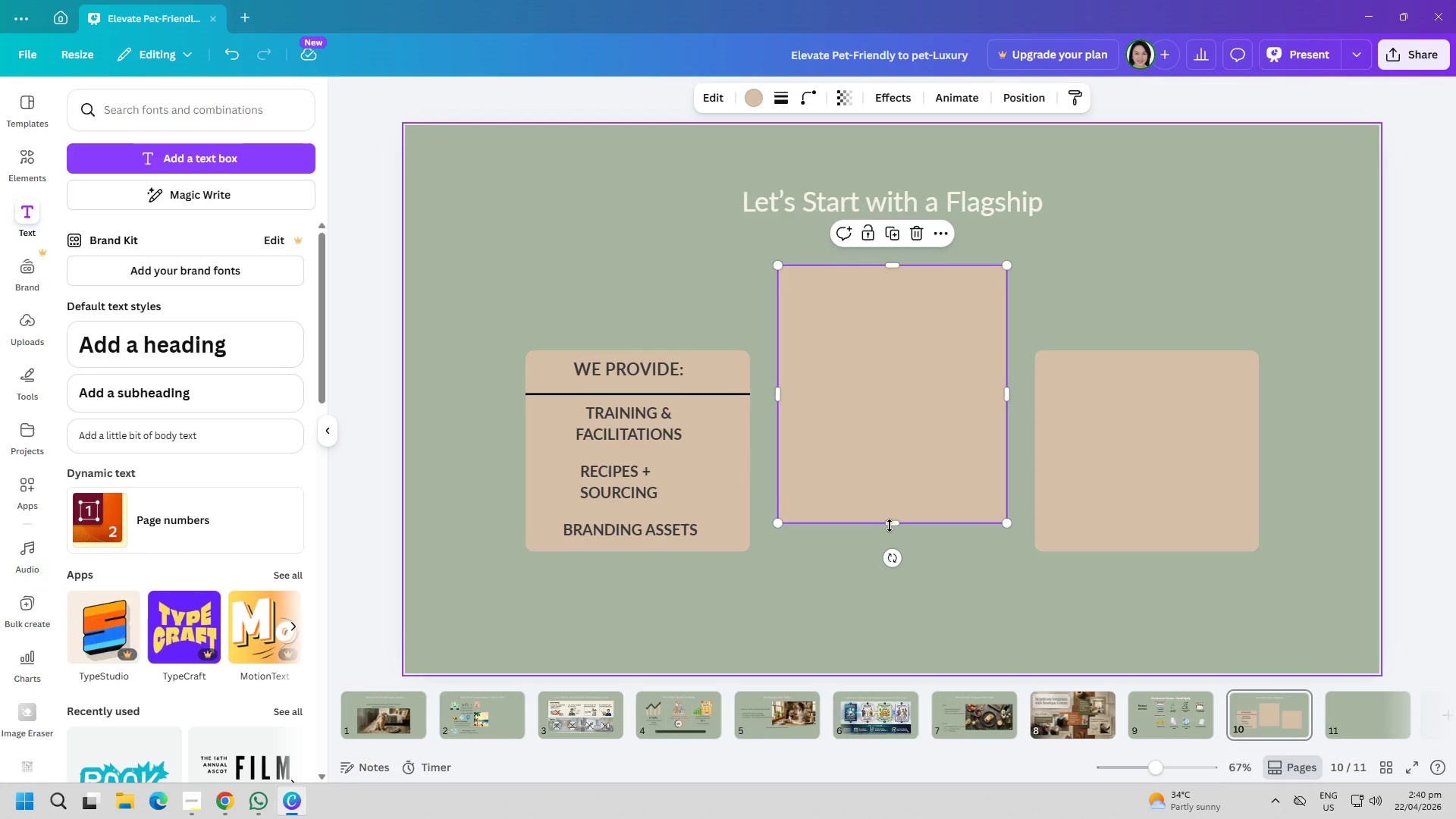 
left_click_drag(start_coordinate=[892, 522], to_coordinate=[895, 548])
 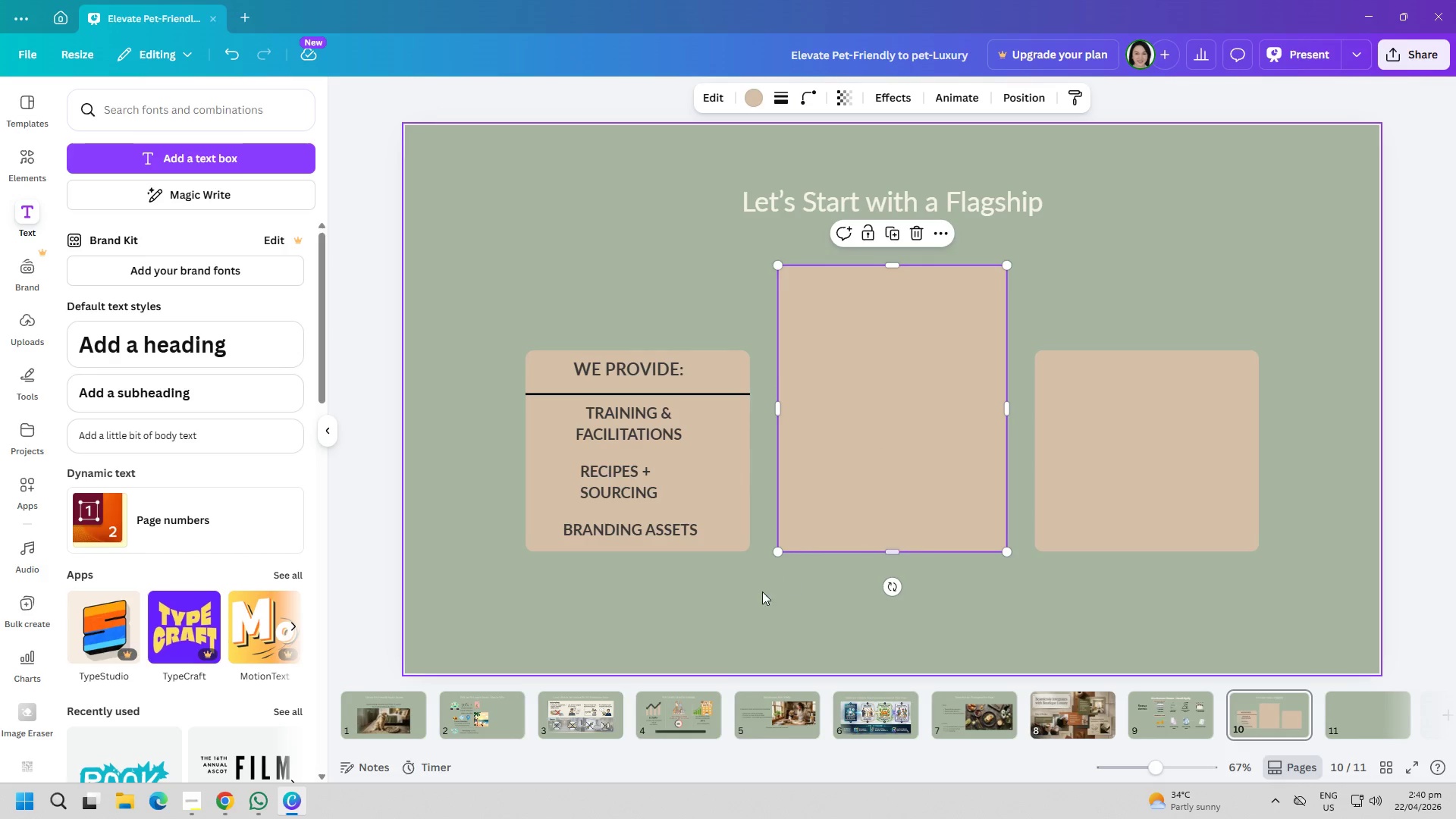 
left_click([762, 592])
 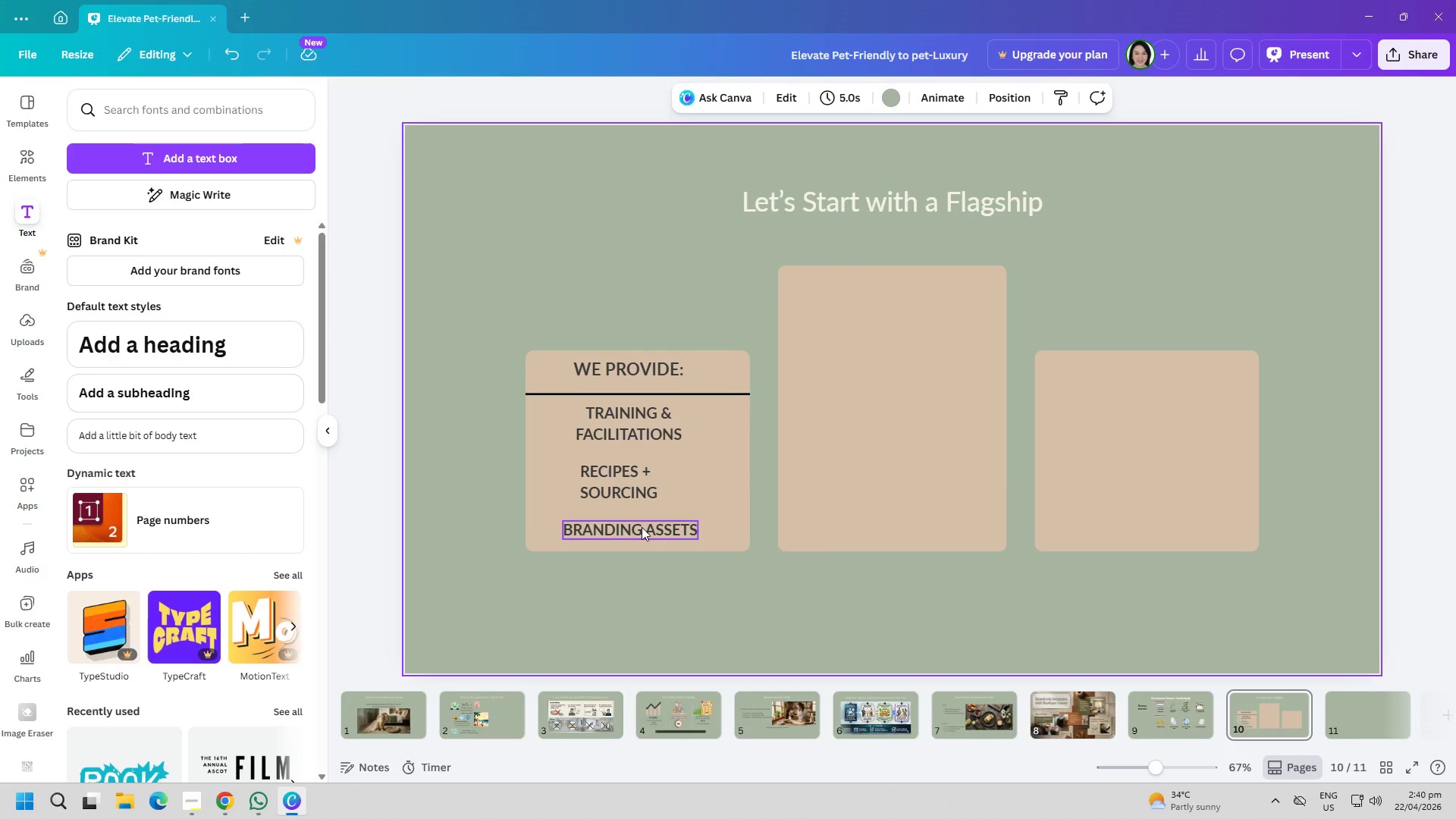 
wait(5.95)
 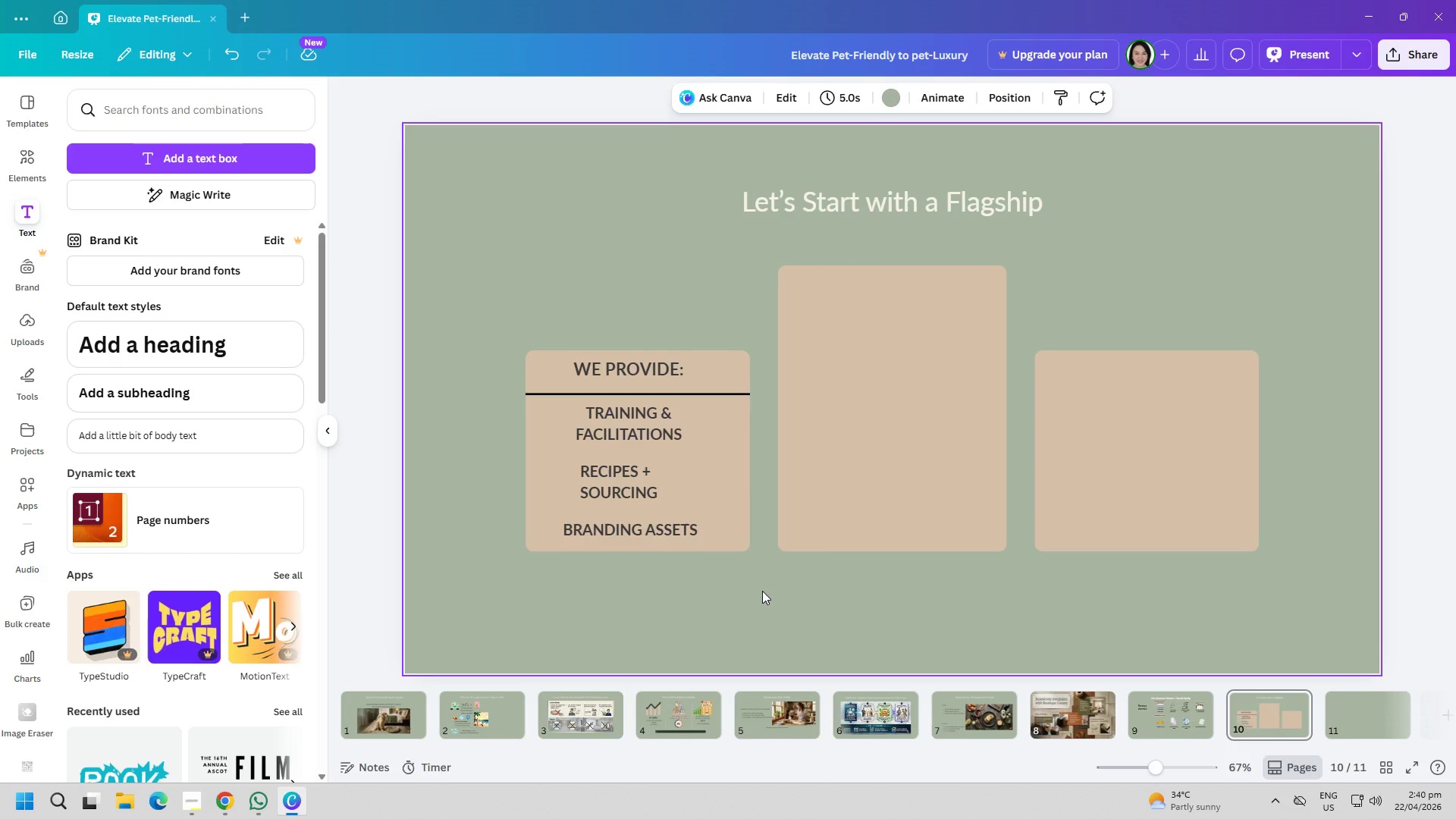 
left_click_drag(start_coordinate=[623, 526], to_coordinate=[630, 526])
 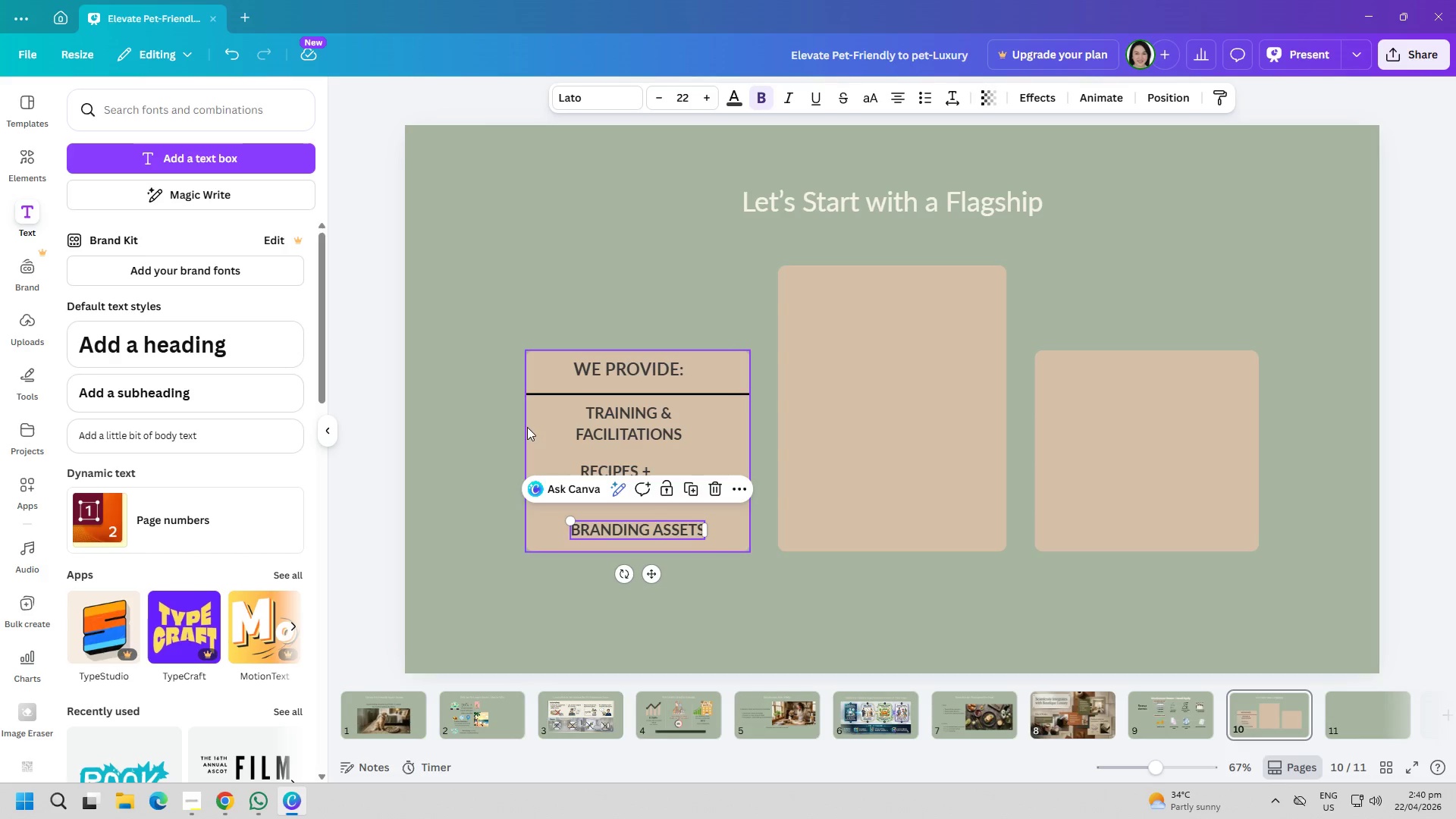 
left_click([421, 437])
 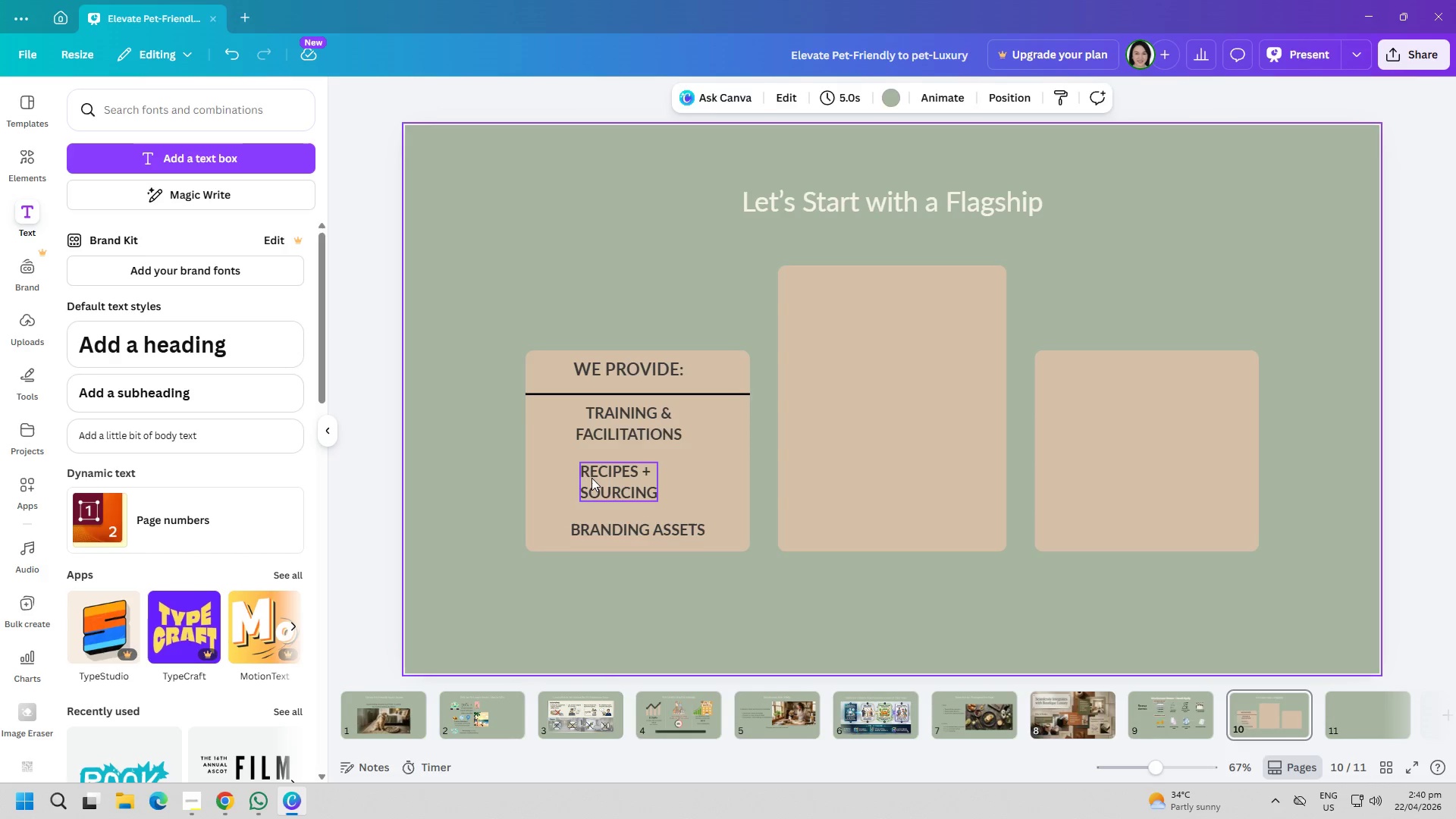 
left_click_drag(start_coordinate=[593, 478], to_coordinate=[583, 478])
 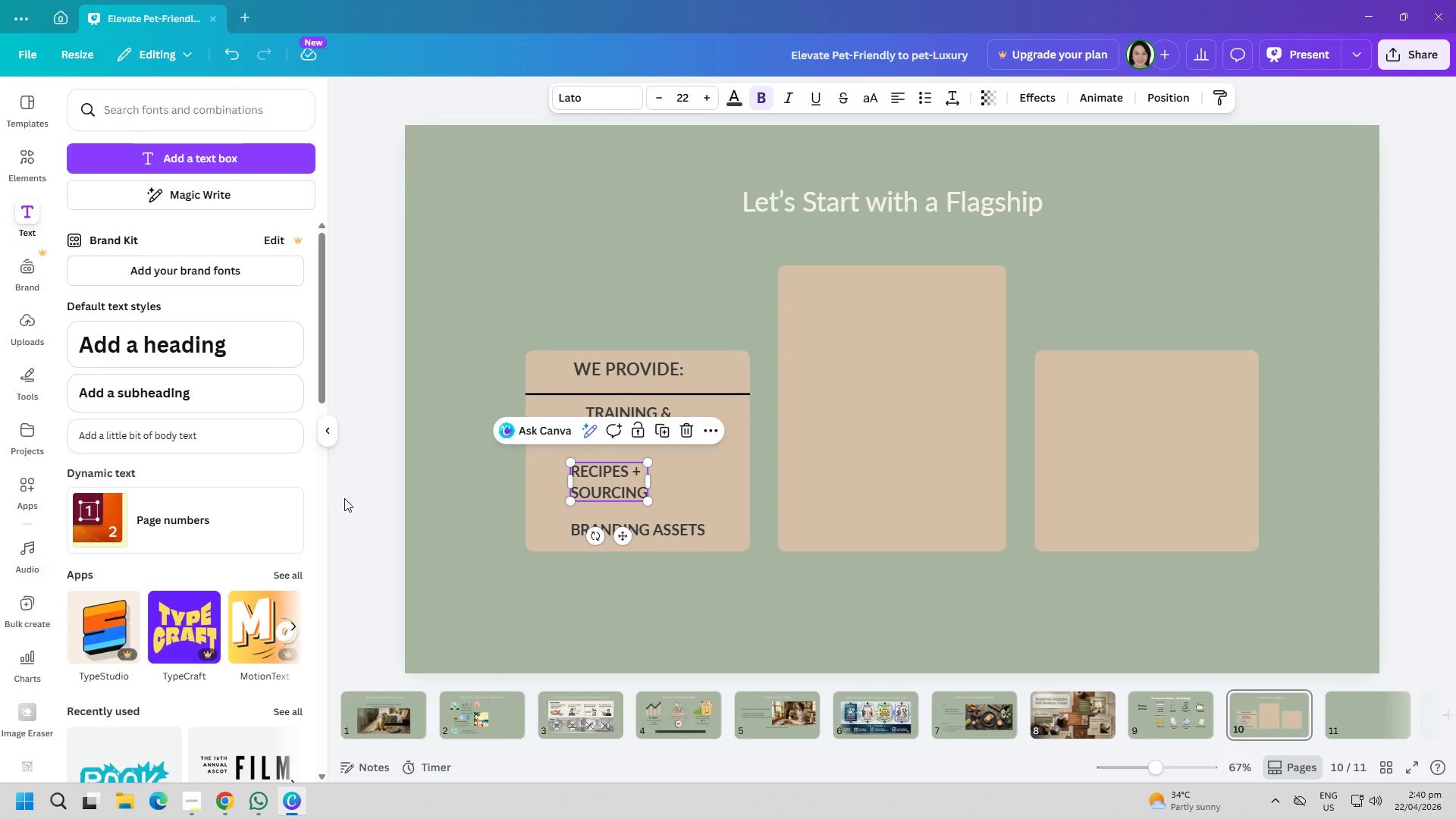 
left_click_drag(start_coordinate=[331, 497], to_coordinate=[339, 497])
 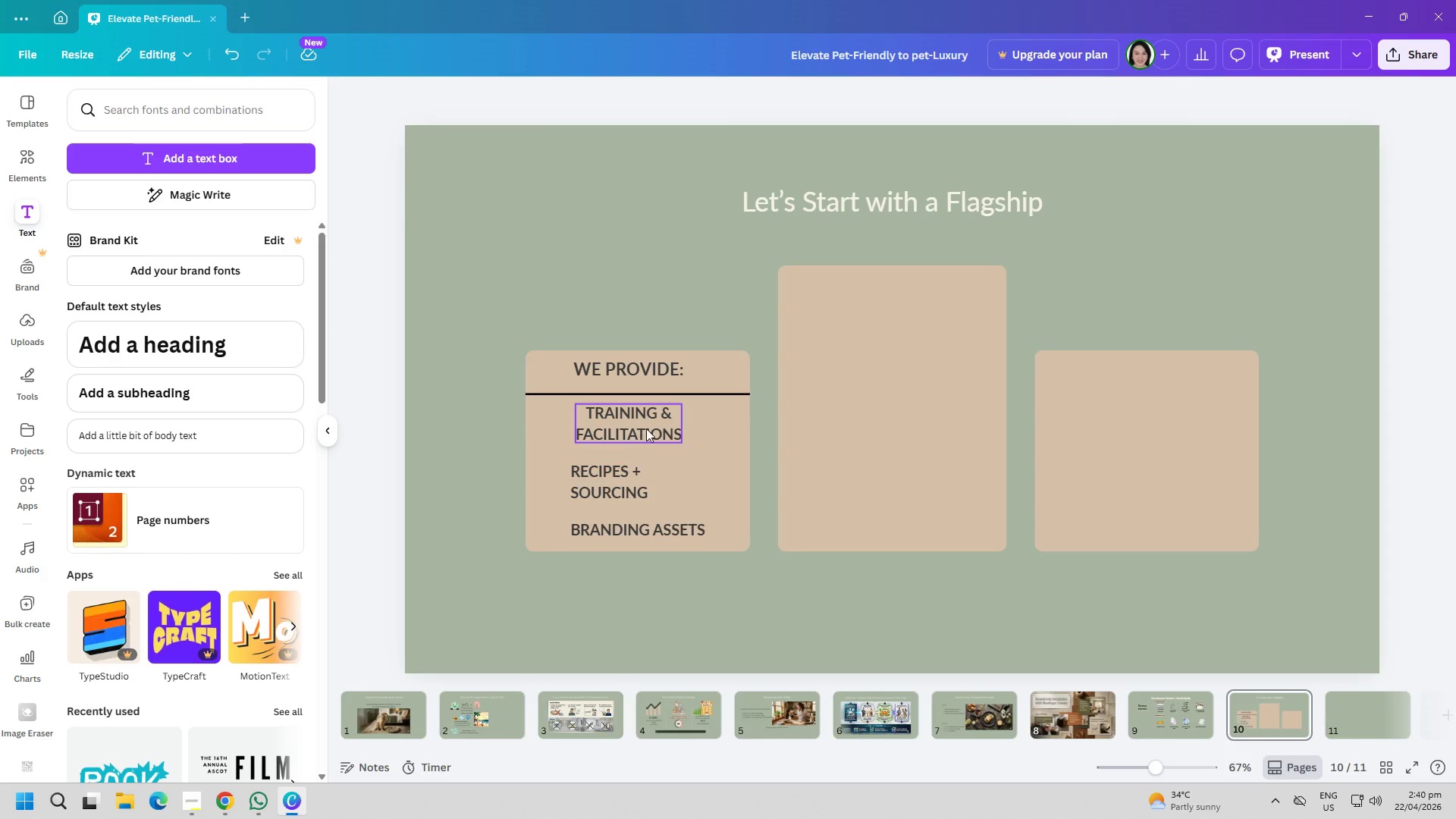 
left_click_drag(start_coordinate=[648, 427], to_coordinate=[642, 427])
 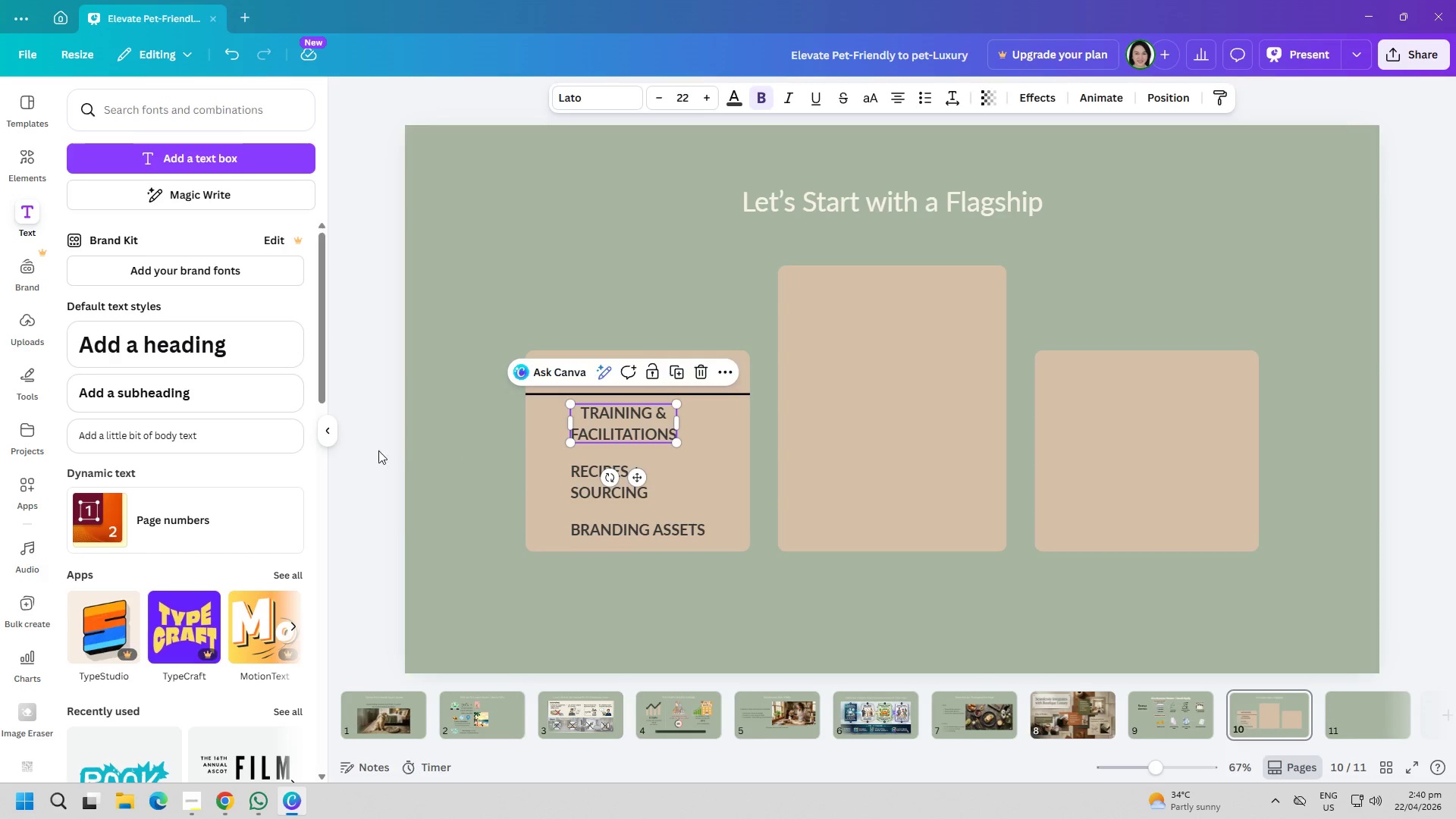 
left_click([378, 450])
 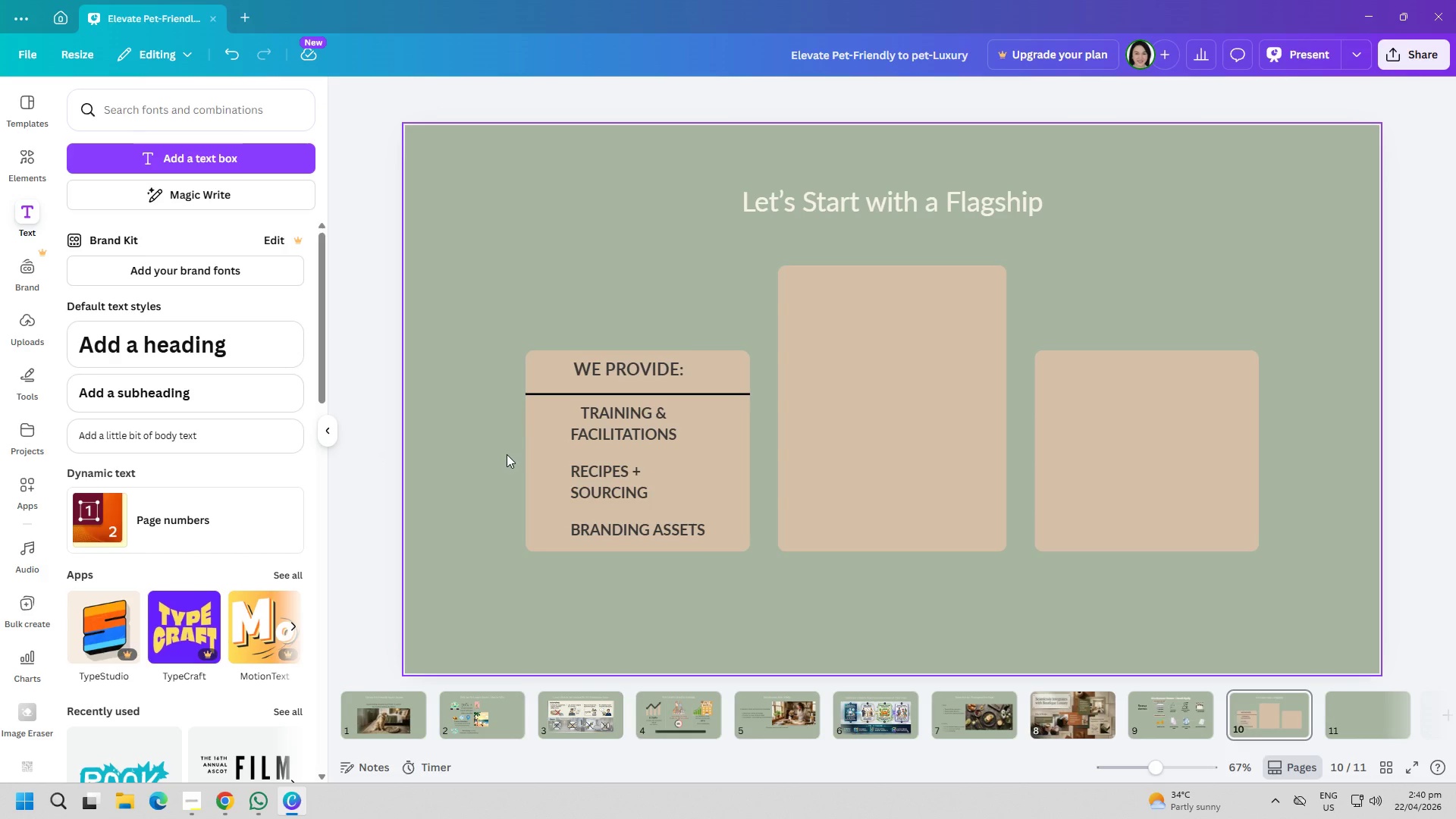 
left_click([224, 162])
 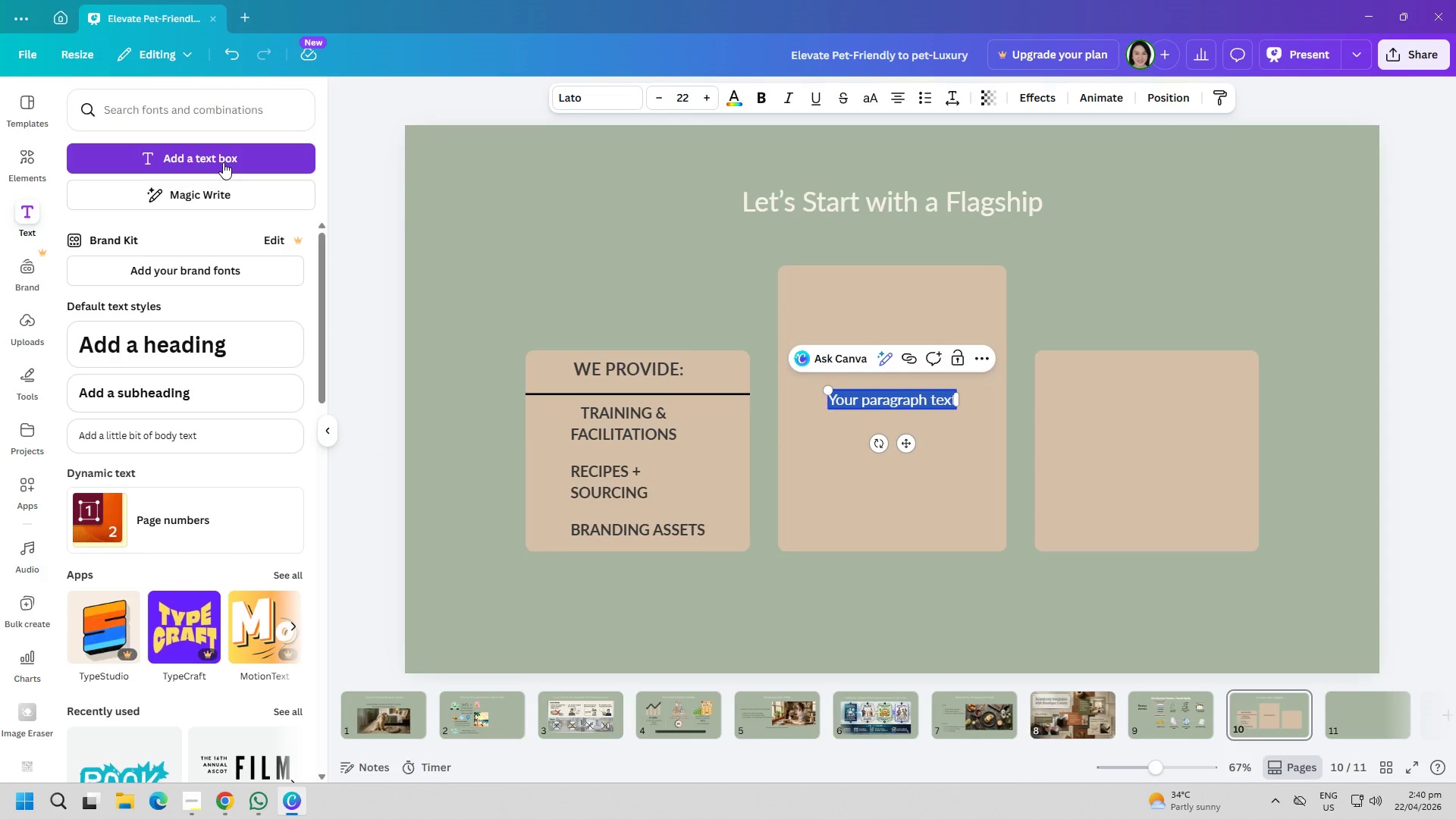 
type(PRO)
key(Backspace)
key(Backspace)
key(Backspace)
type(proposal:)
 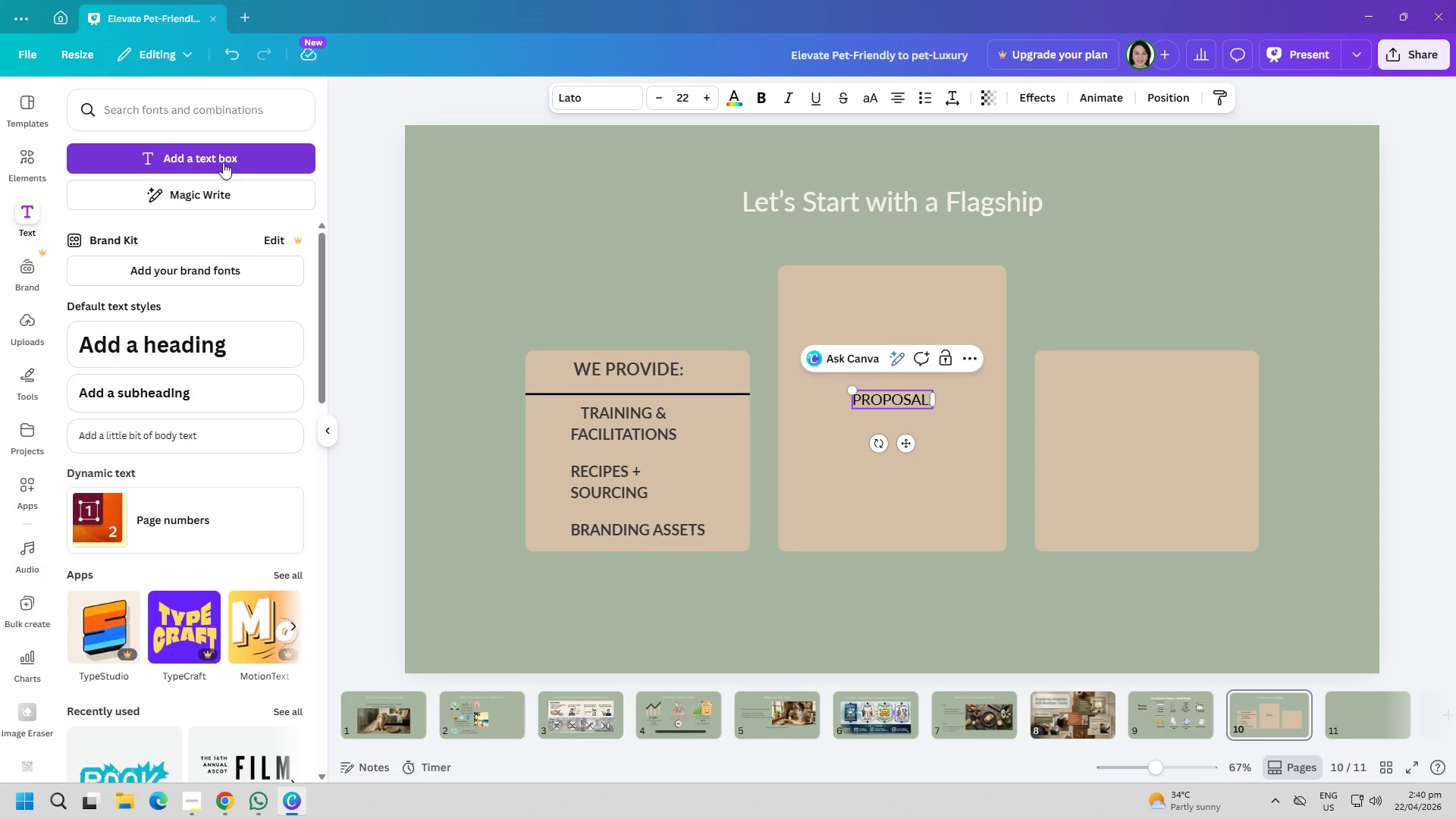 
key(Backspace)
 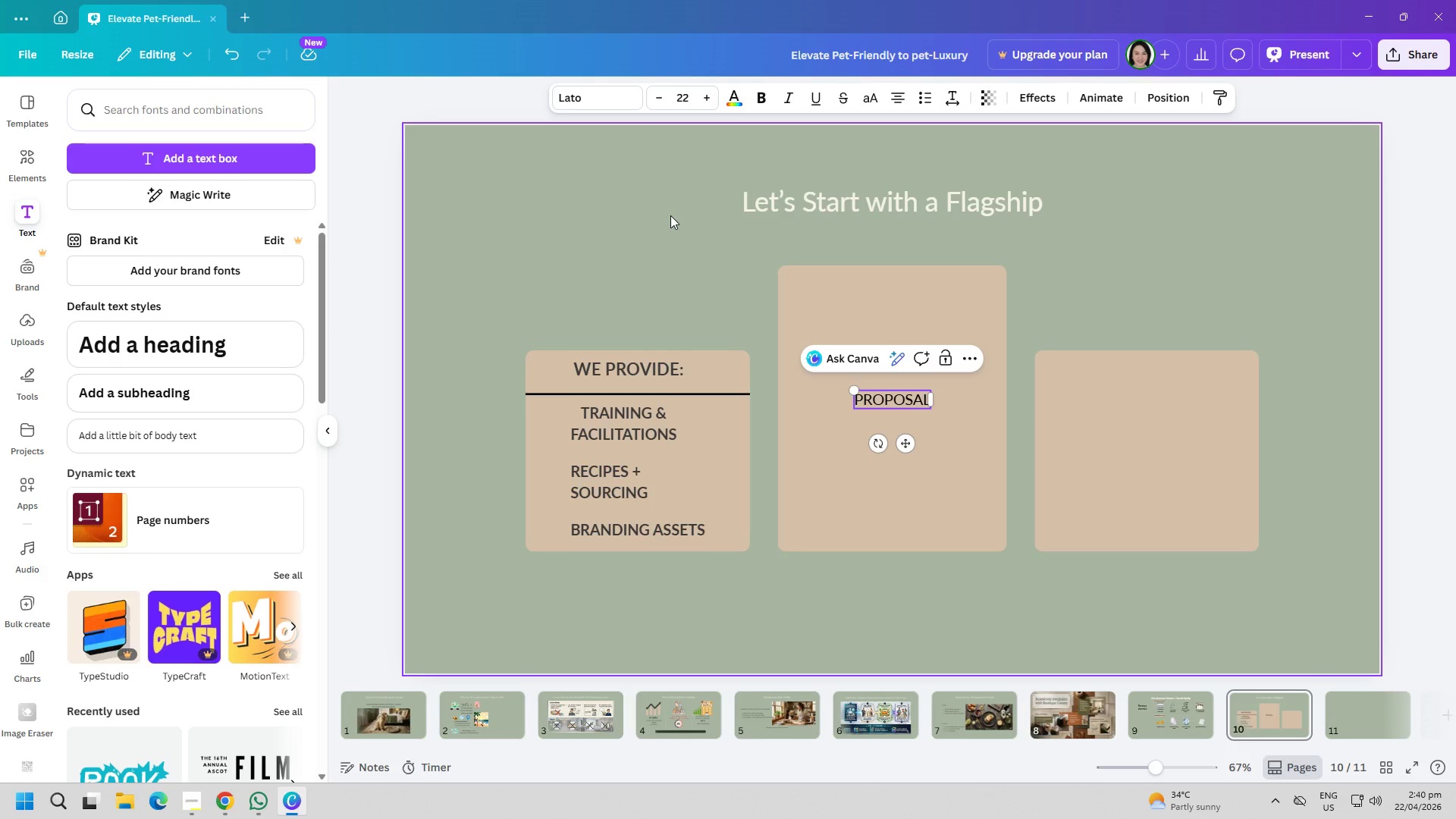 
key(ArrowUp)
 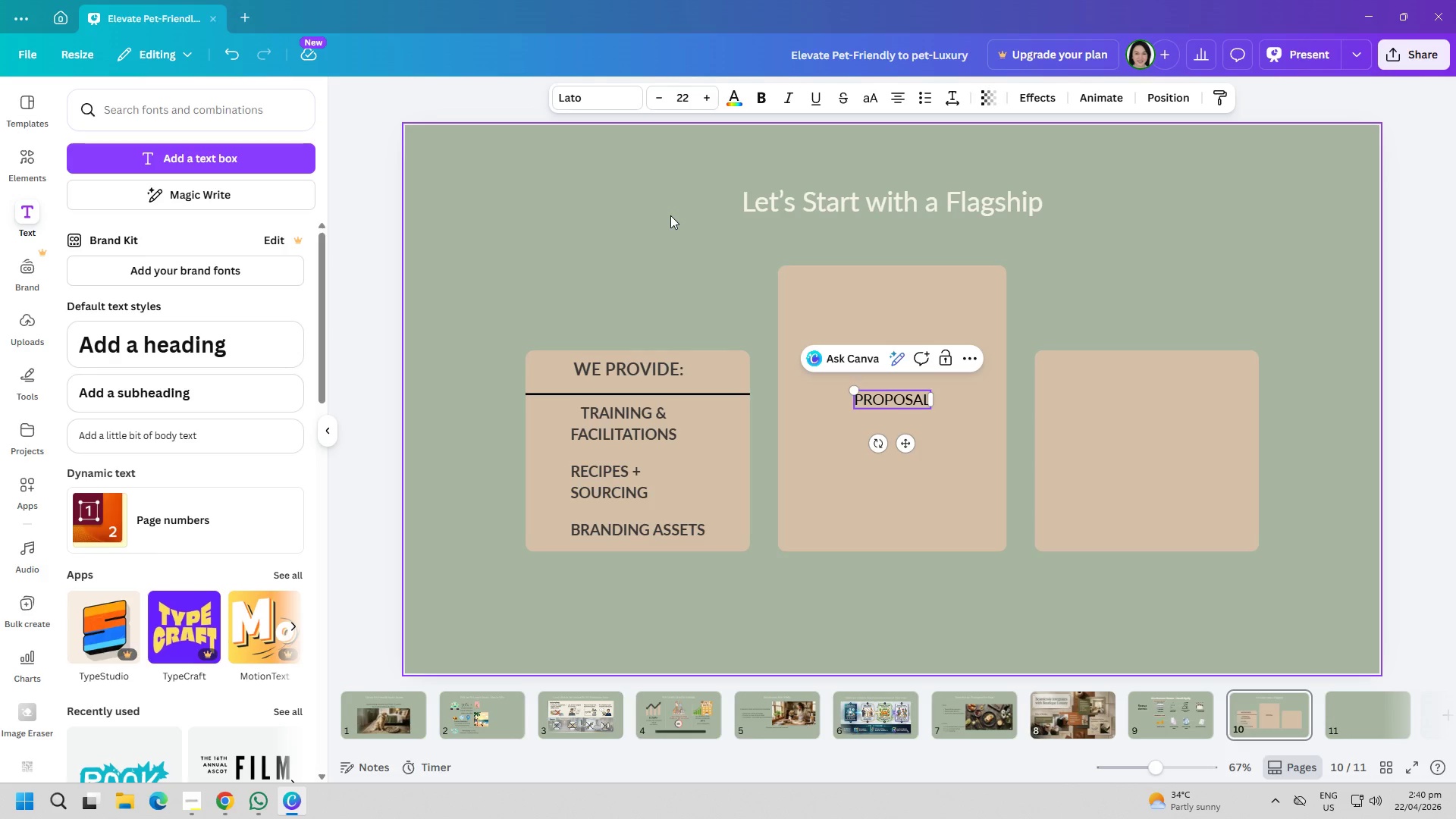 
key(Shift+Semicolon)
 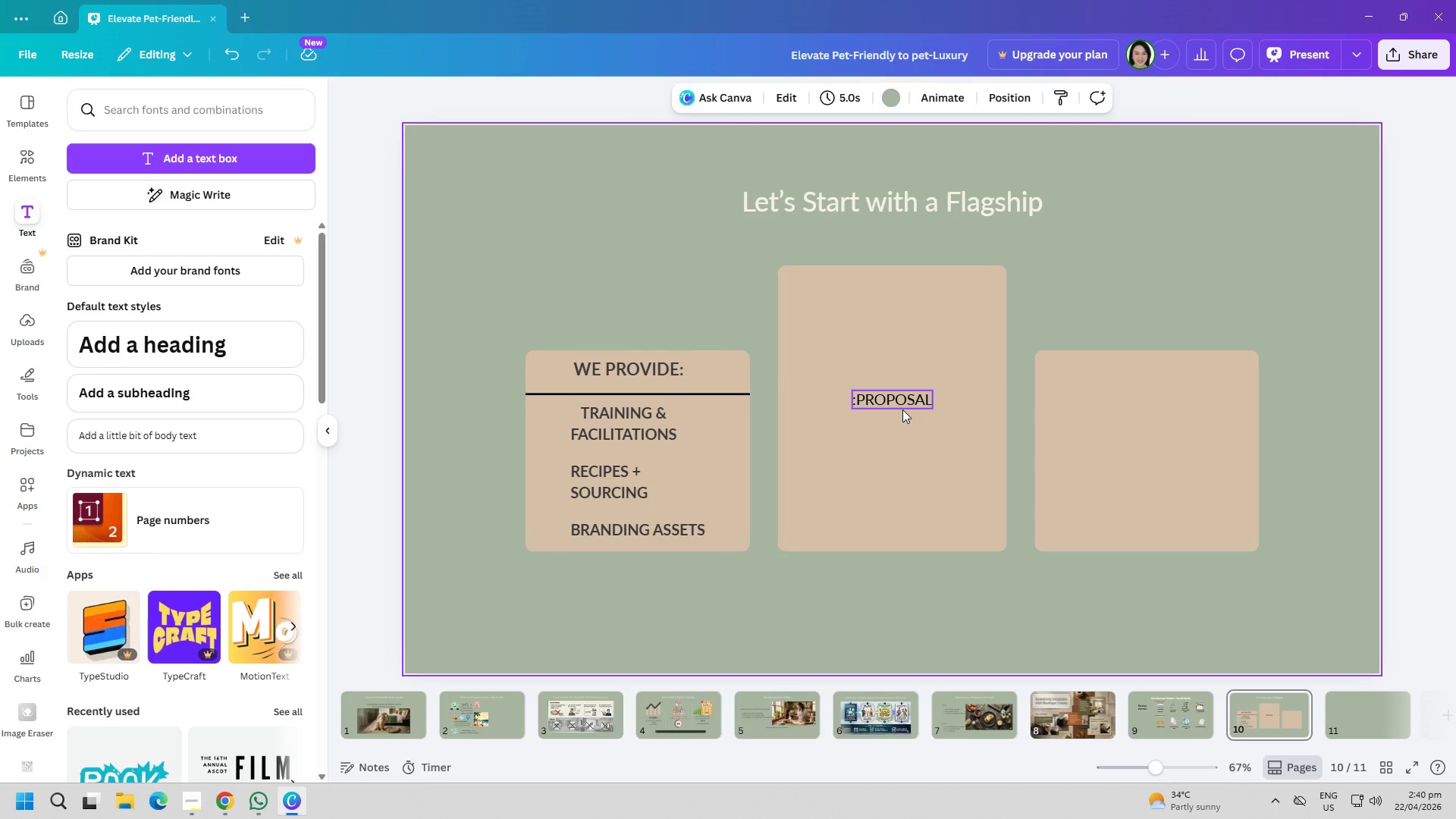 
double_click([858, 398])
 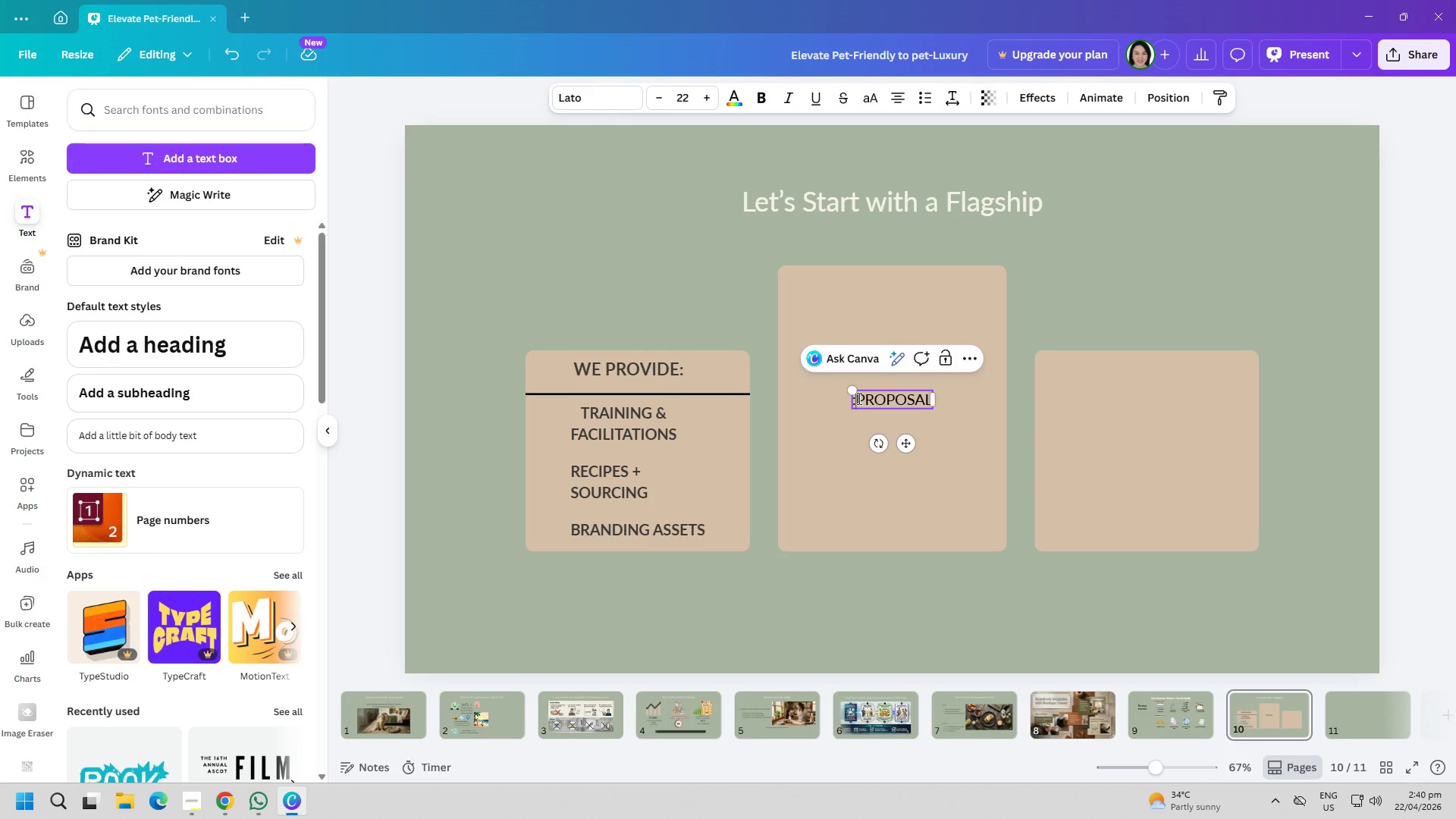 
triple_click([856, 398])
 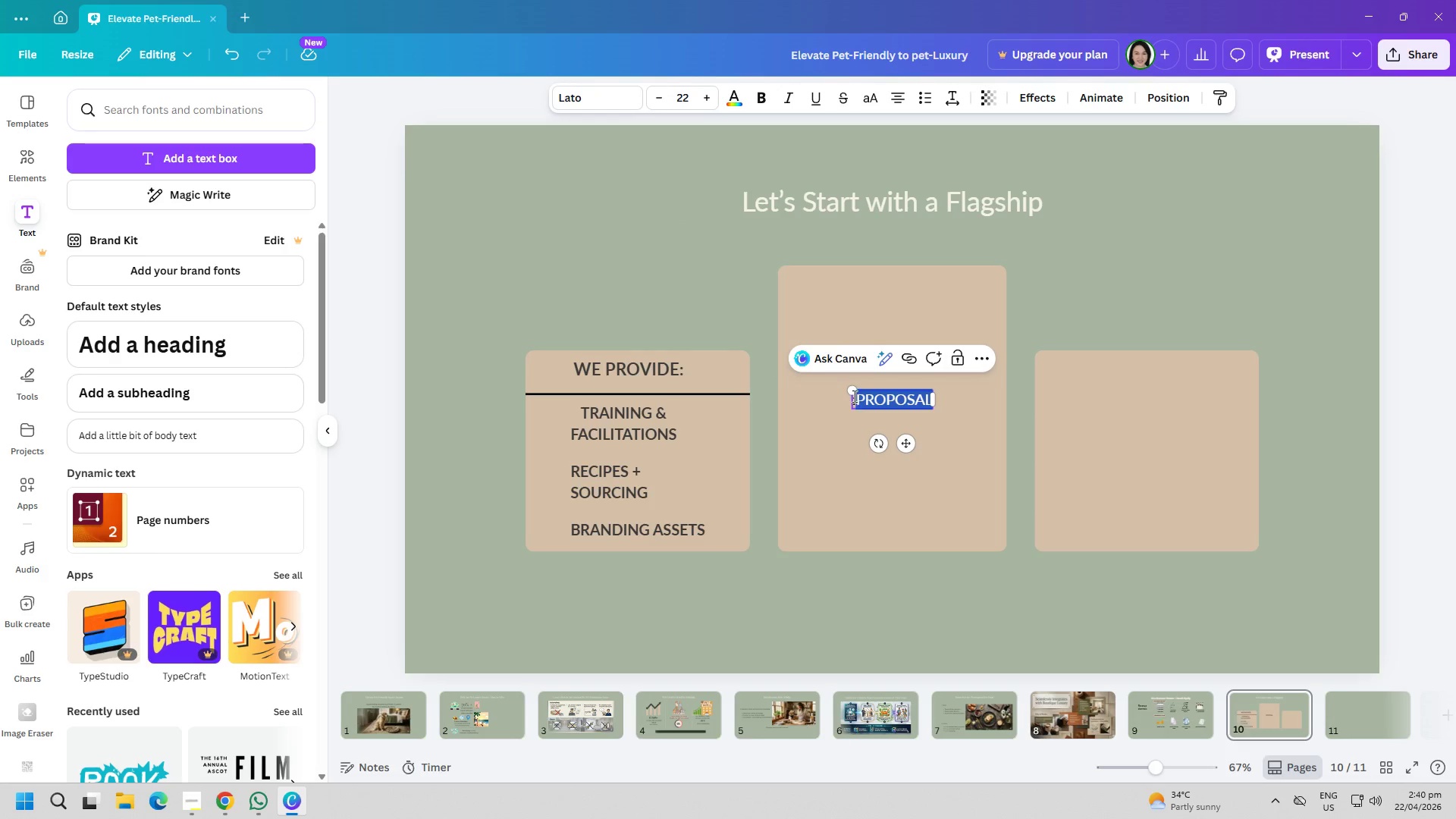 
triple_click([853, 396])
 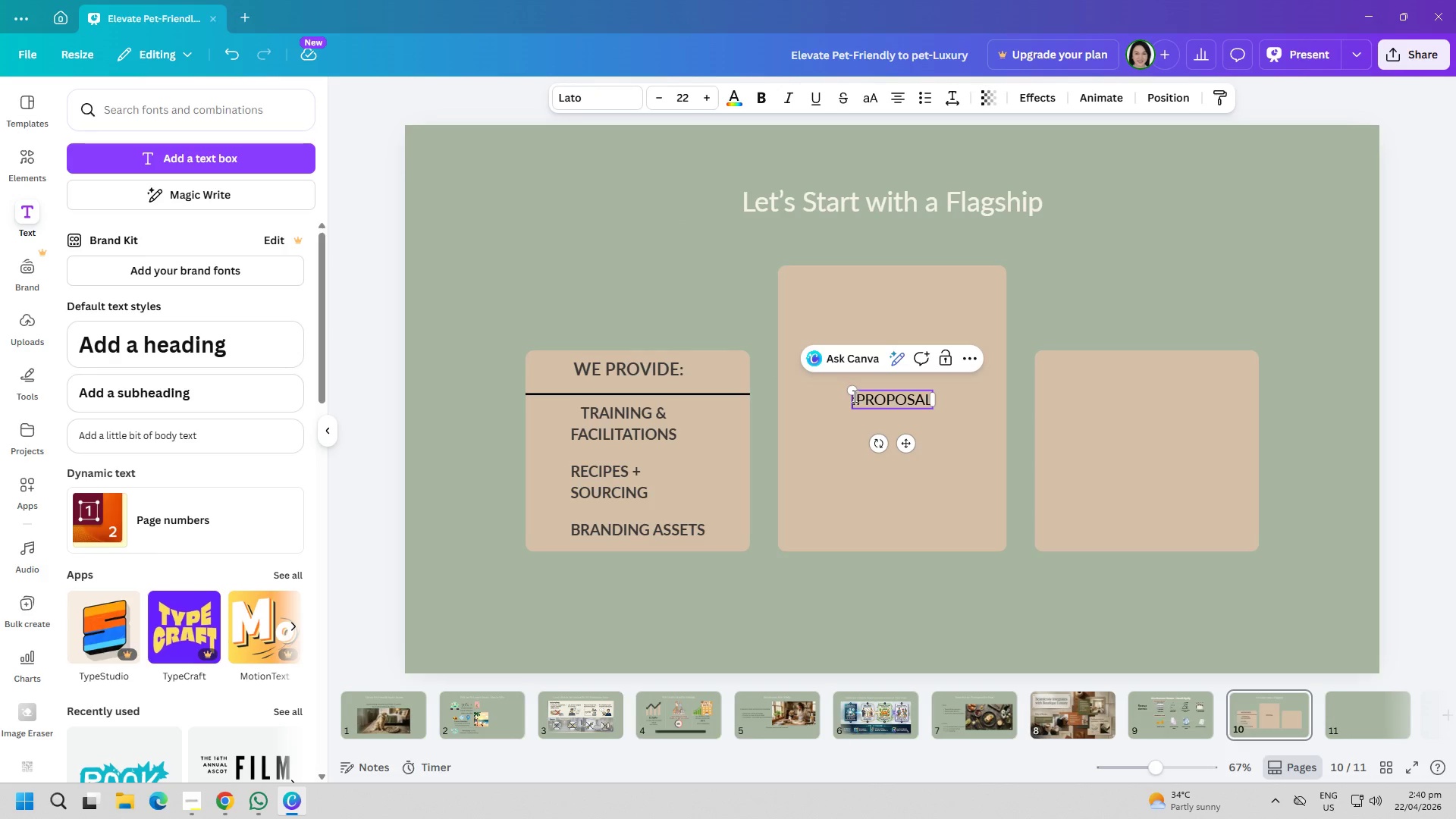 
key(Backspace)
 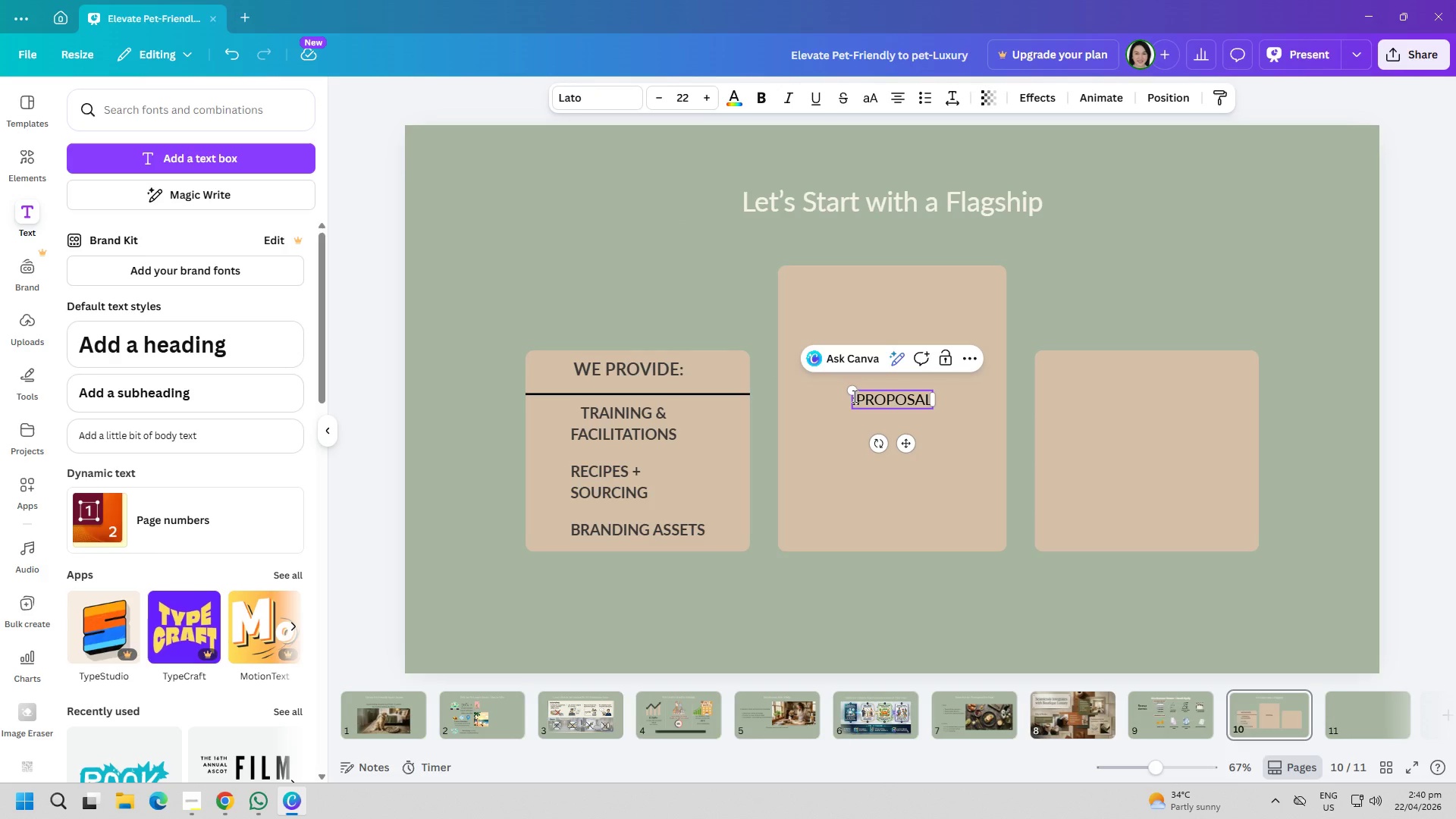 
key(ArrowRight)
 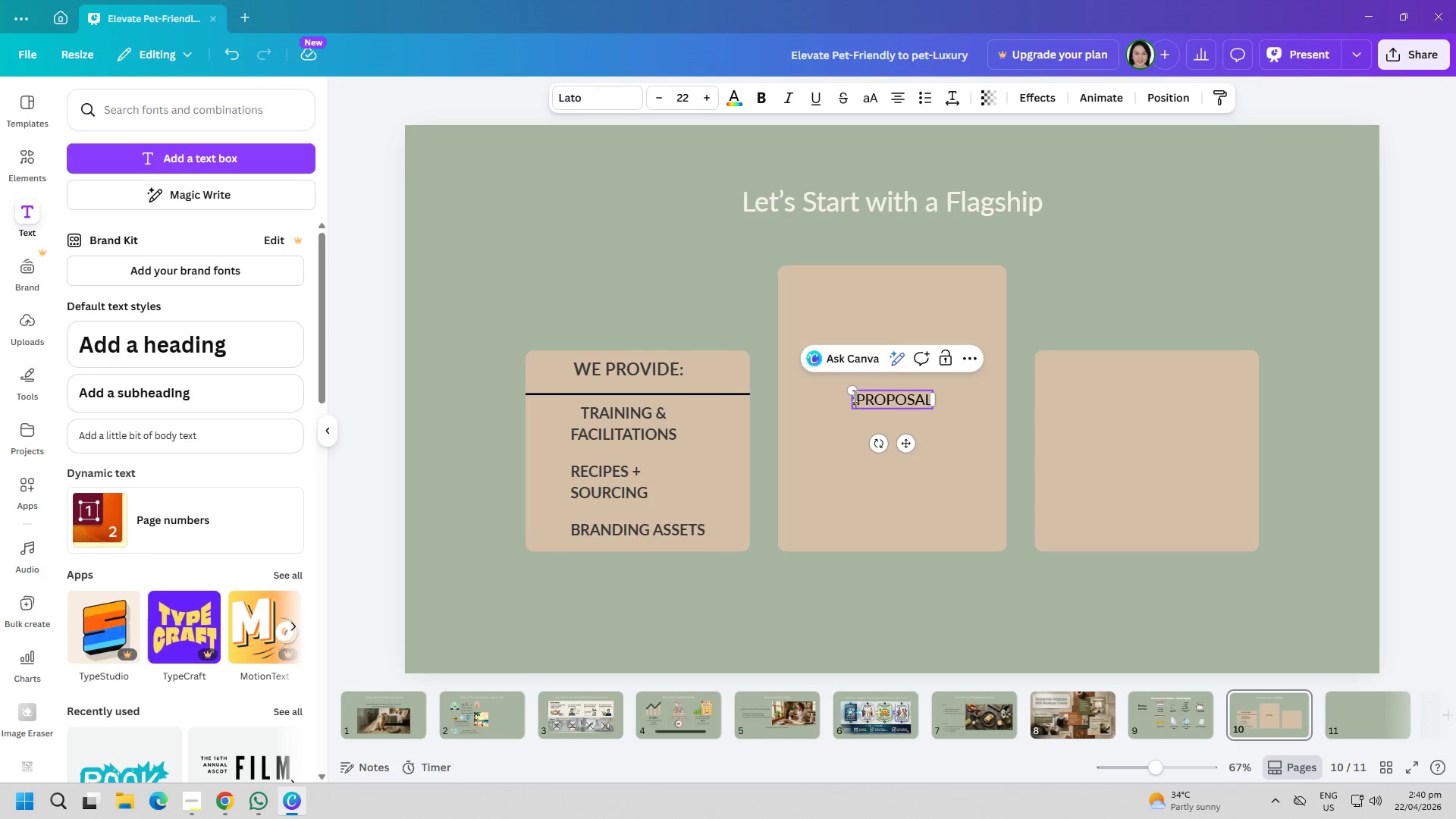 
key(Backspace)
 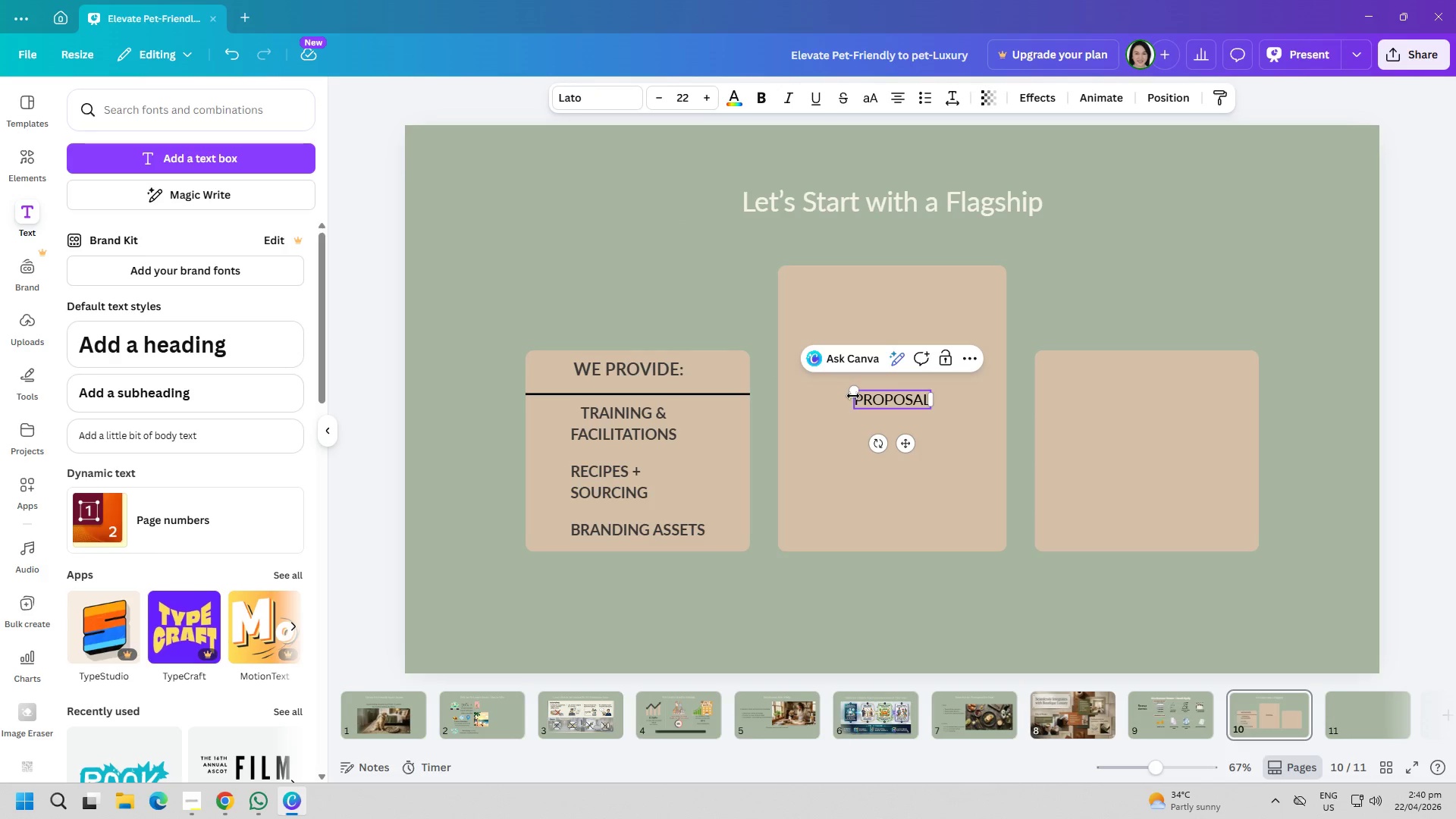 
key(ArrowRight)
 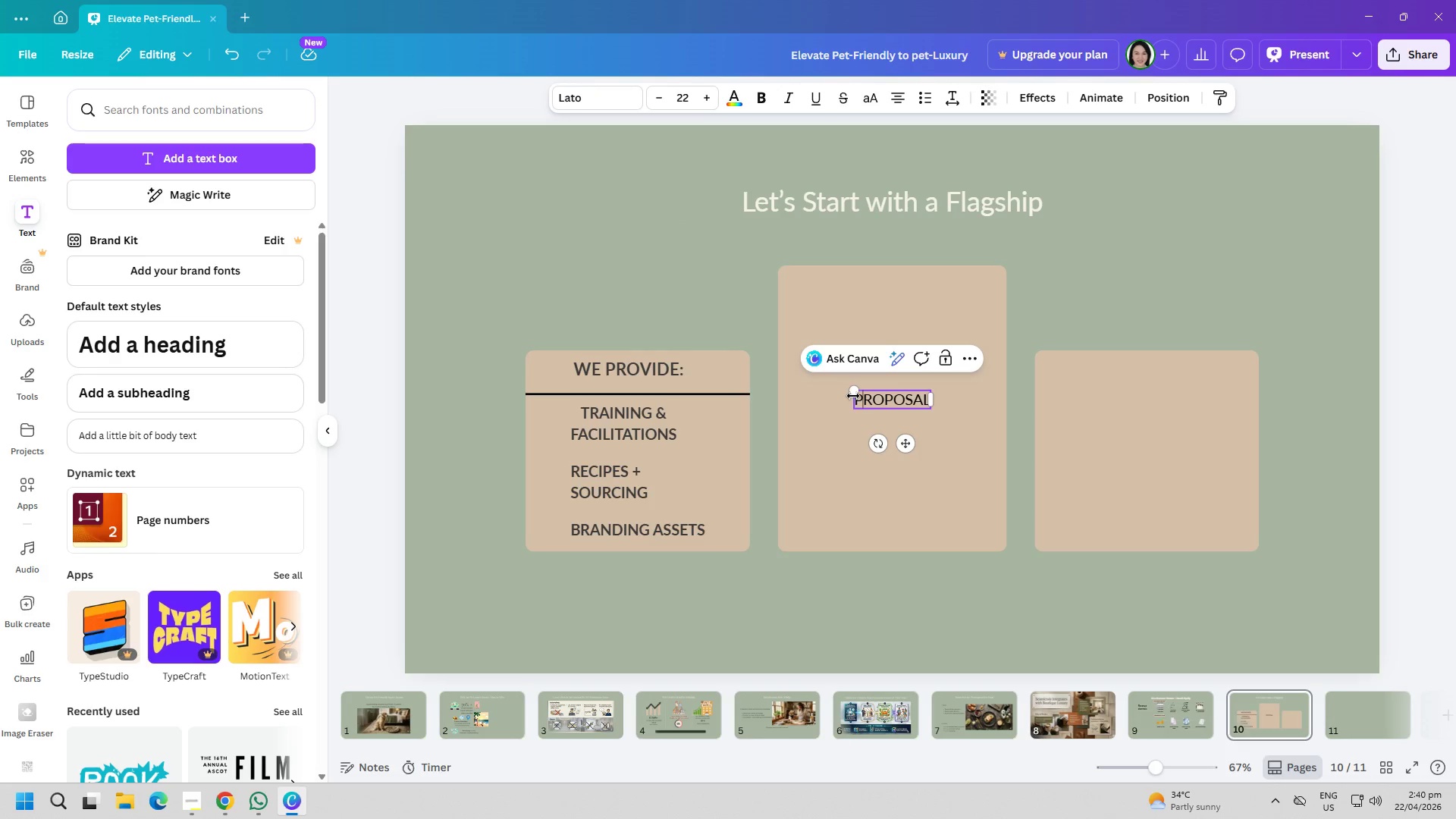 
key(ArrowRight)
 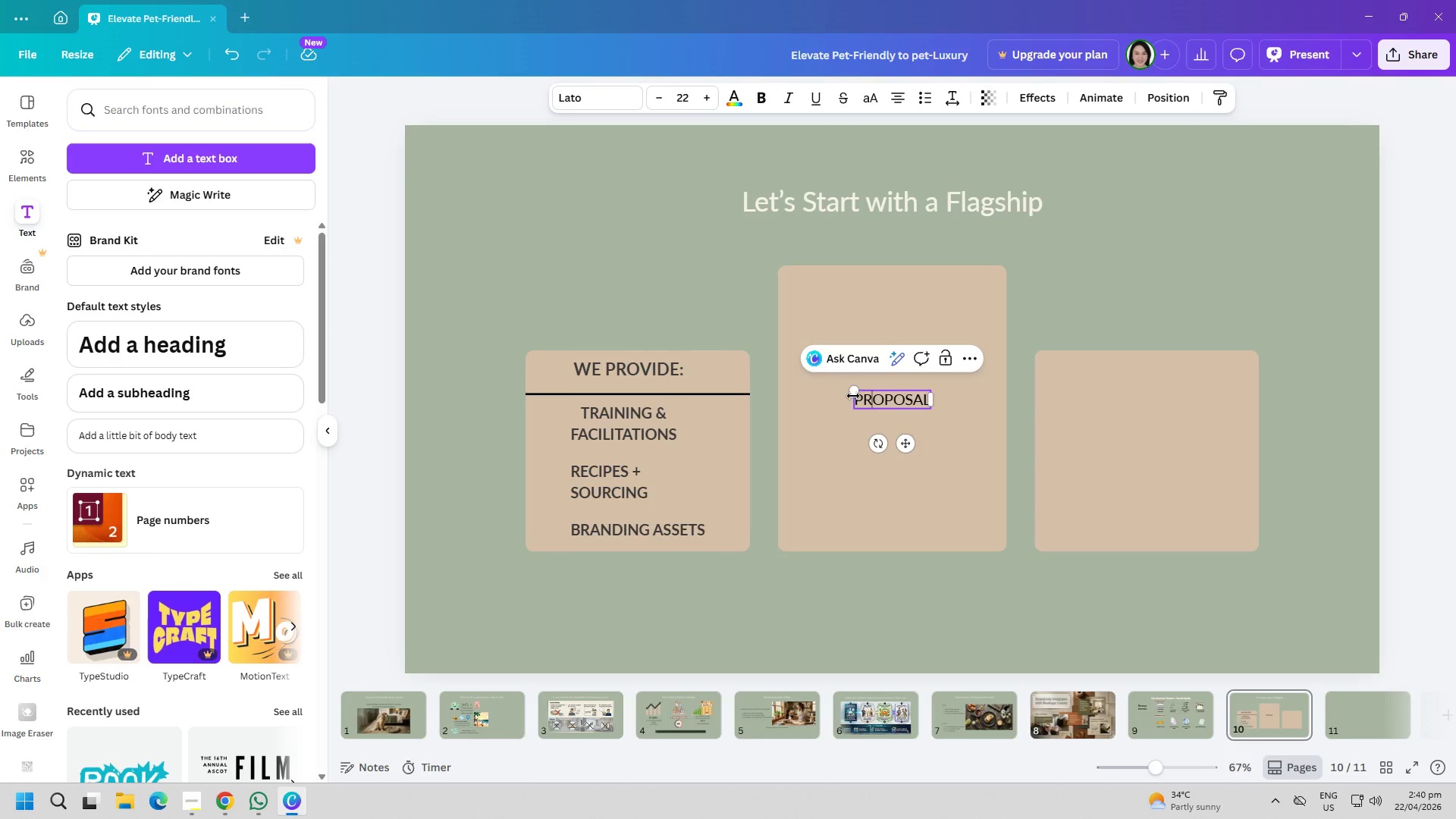 
key(ArrowRight)
 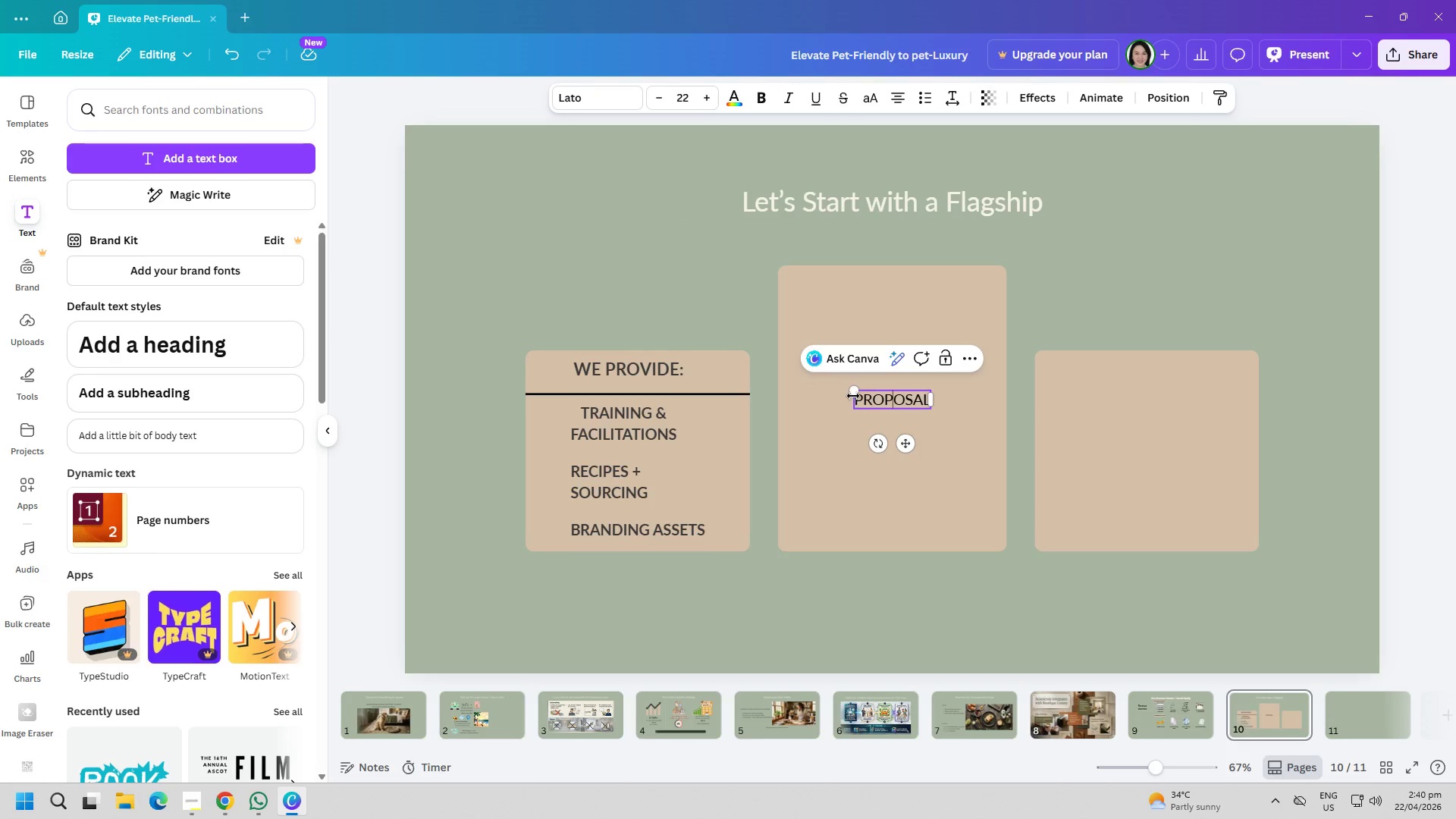 
key(ArrowRight)
 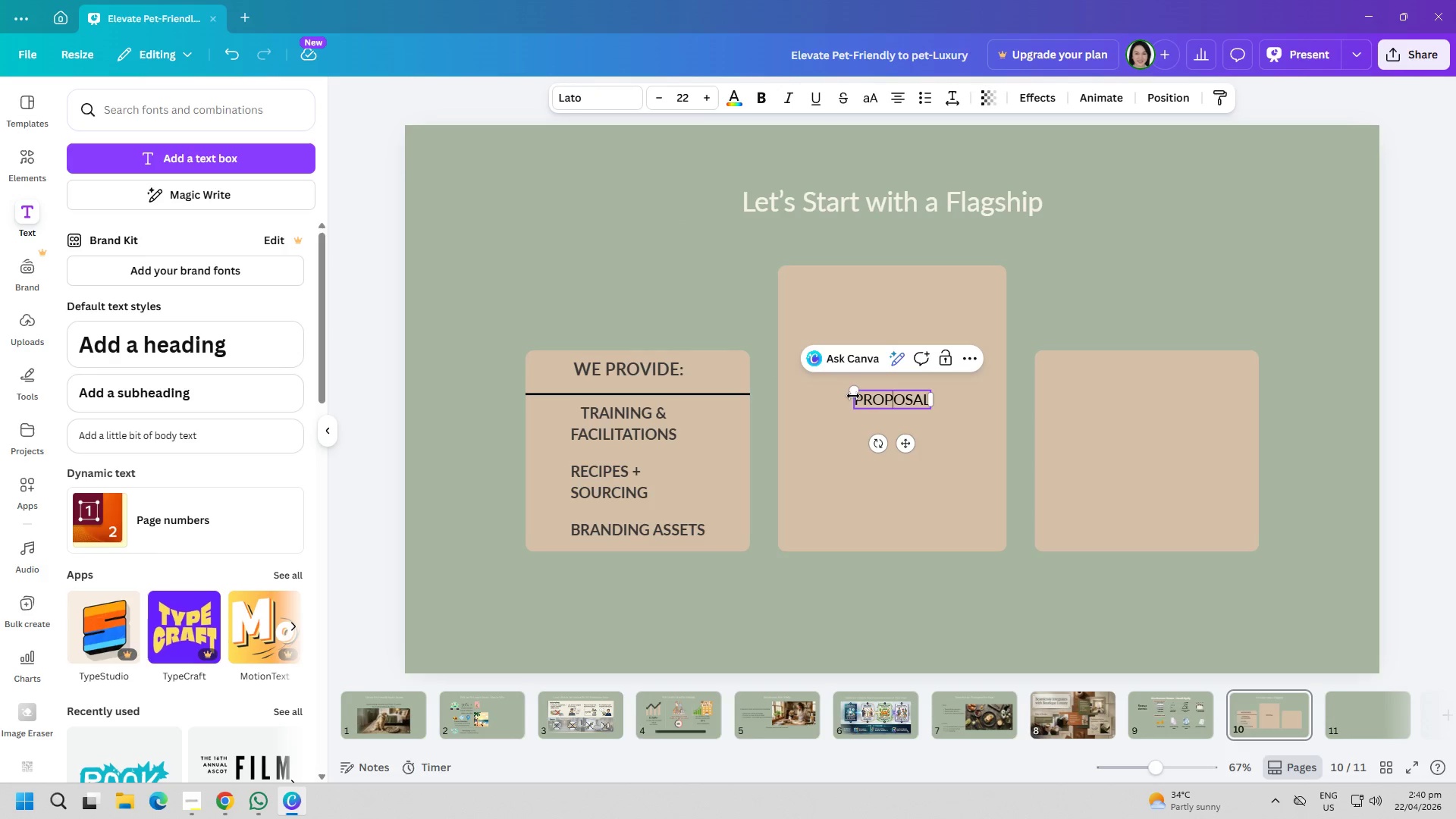 
key(ArrowRight)
 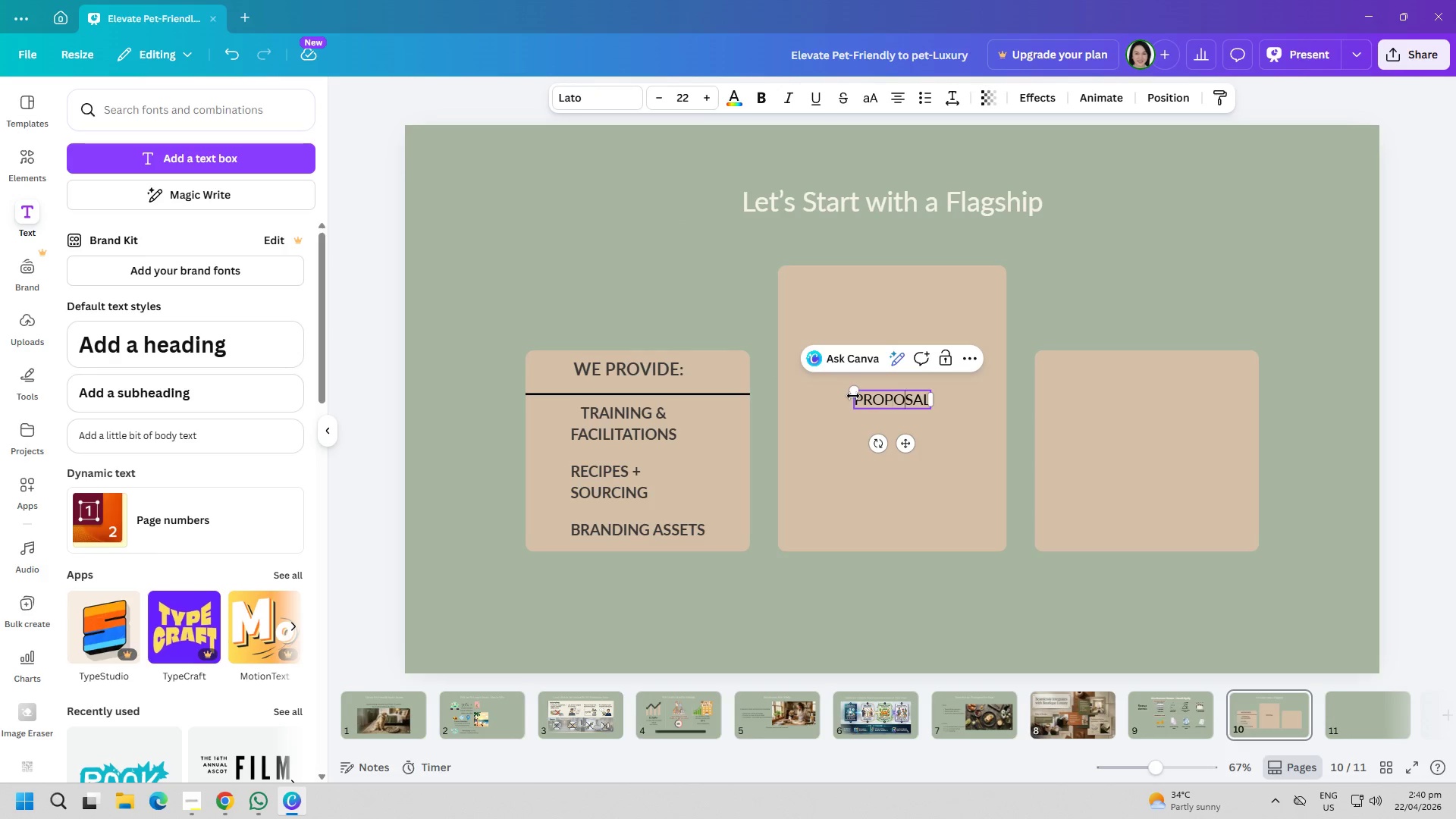 
key(ArrowRight)
 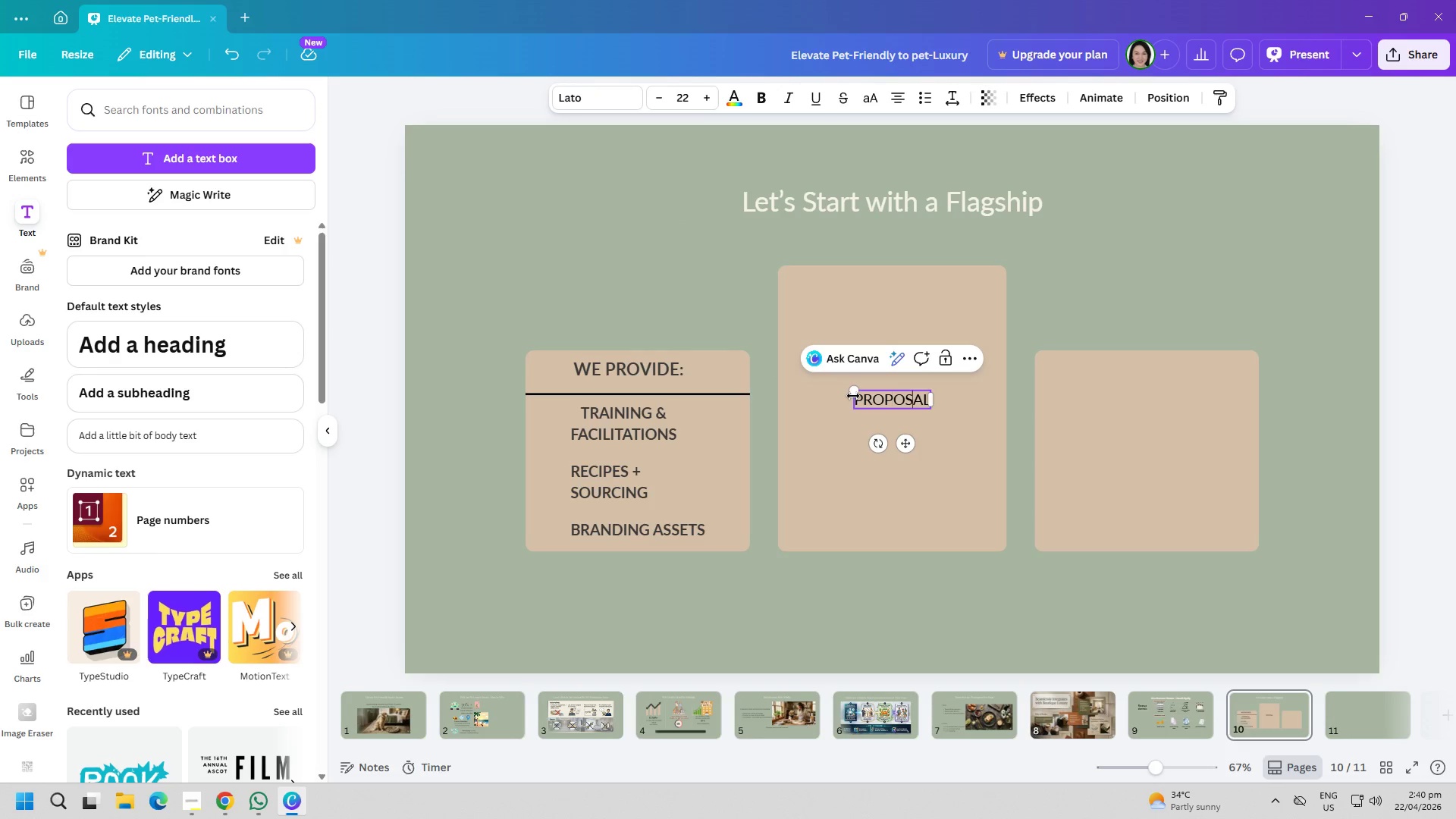 
key(ArrowRight)
 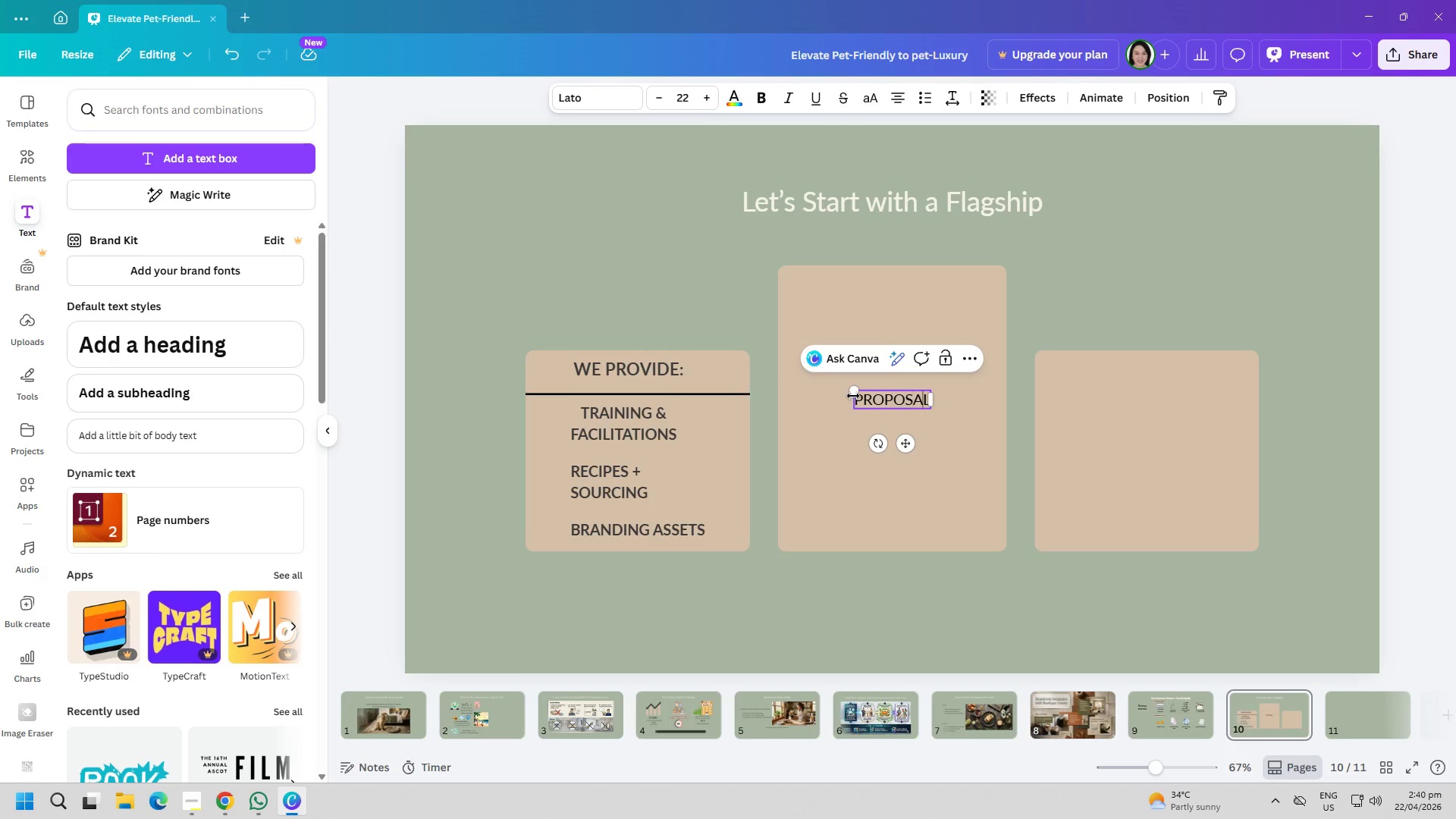 
key(ArrowRight)
 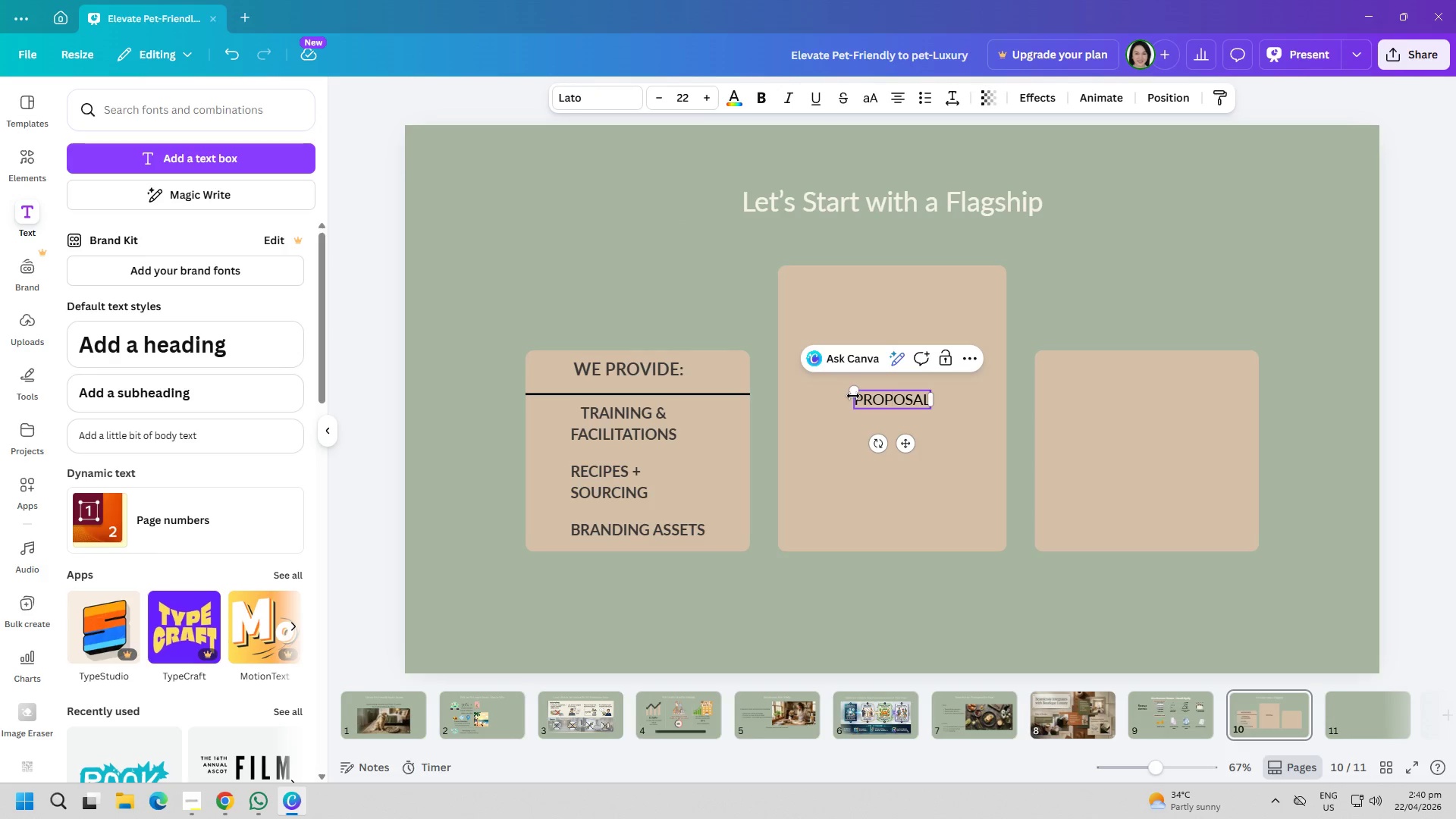 
key(ArrowRight)
 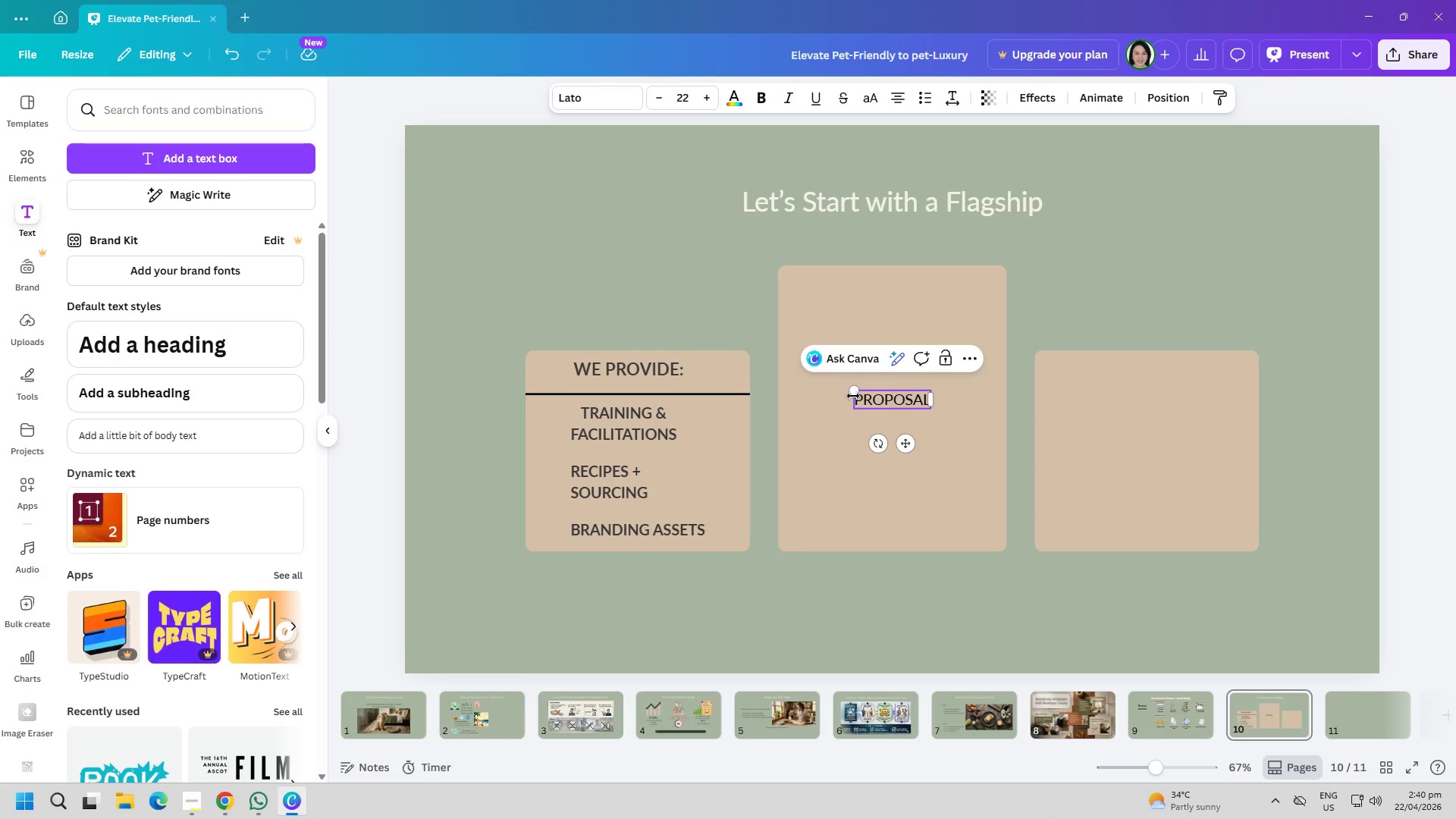 
key(Shift+Quote)
 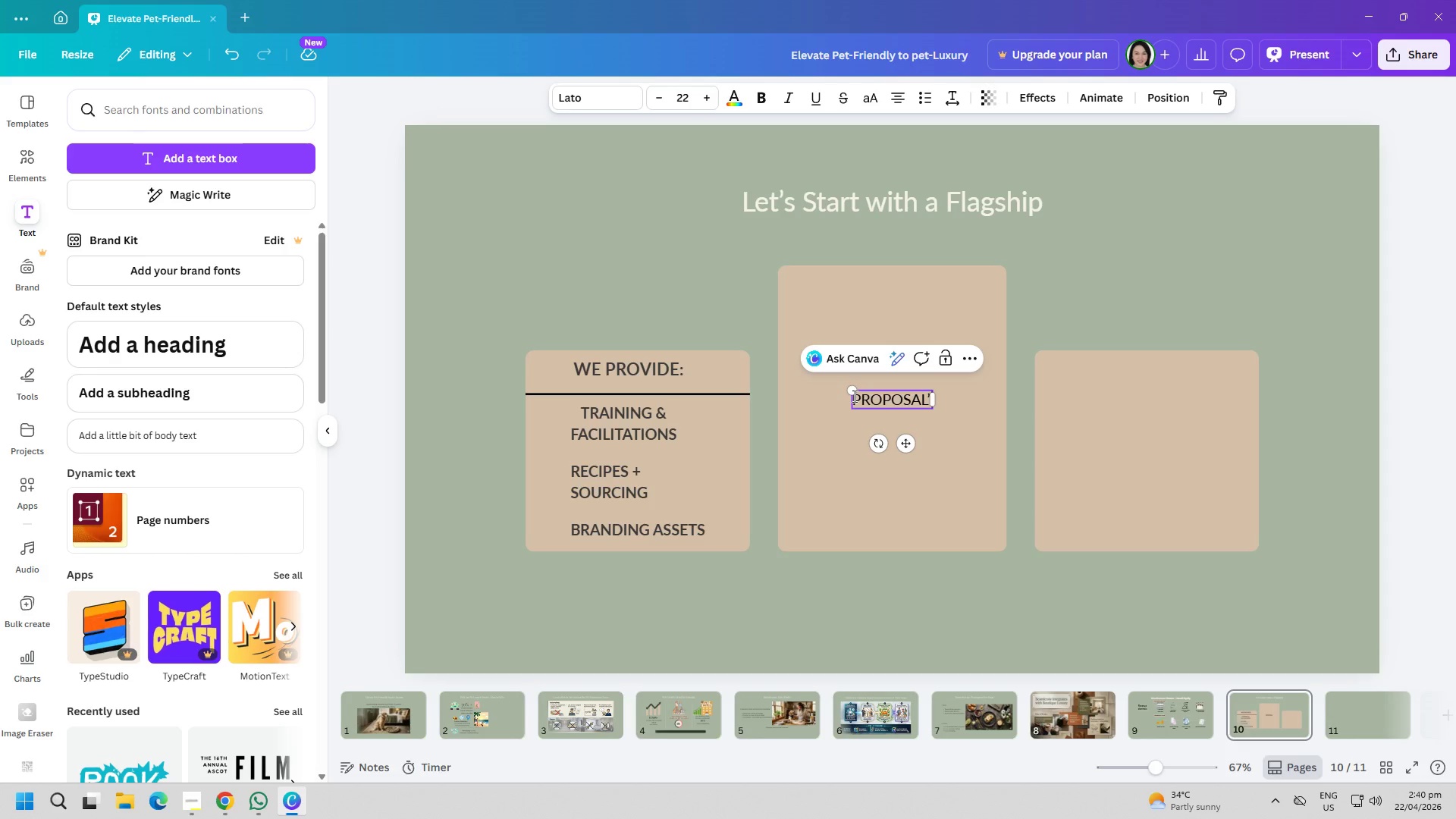 
key(Shift+Backspace)
 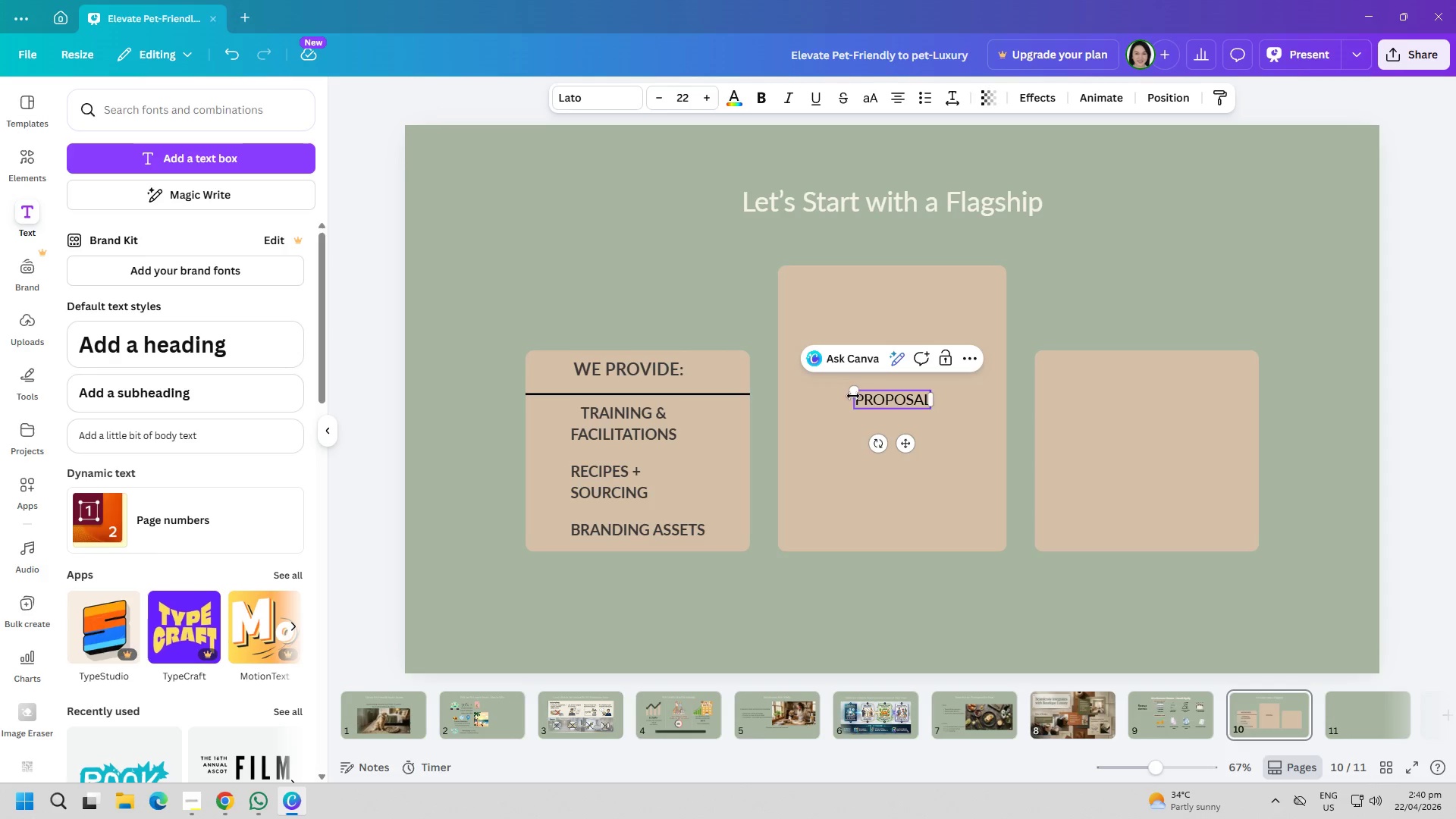 
key(Shift+Semicolon)
 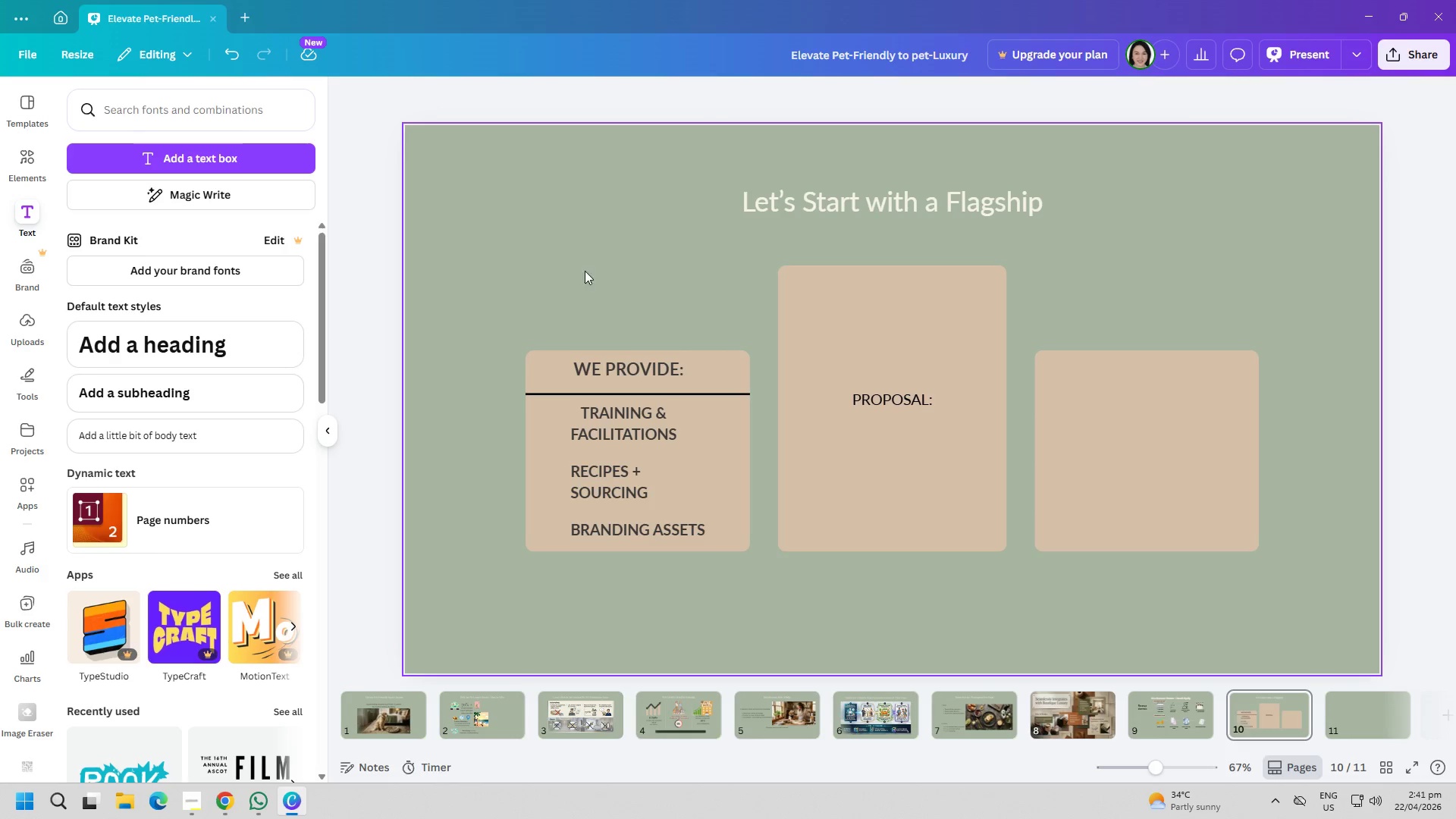 
double_click([890, 396])
 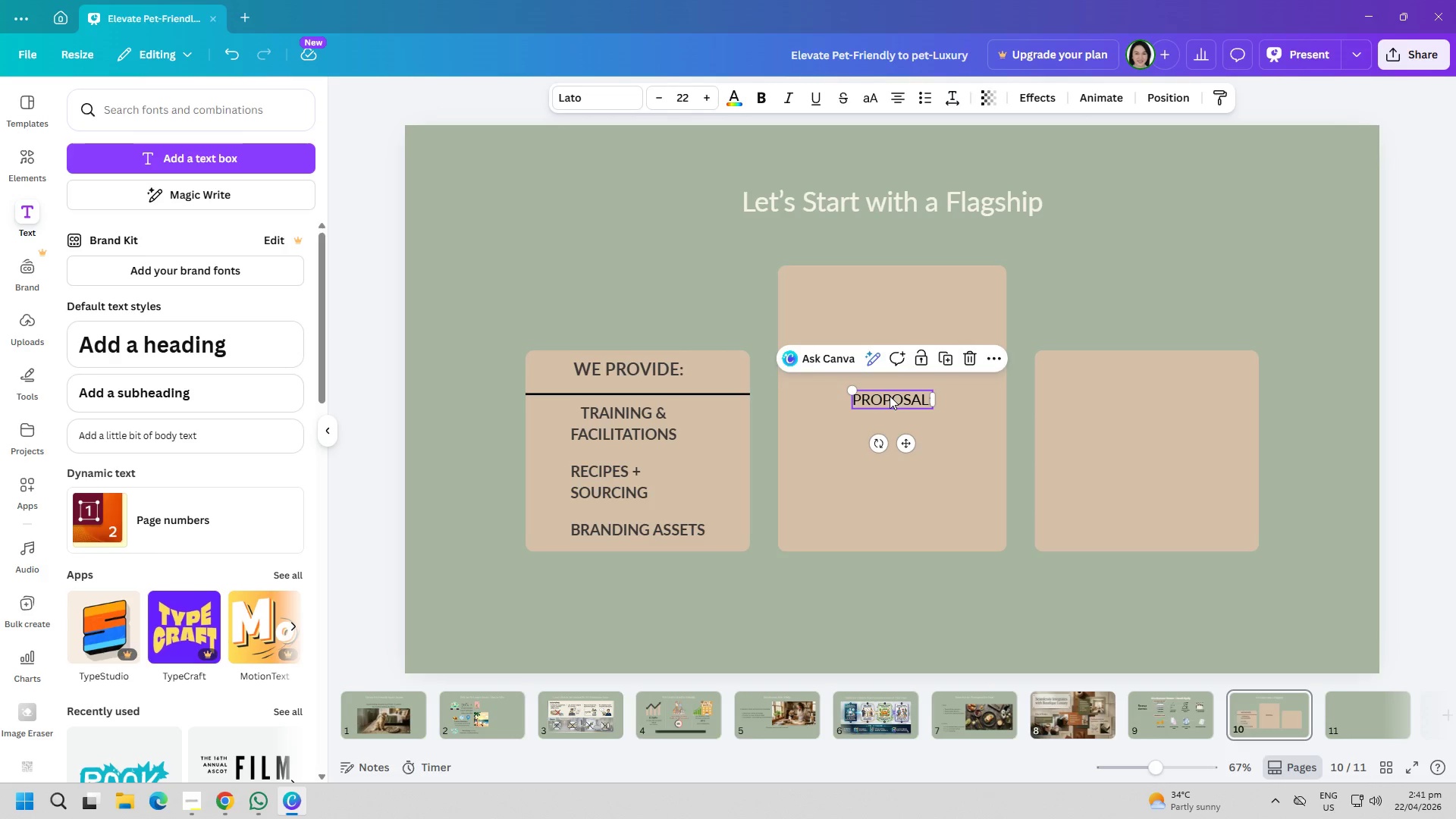 
key(Control+ControlLeft)
 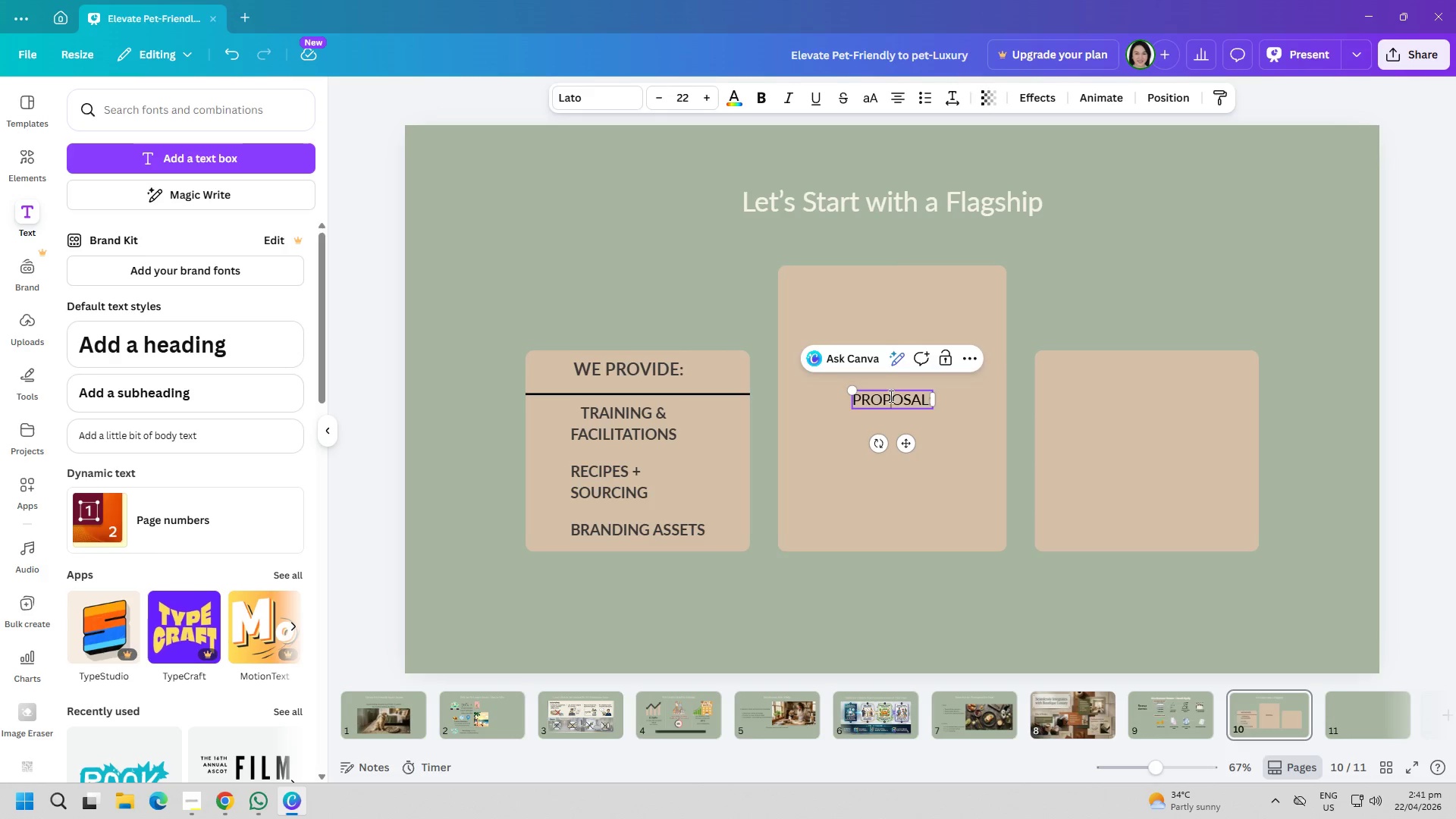 
key(Control+A)
 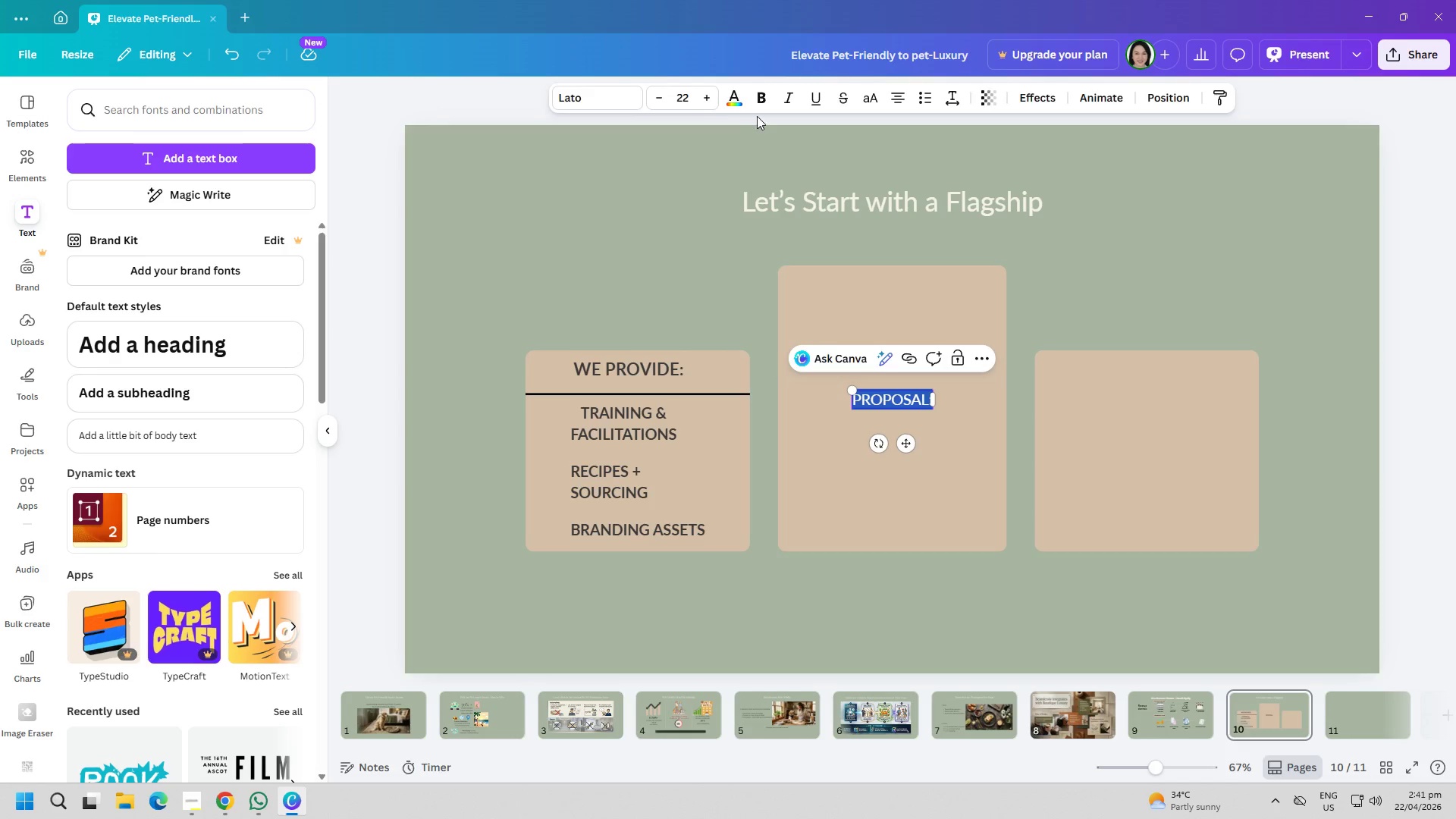 
left_click([759, 96])
 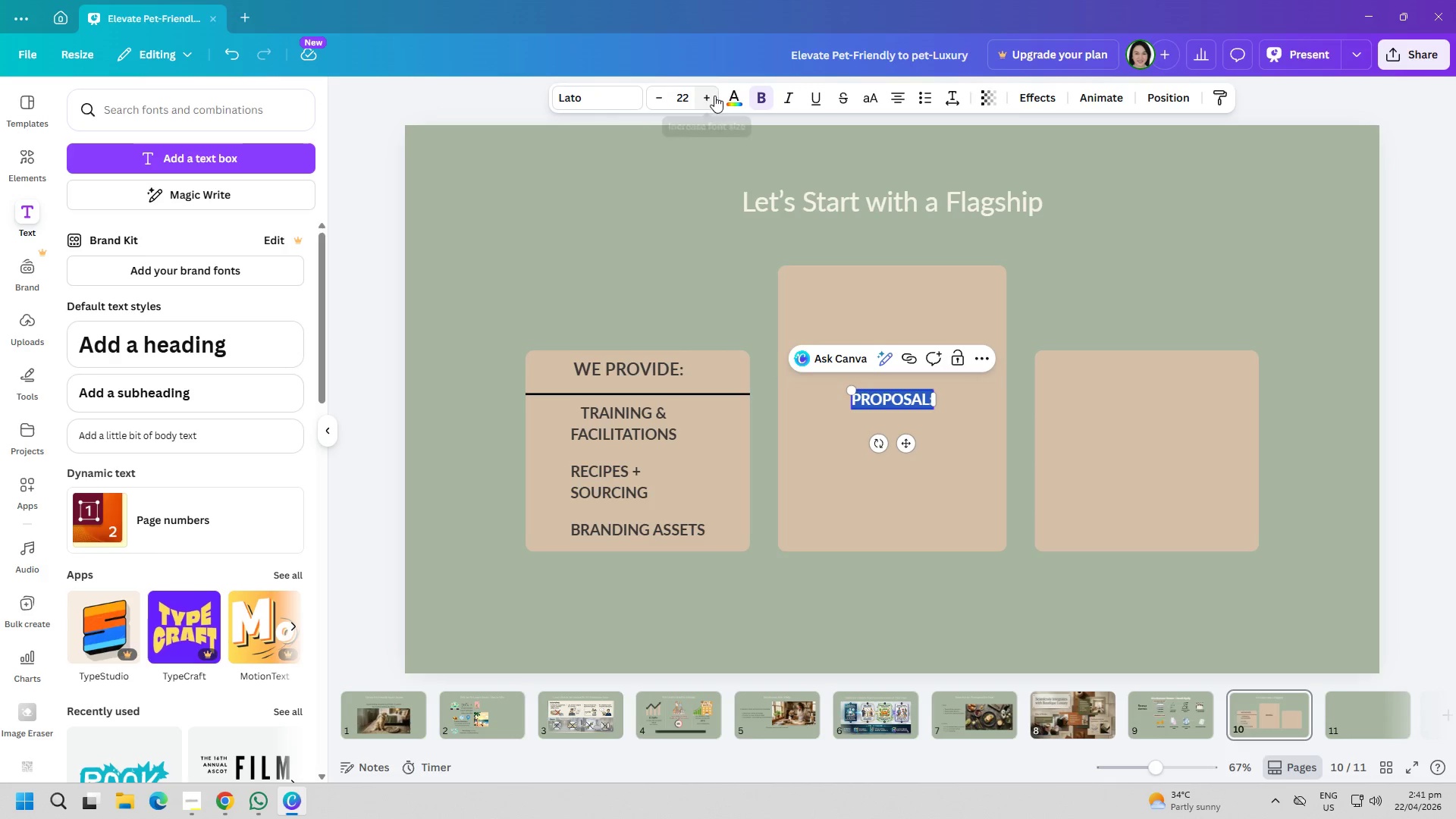 
left_click([726, 94])
 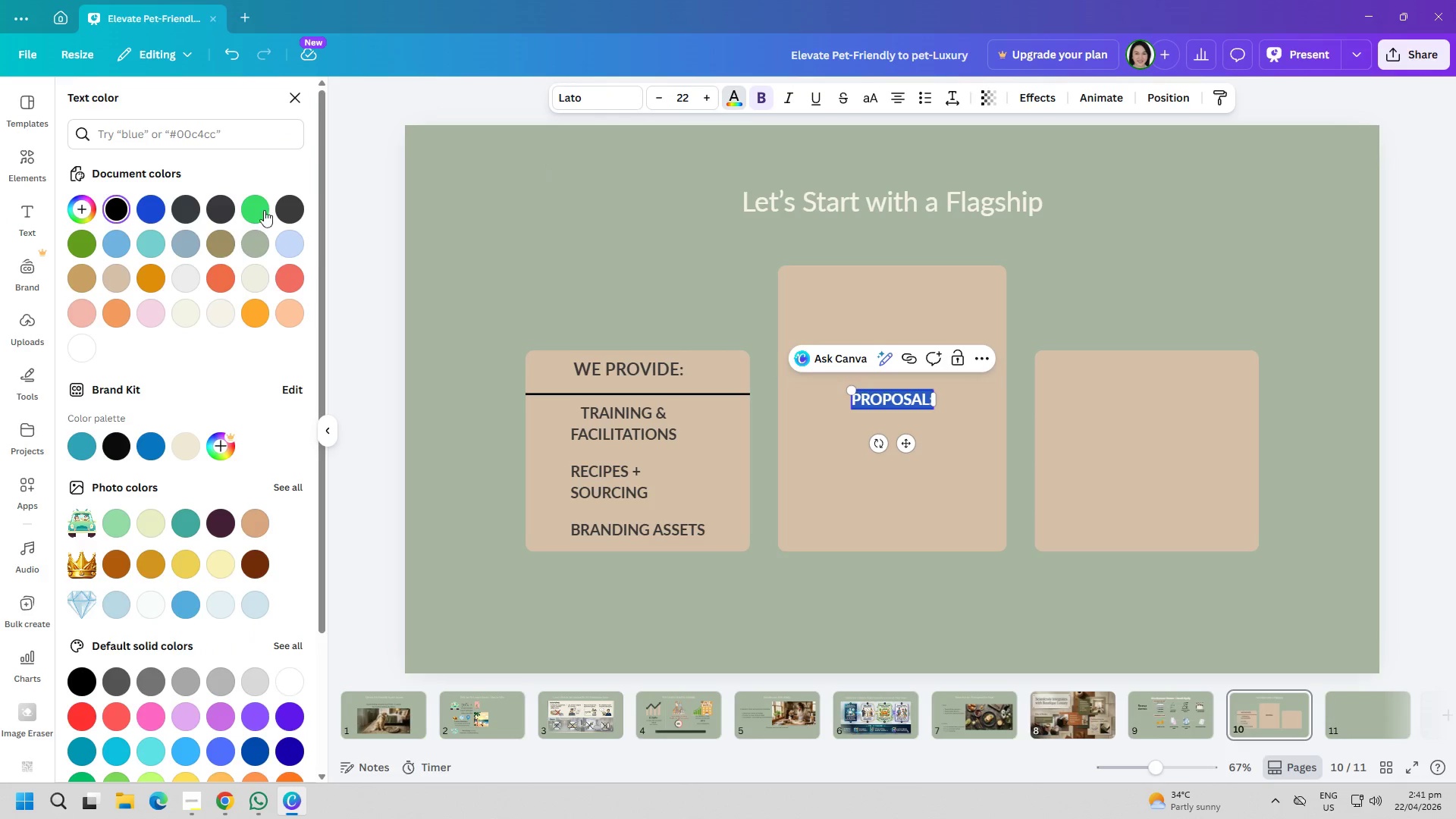 
left_click([293, 195])
 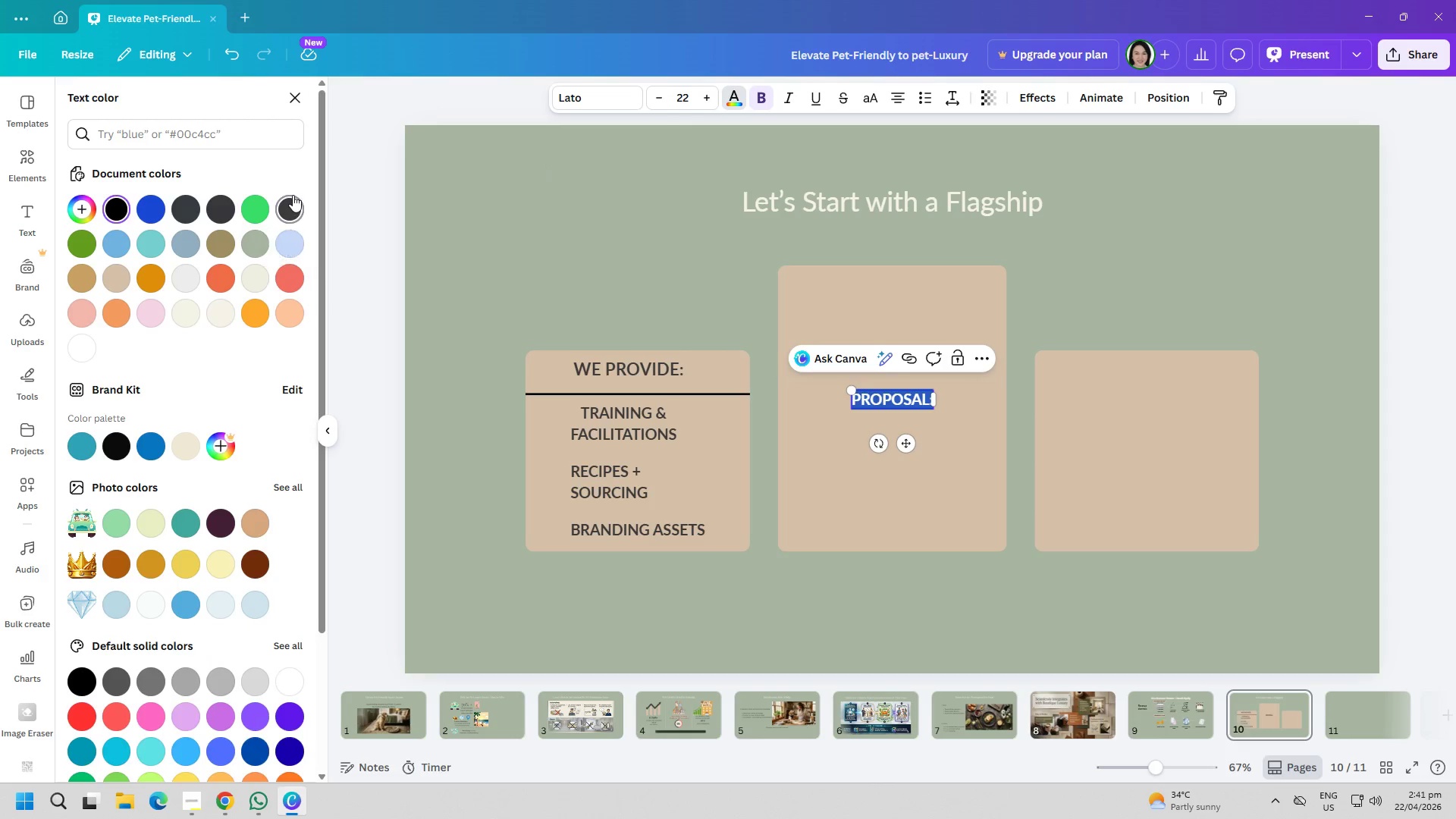 
left_click_drag(start_coordinate=[547, 248], to_coordinate=[552, 246])
 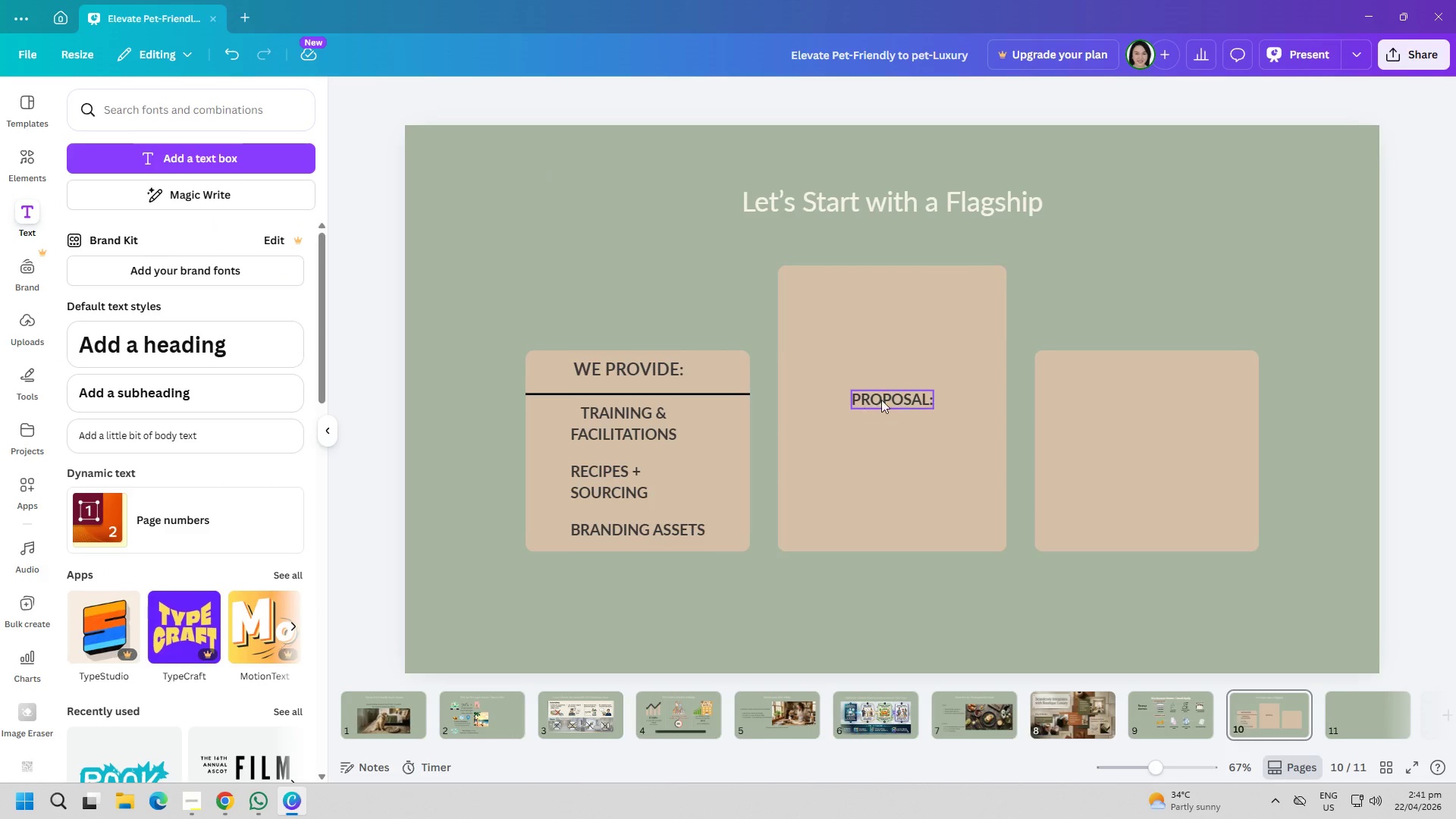 
left_click_drag(start_coordinate=[886, 398], to_coordinate=[885, 285])
 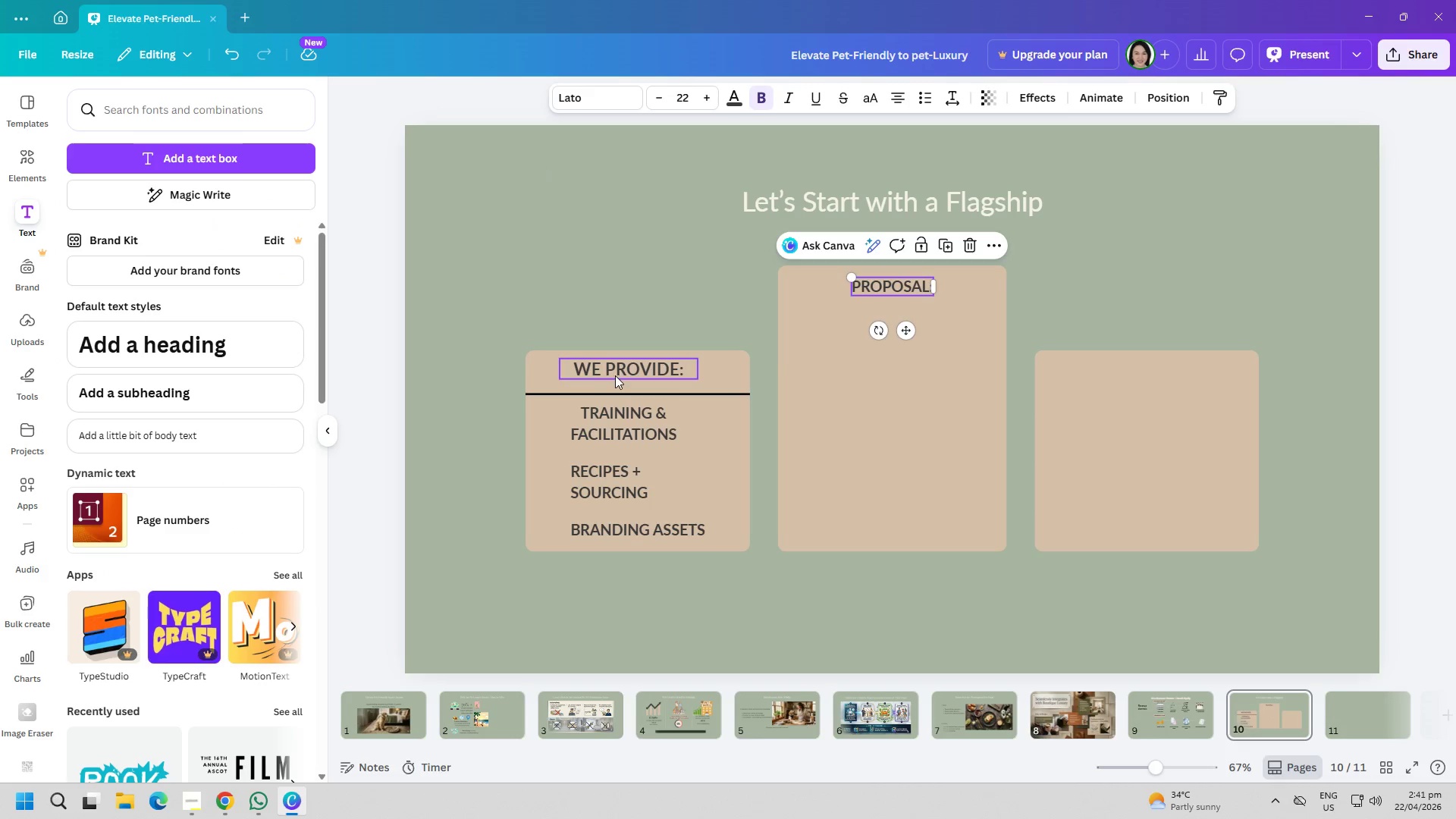 
left_click([619, 366])
 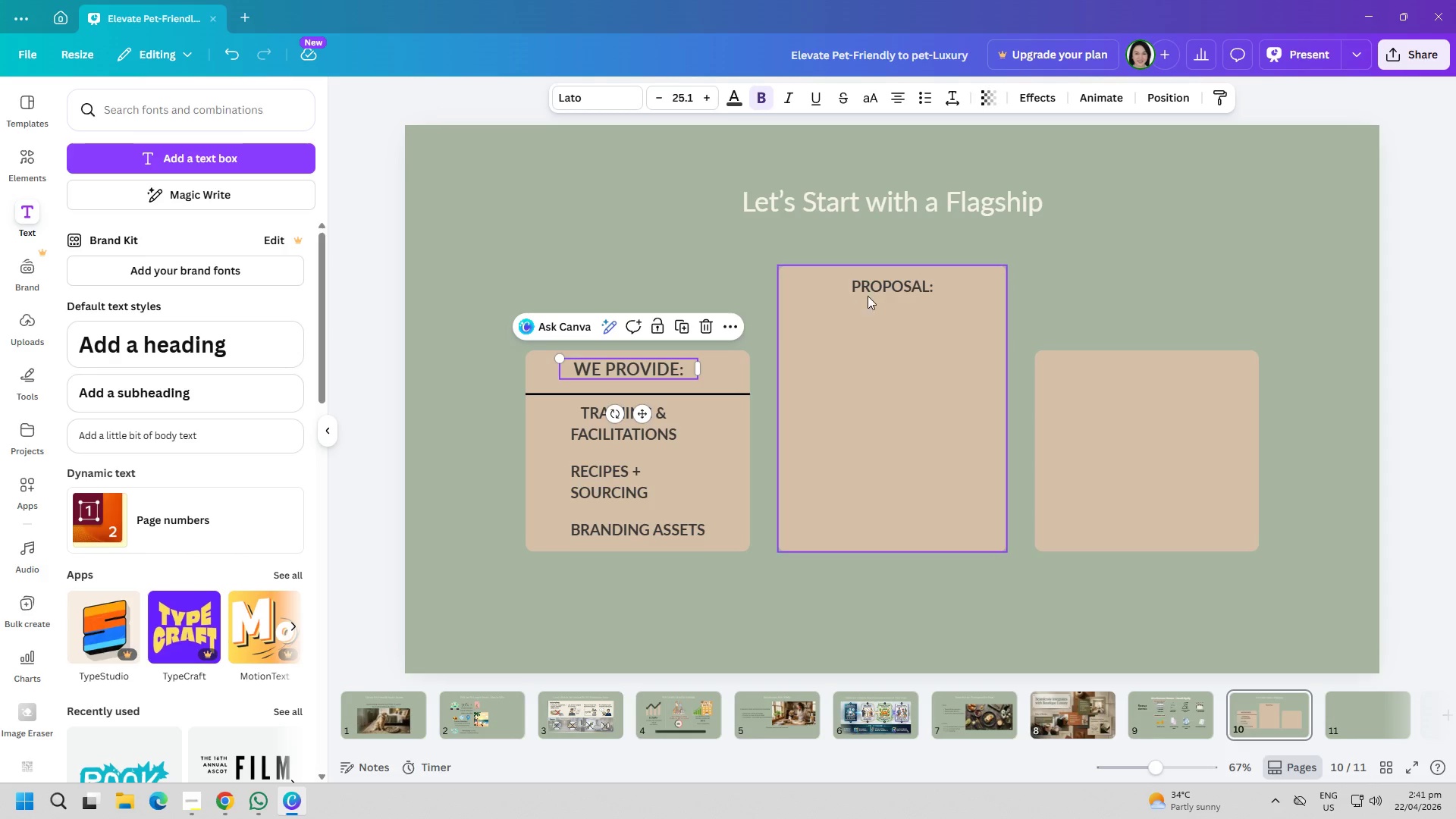 
left_click([880, 290])
 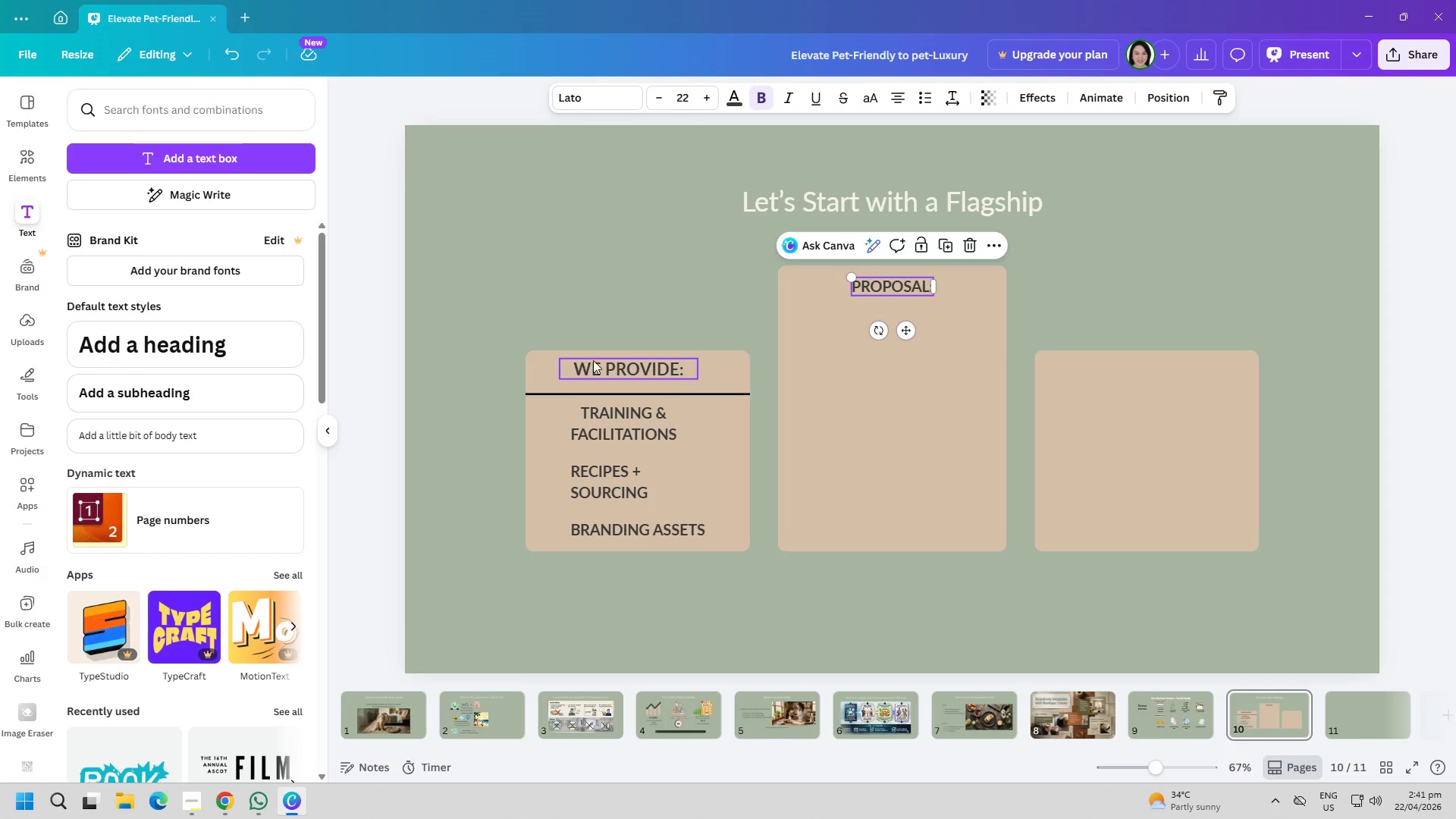 
double_click([598, 360])
 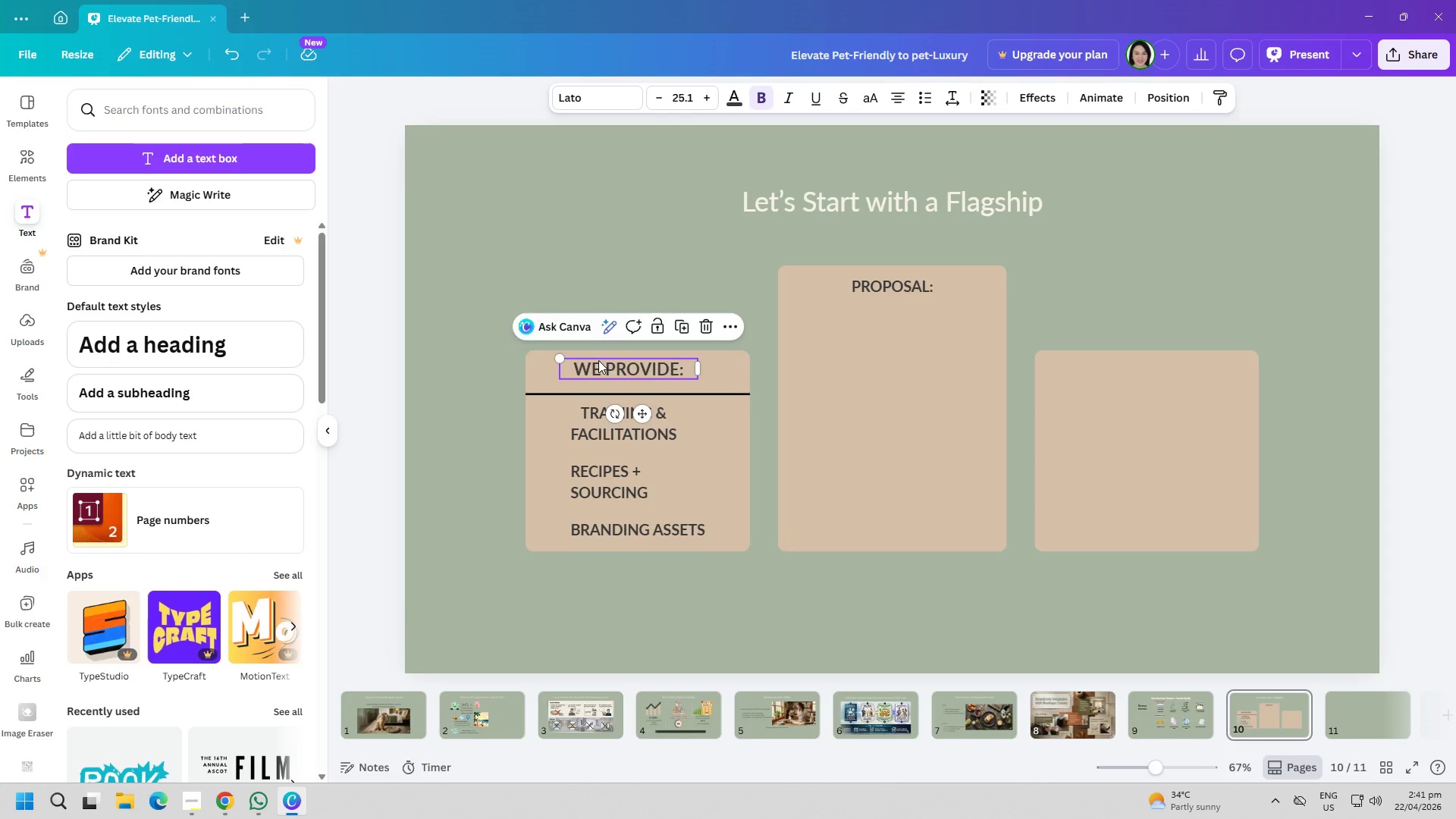 
key(Control+ControlLeft)
 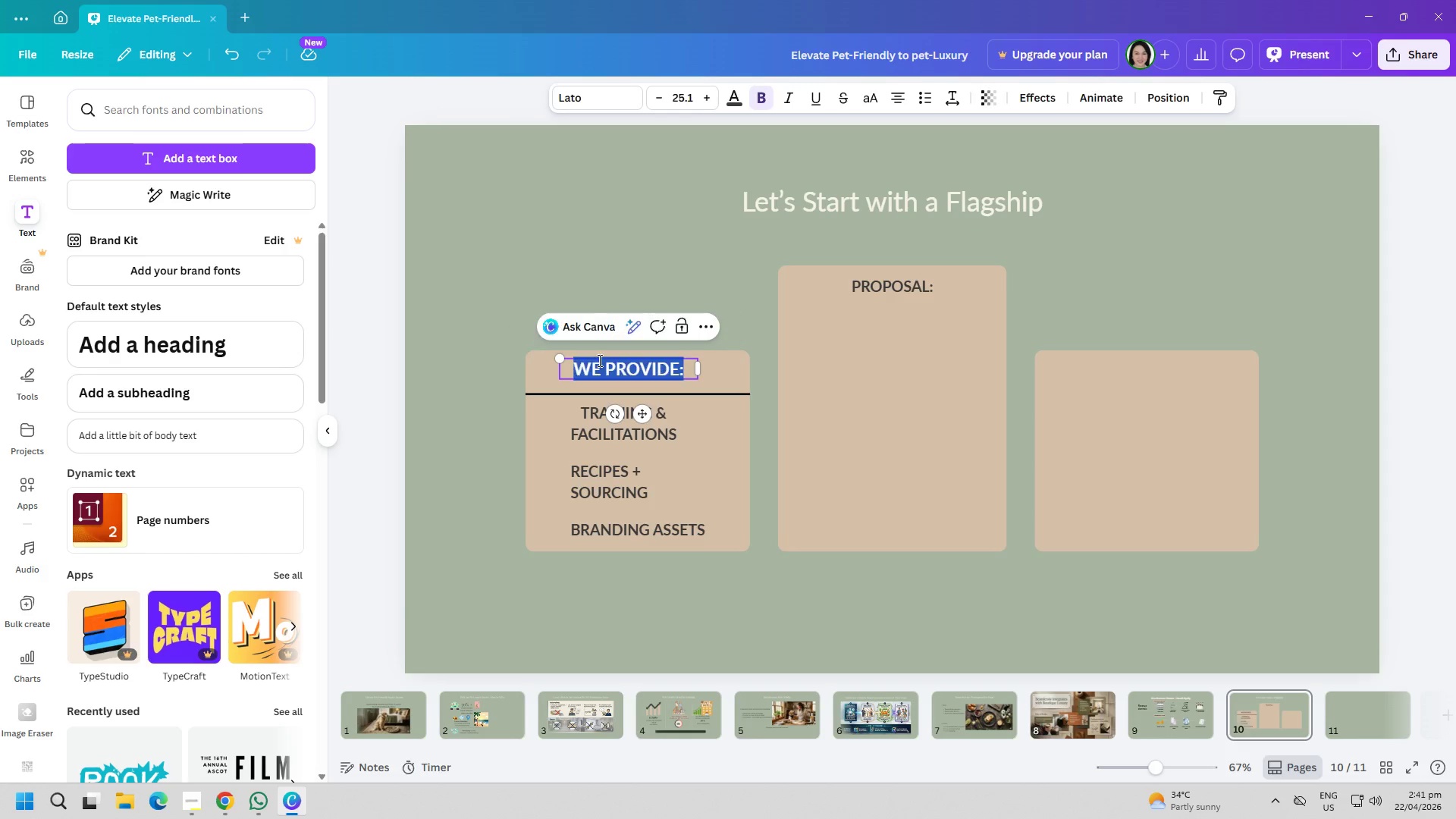 
key(Control+A)
 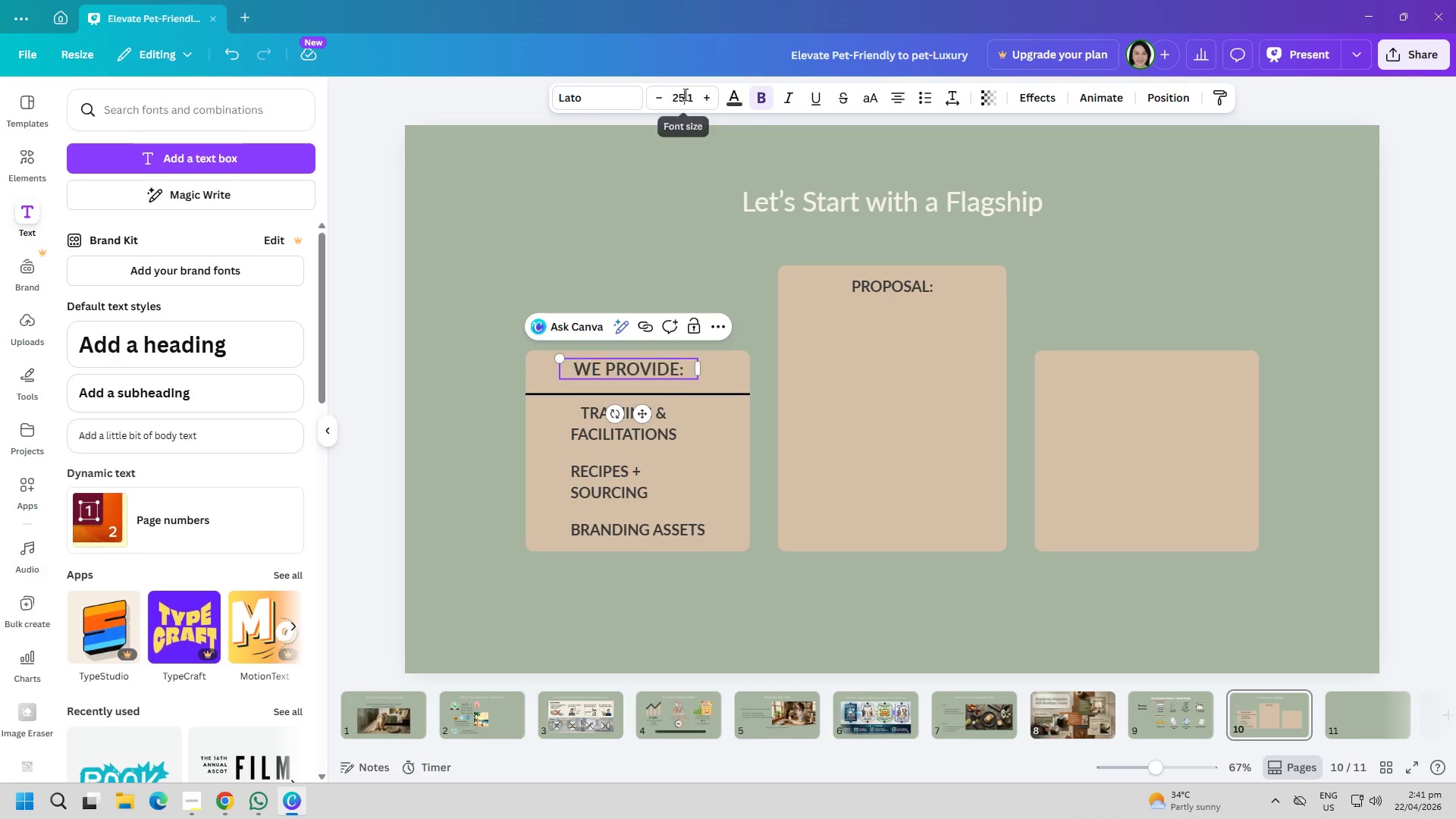 
double_click([684, 94])
 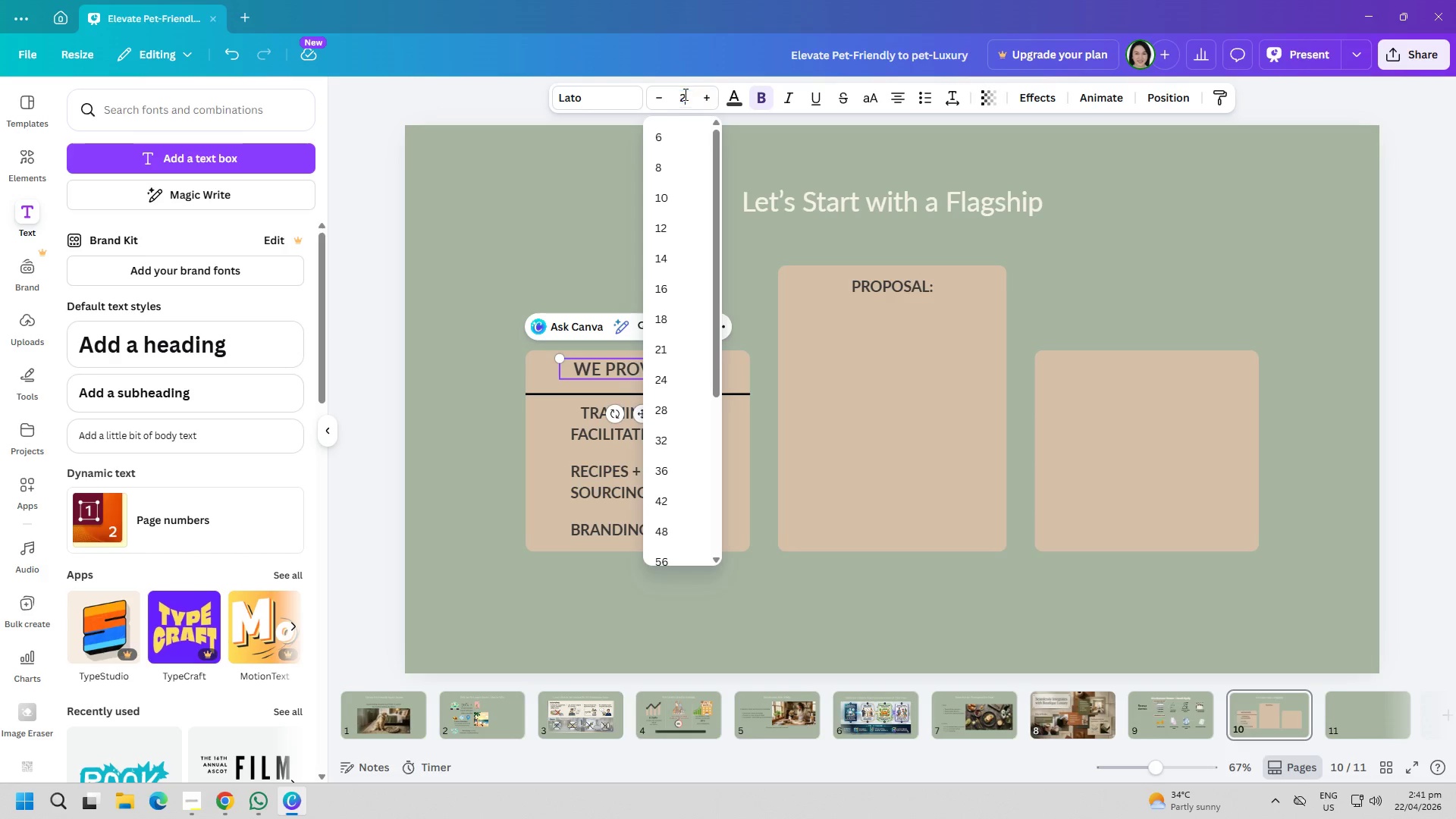 
key(2)
 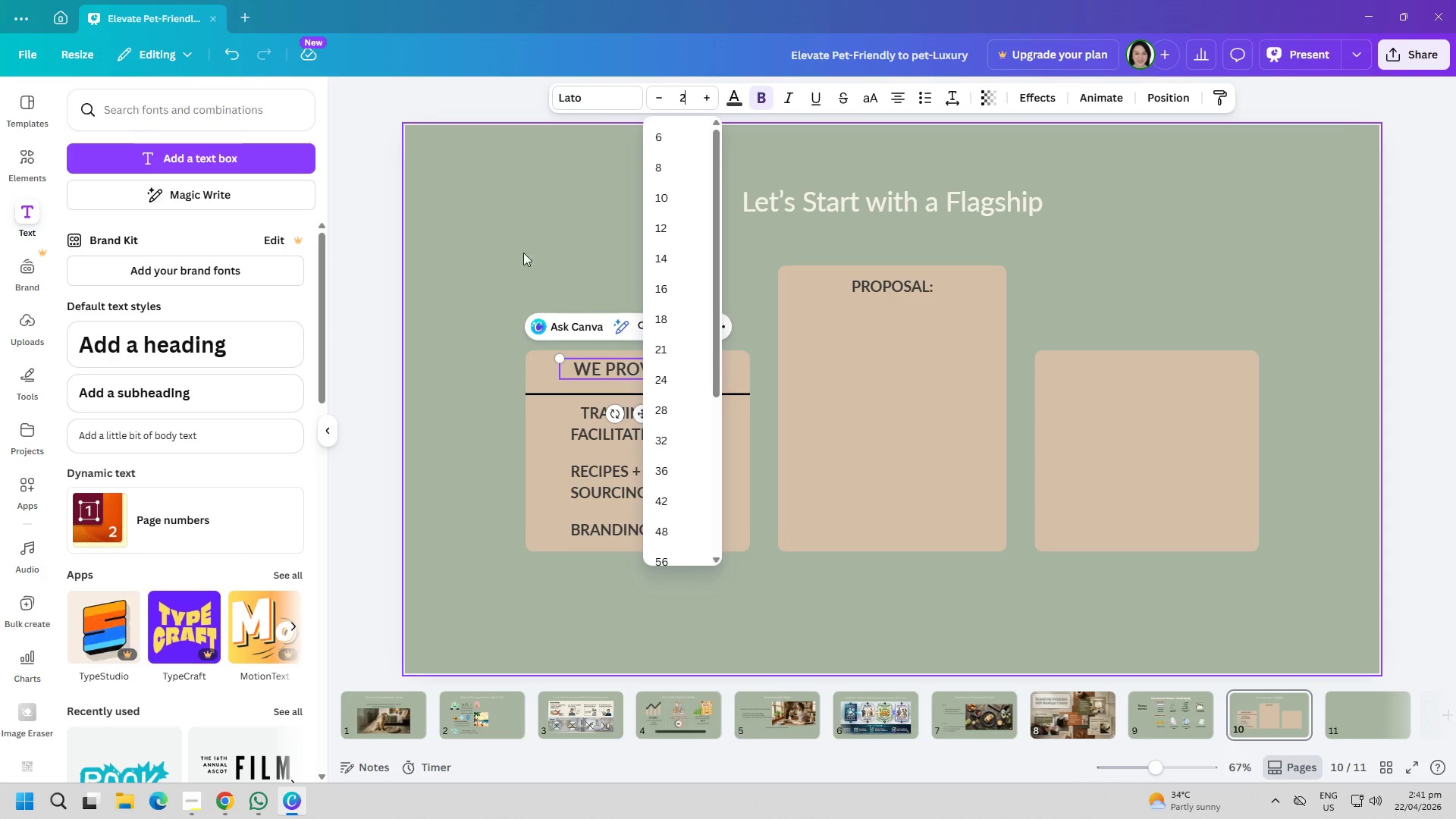 
key(5)
 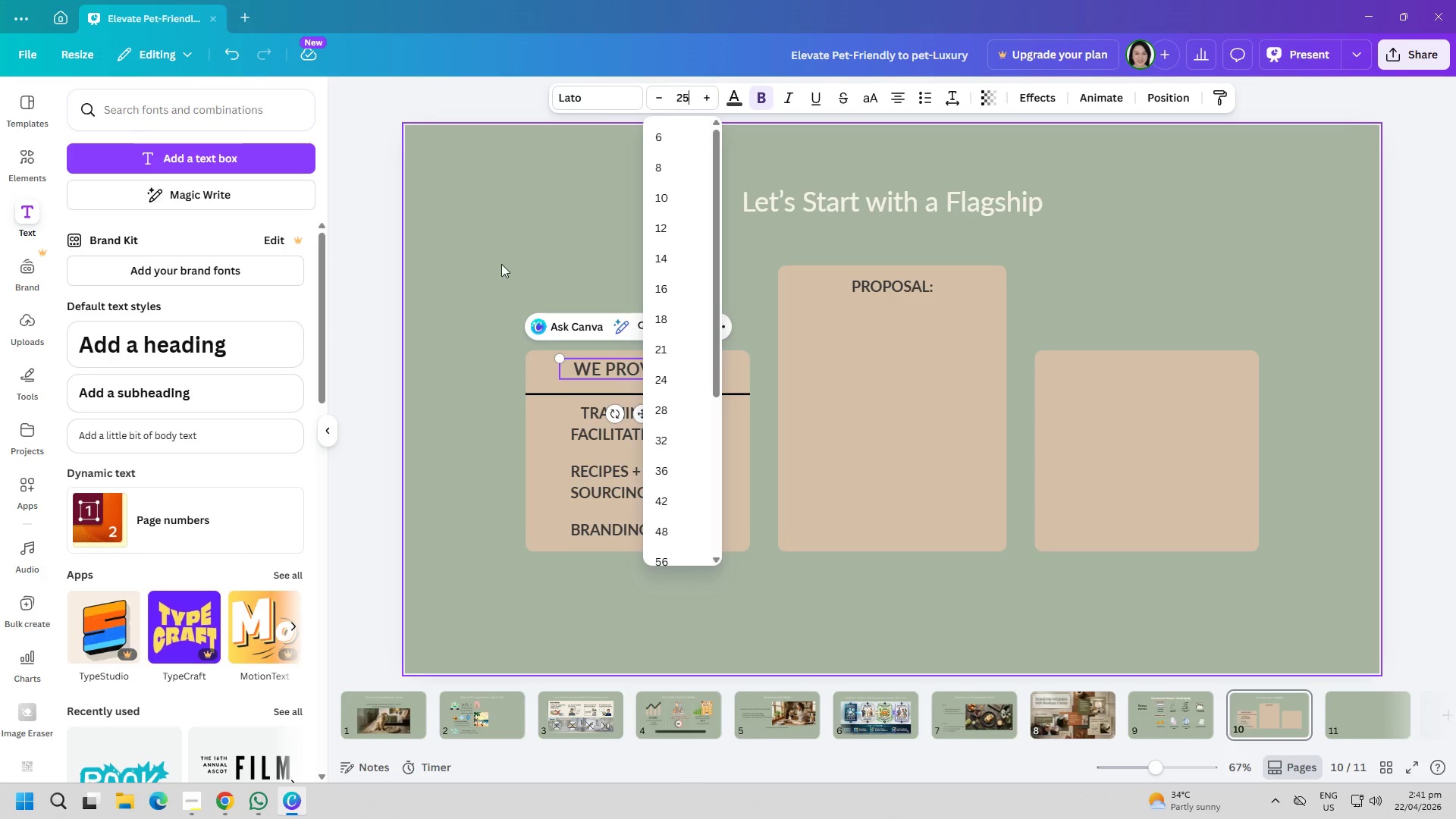 
left_click([501, 264])
 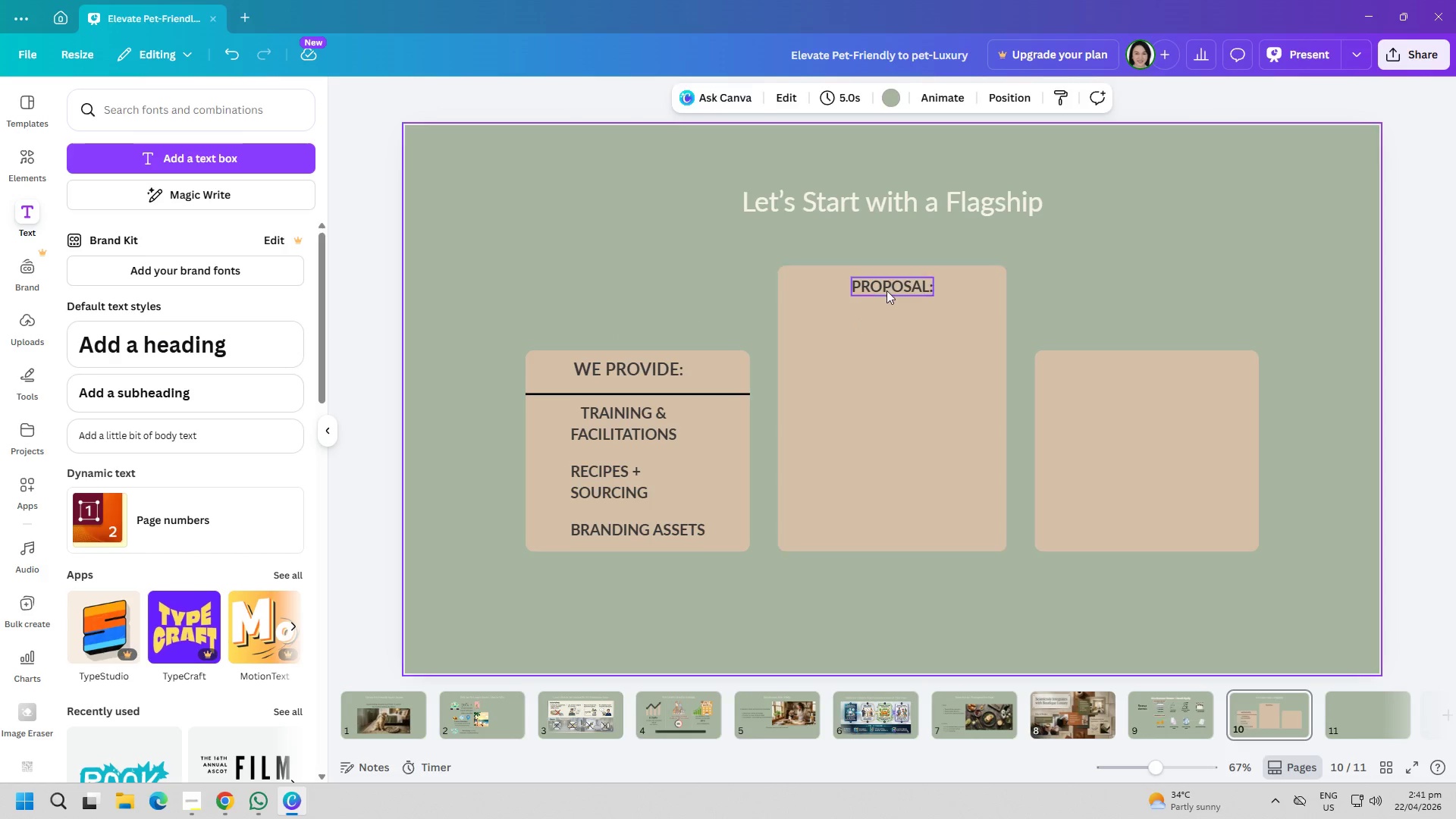 
double_click([885, 285])
 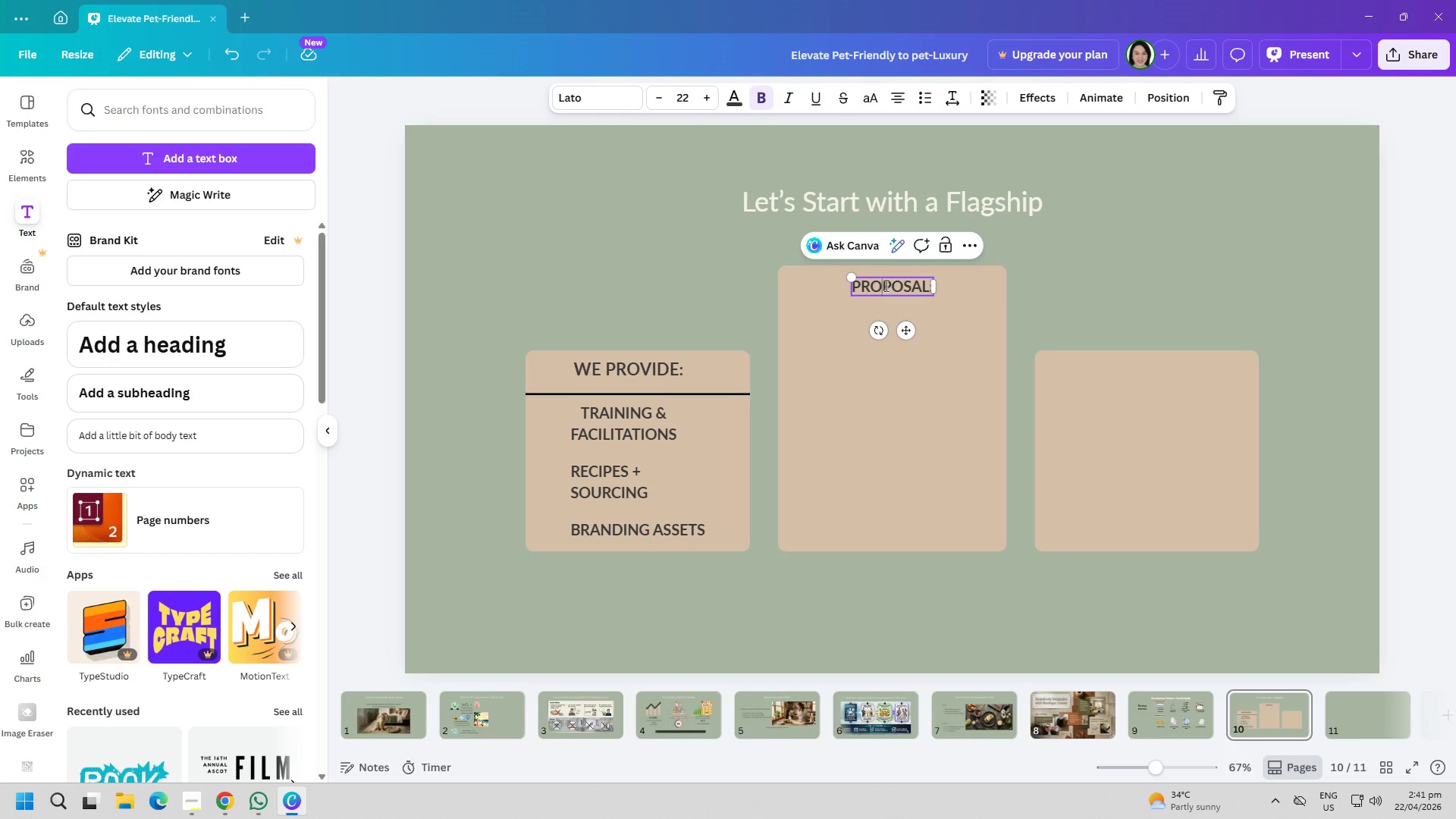 
triple_click([885, 285])
 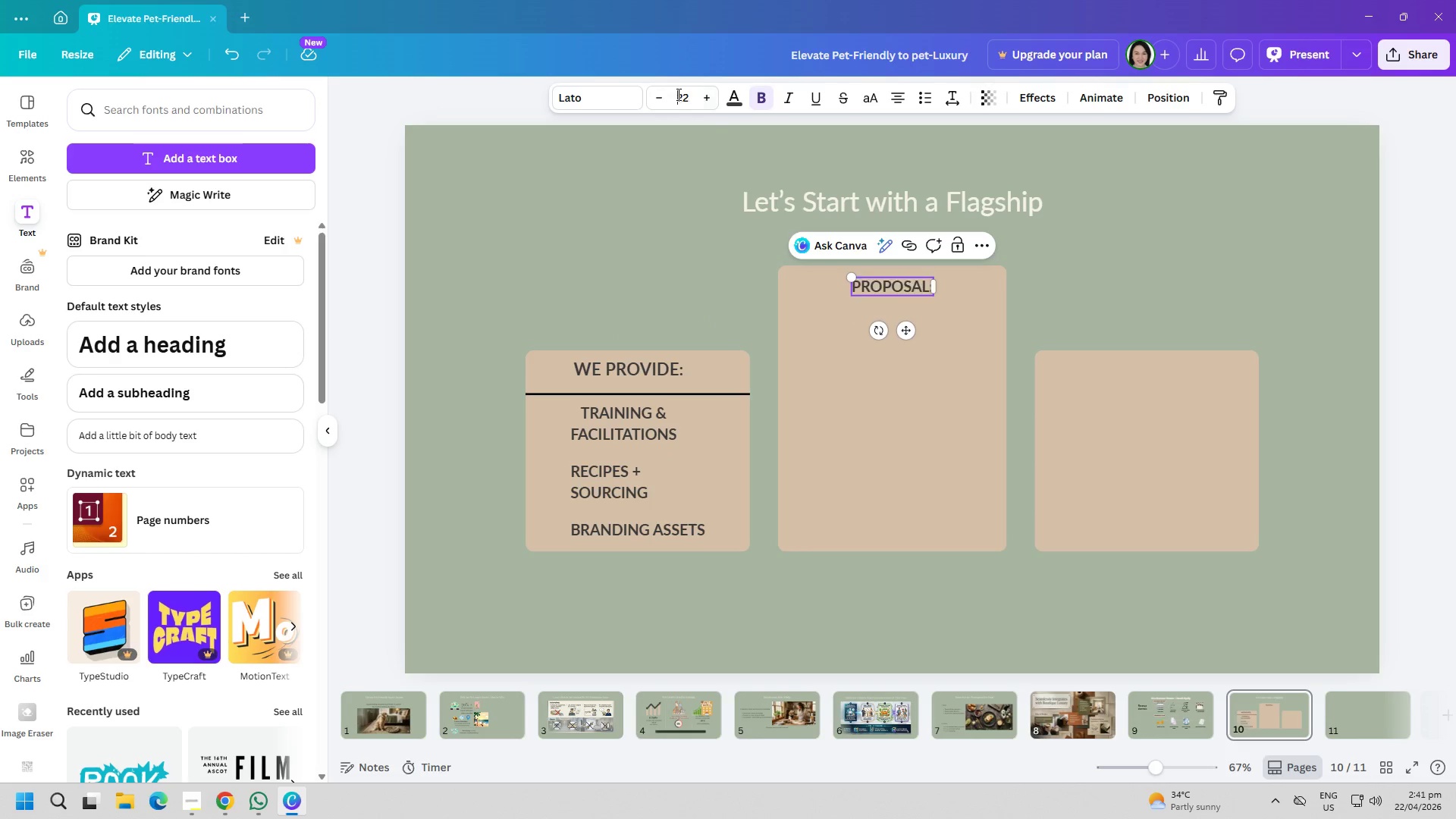 
double_click([680, 94])
 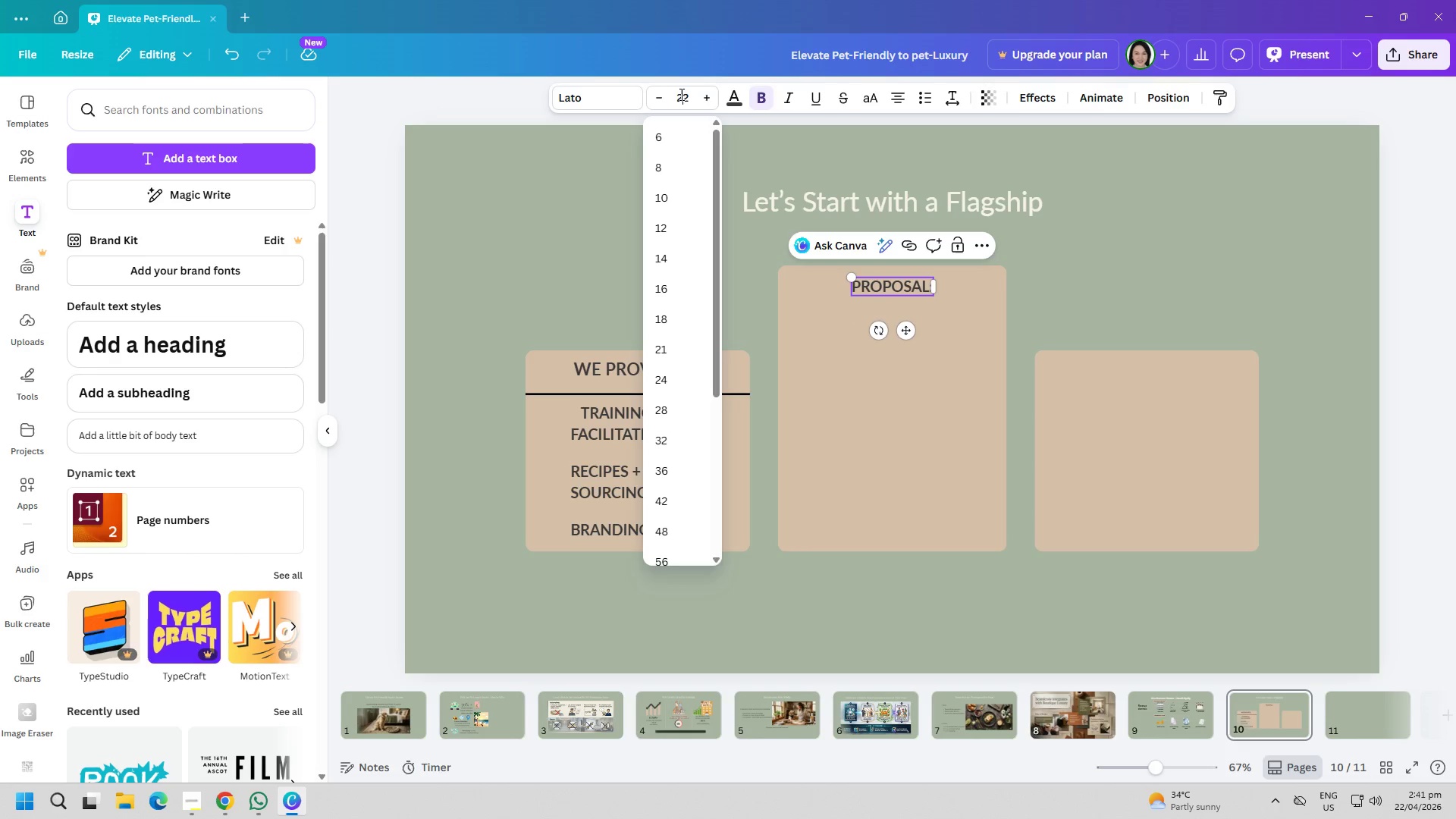 
triple_click([680, 94])
 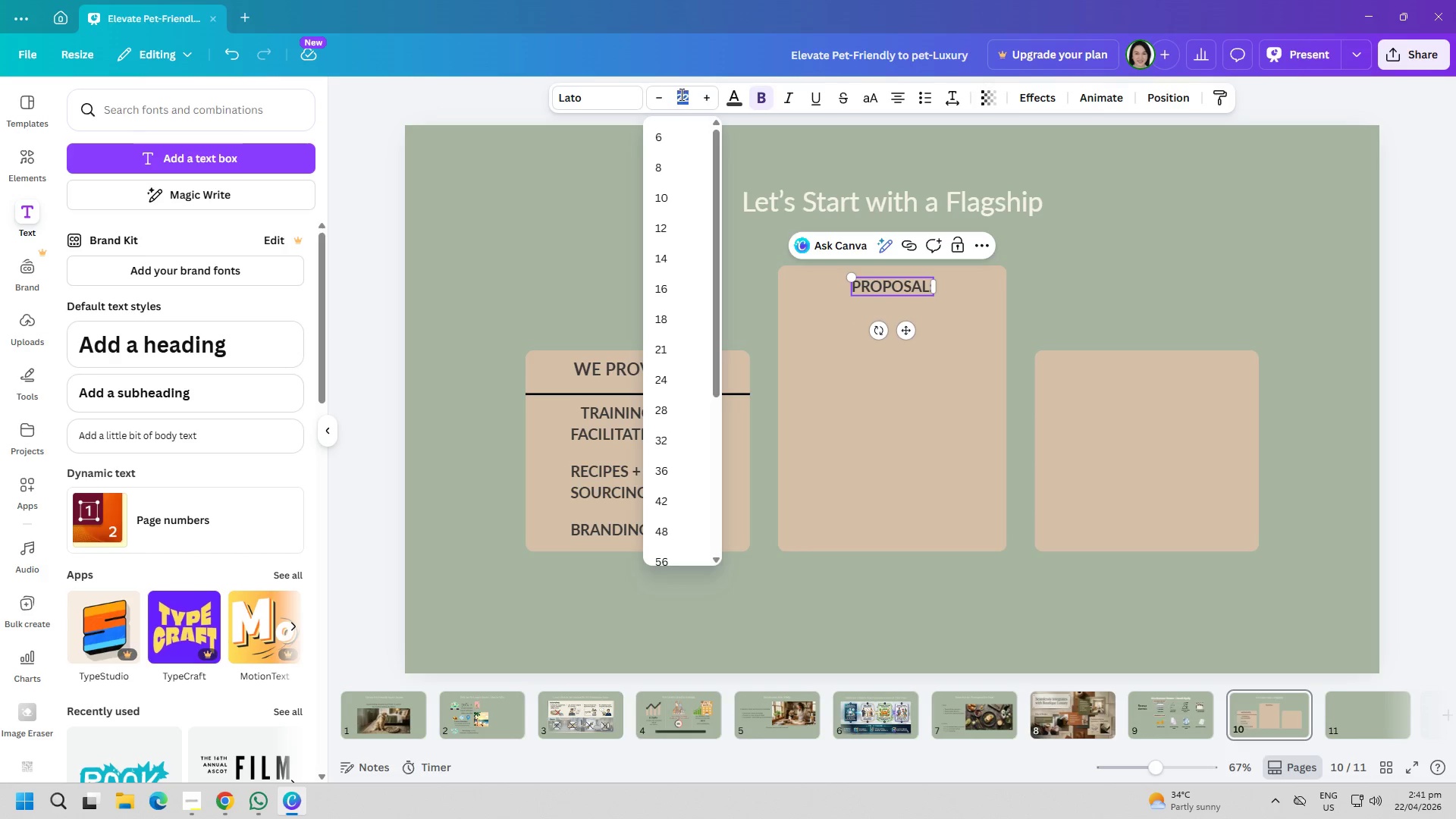 
triple_click([680, 94])
 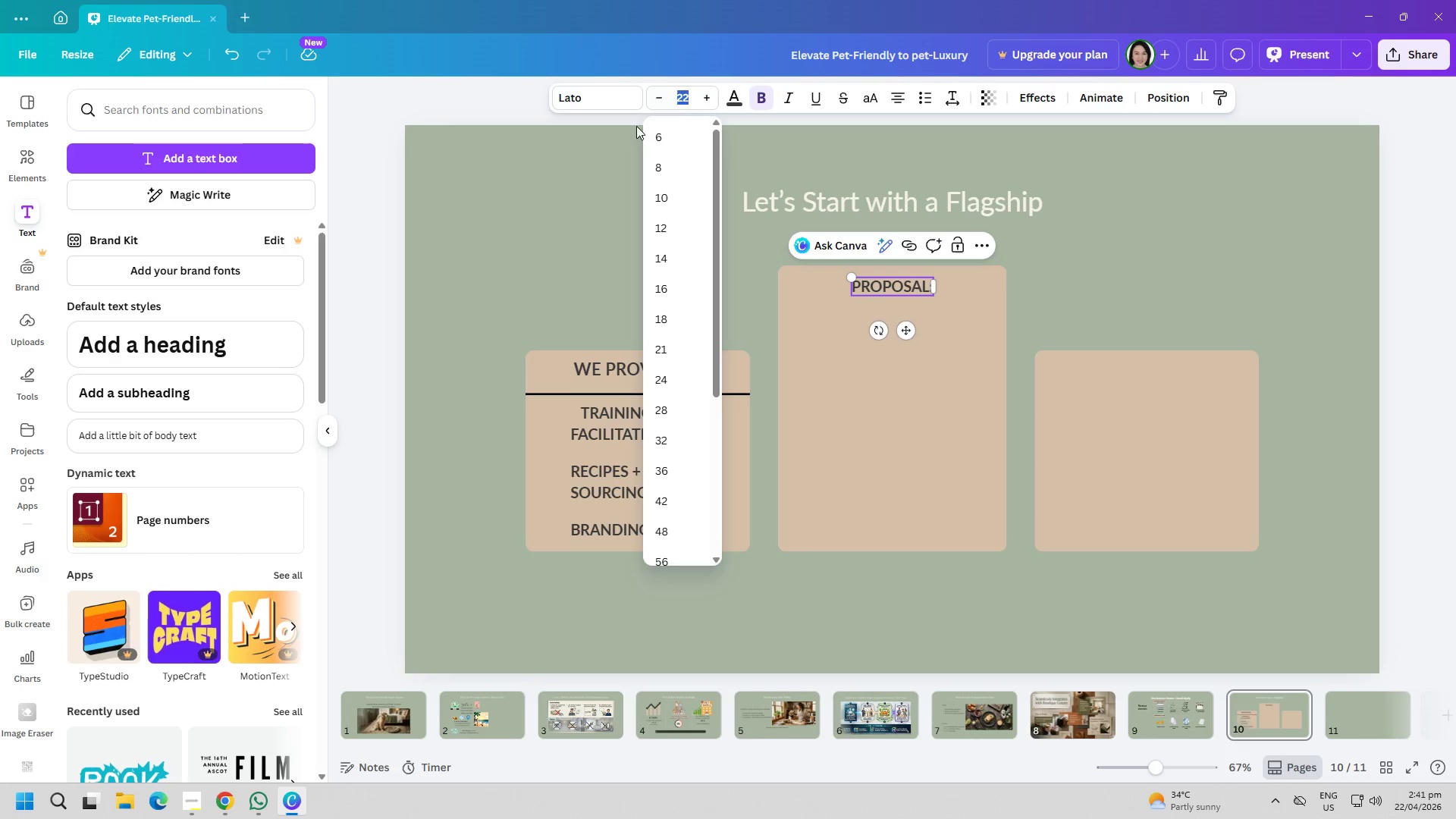 
key(2)
 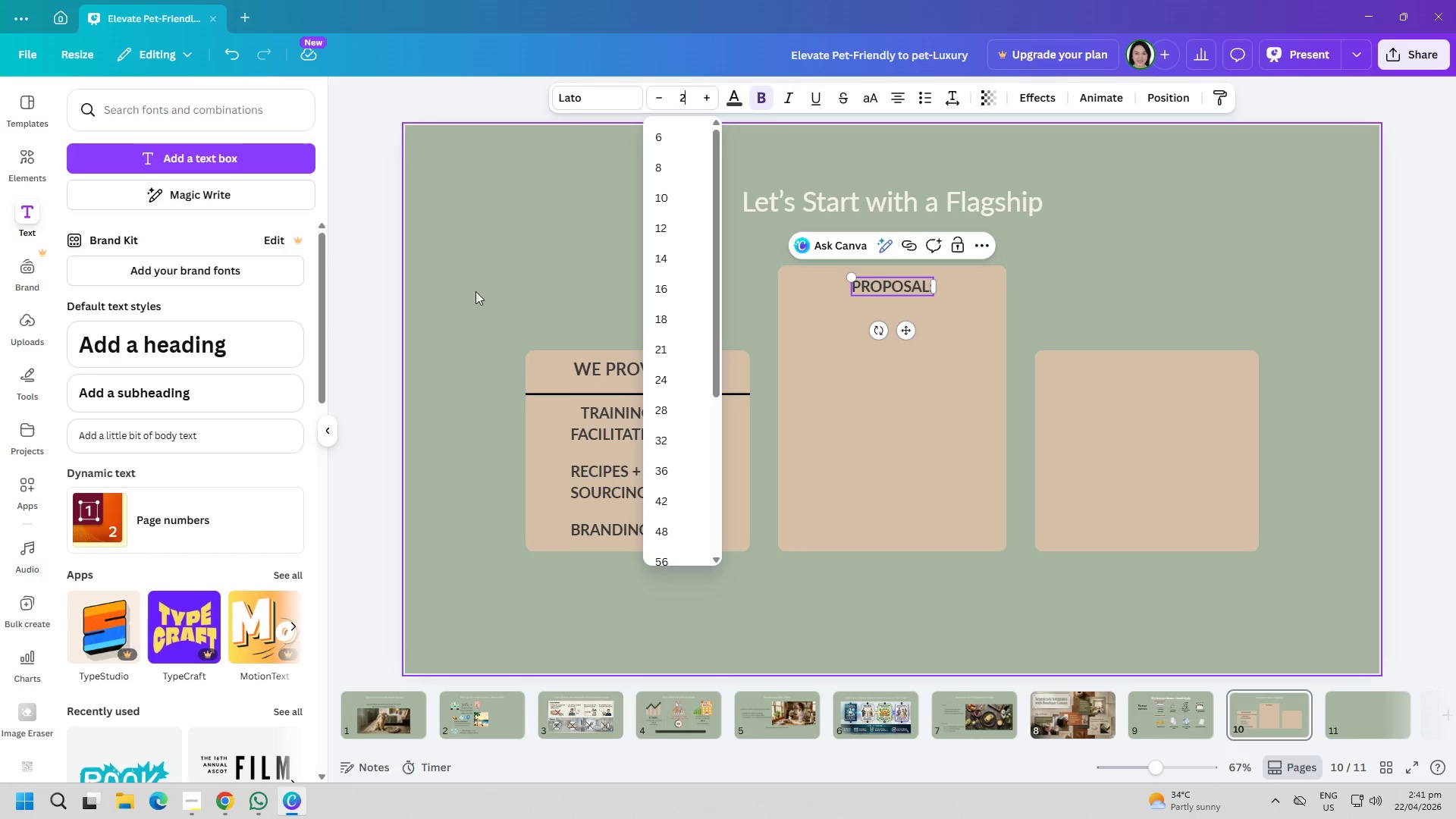 
key(5)
 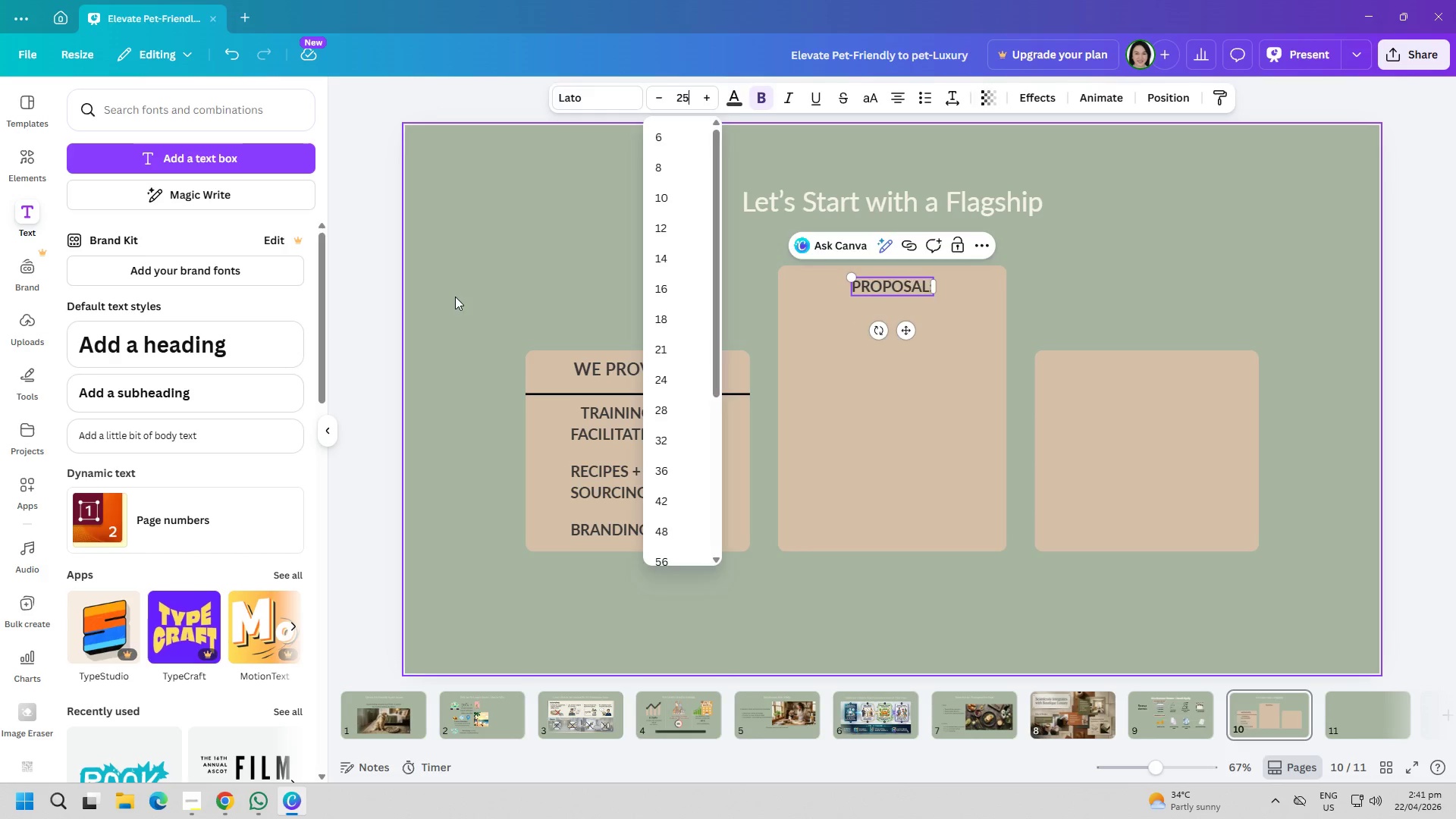 
left_click([455, 297])
 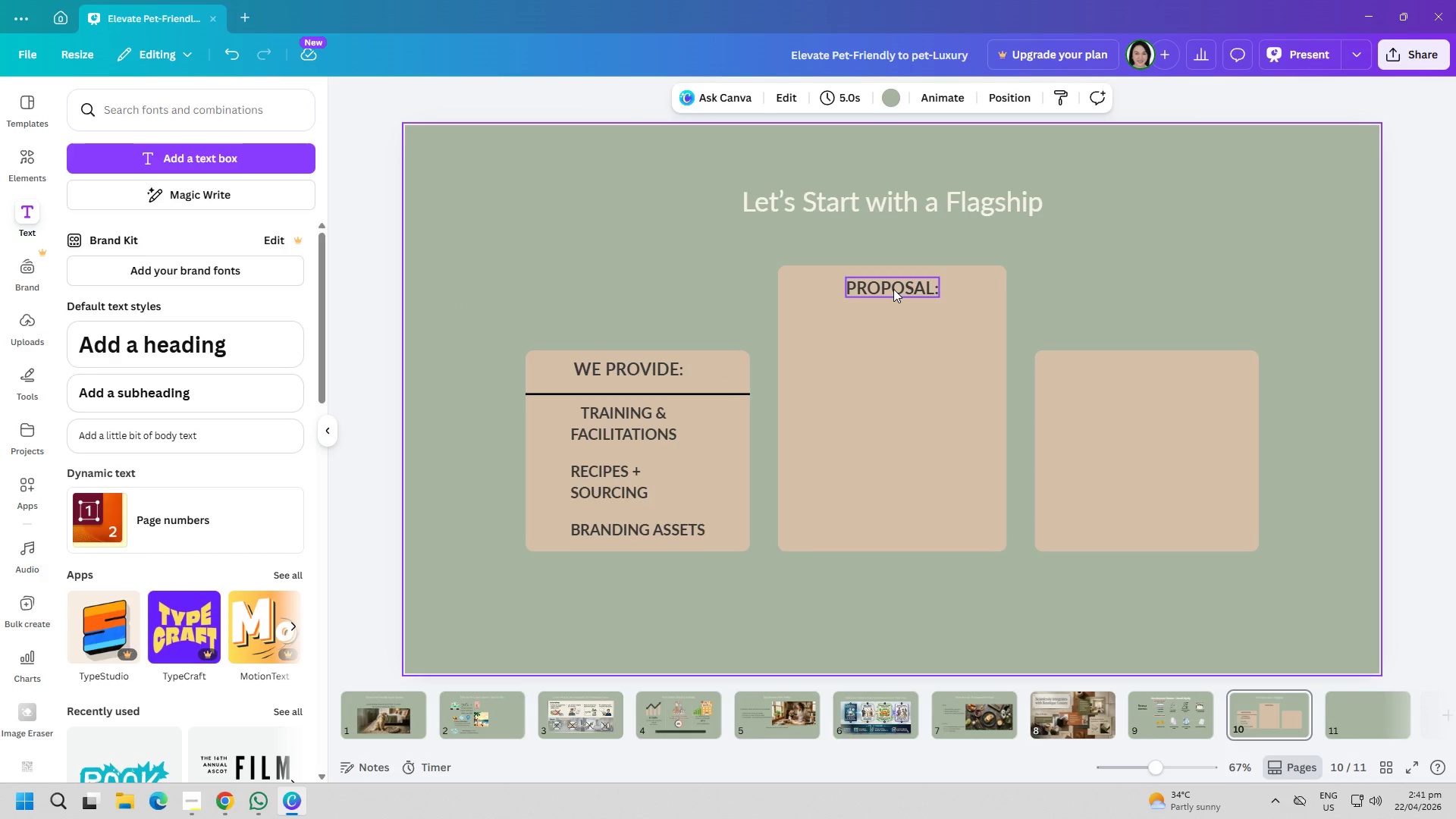 
left_click_drag(start_coordinate=[893, 289], to_coordinate=[889, 285])
 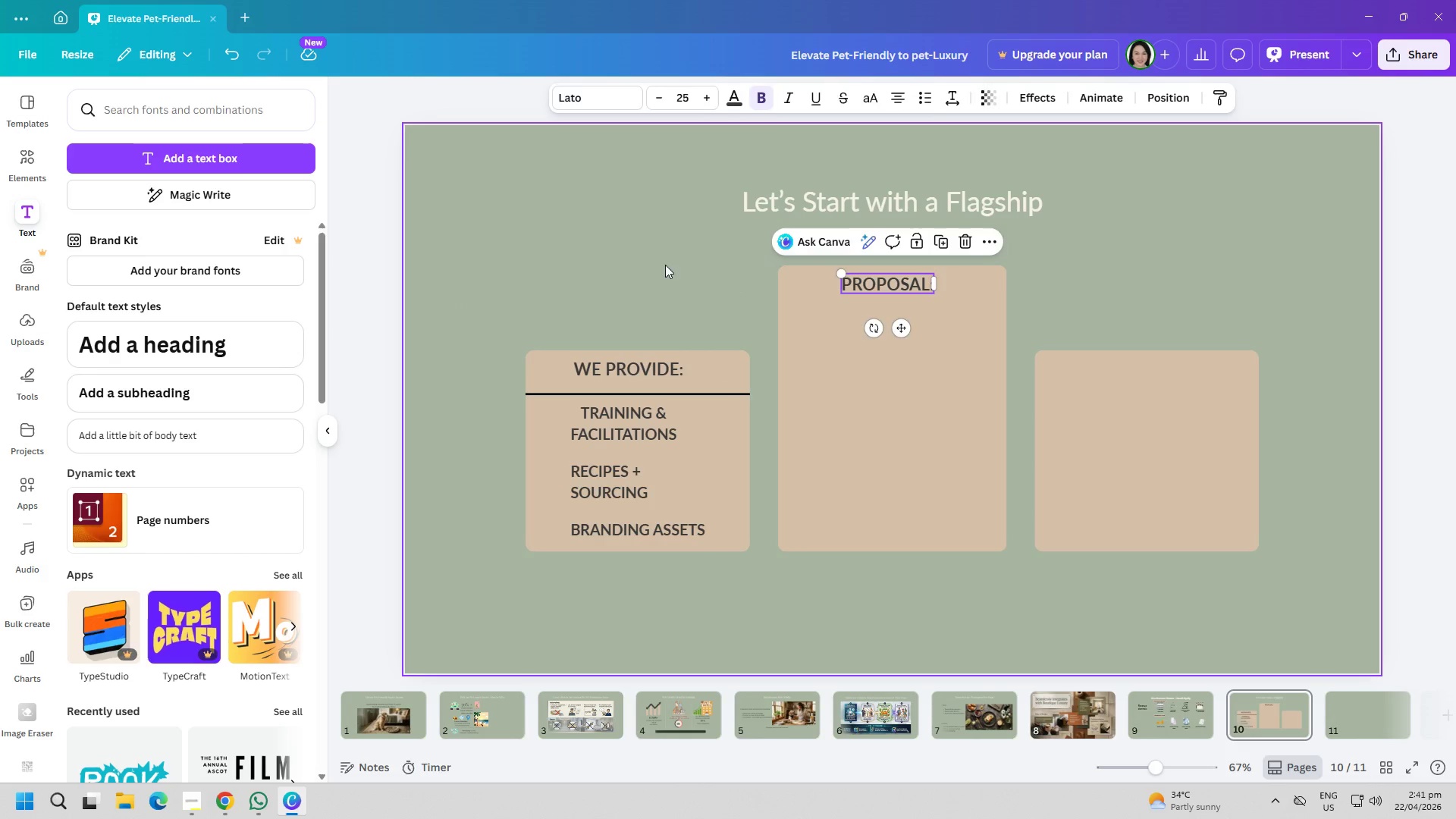 
left_click([664, 265])
 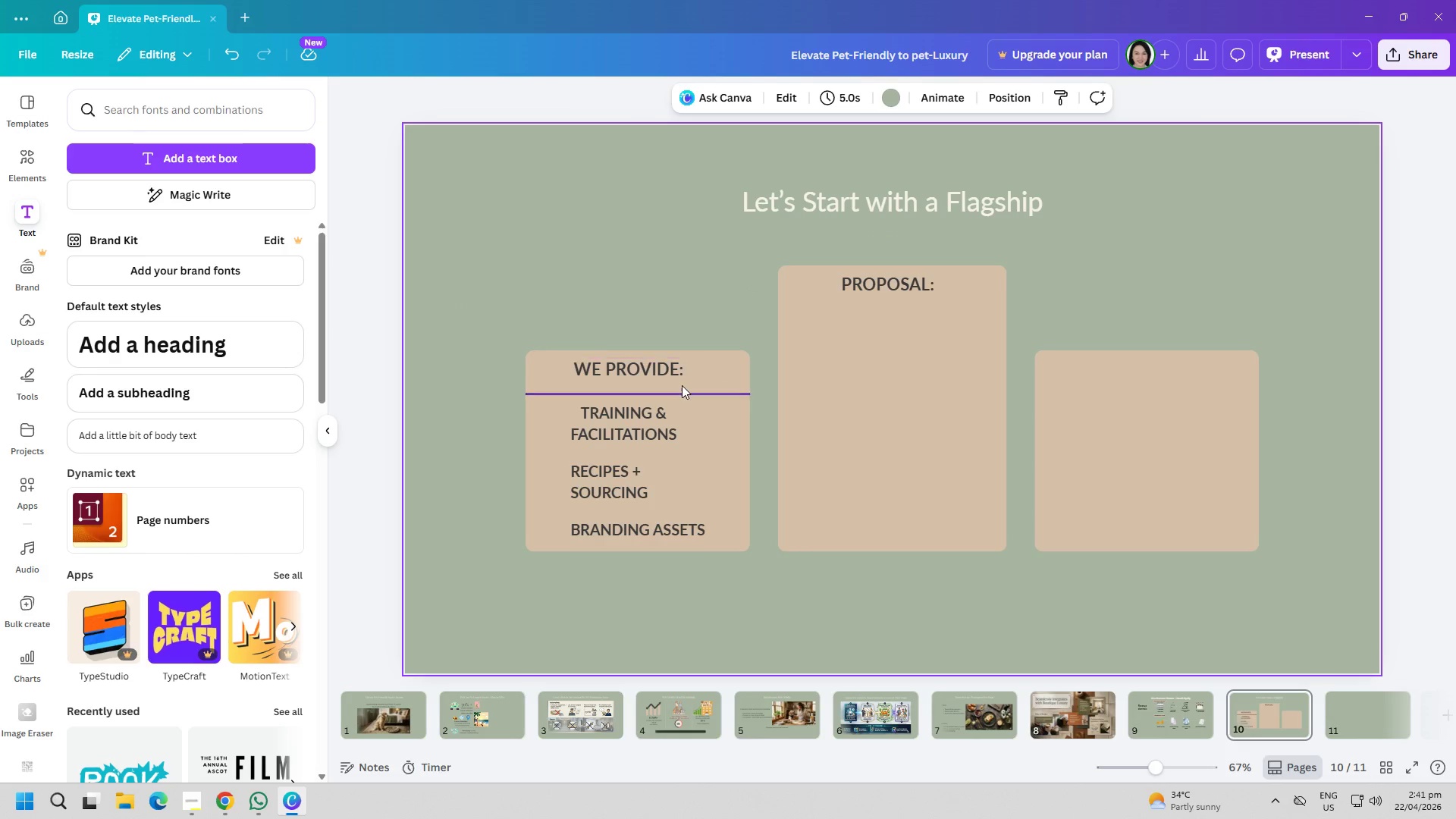 
left_click([683, 387])
 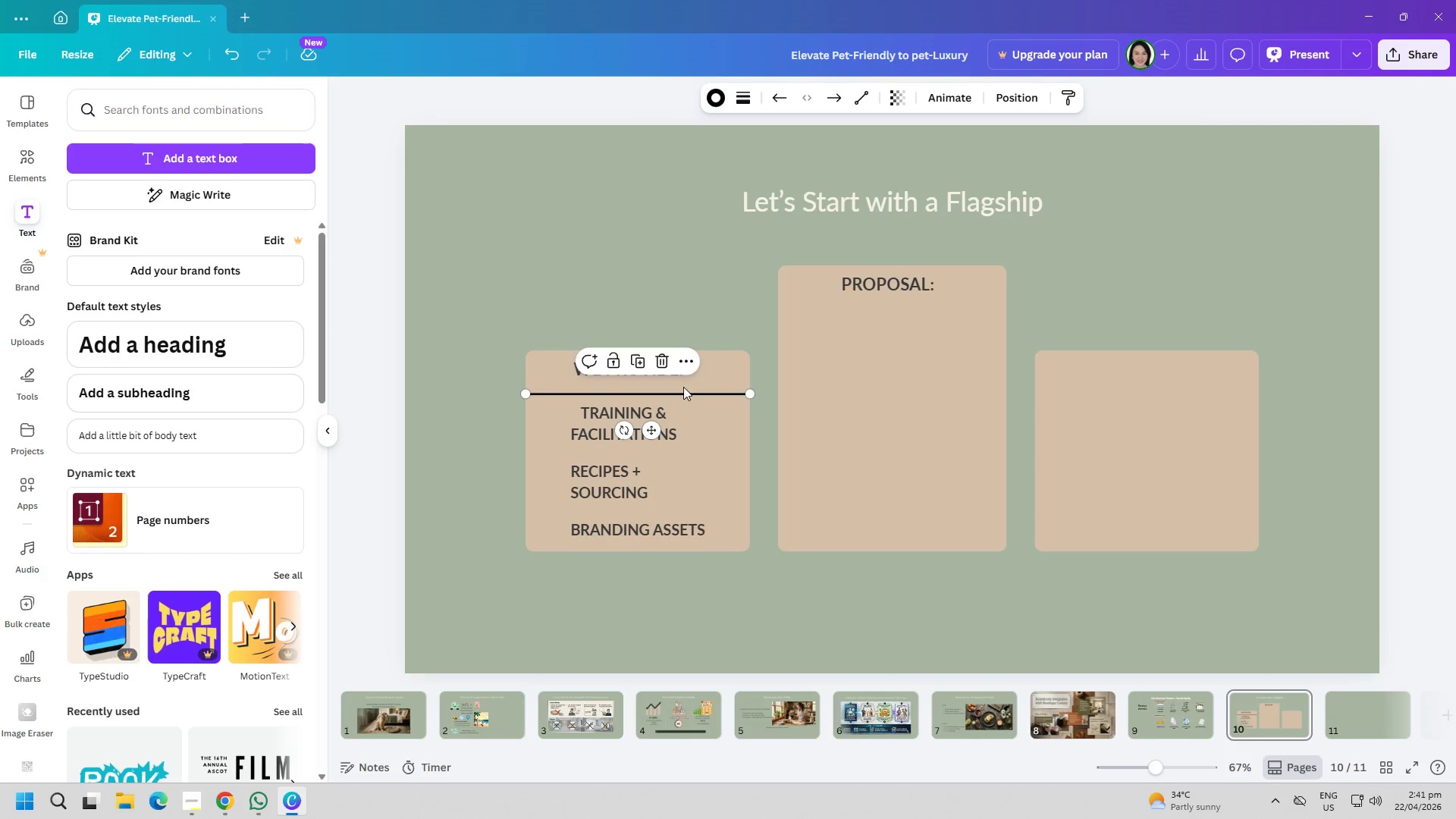 
key(Control+ControlLeft)
 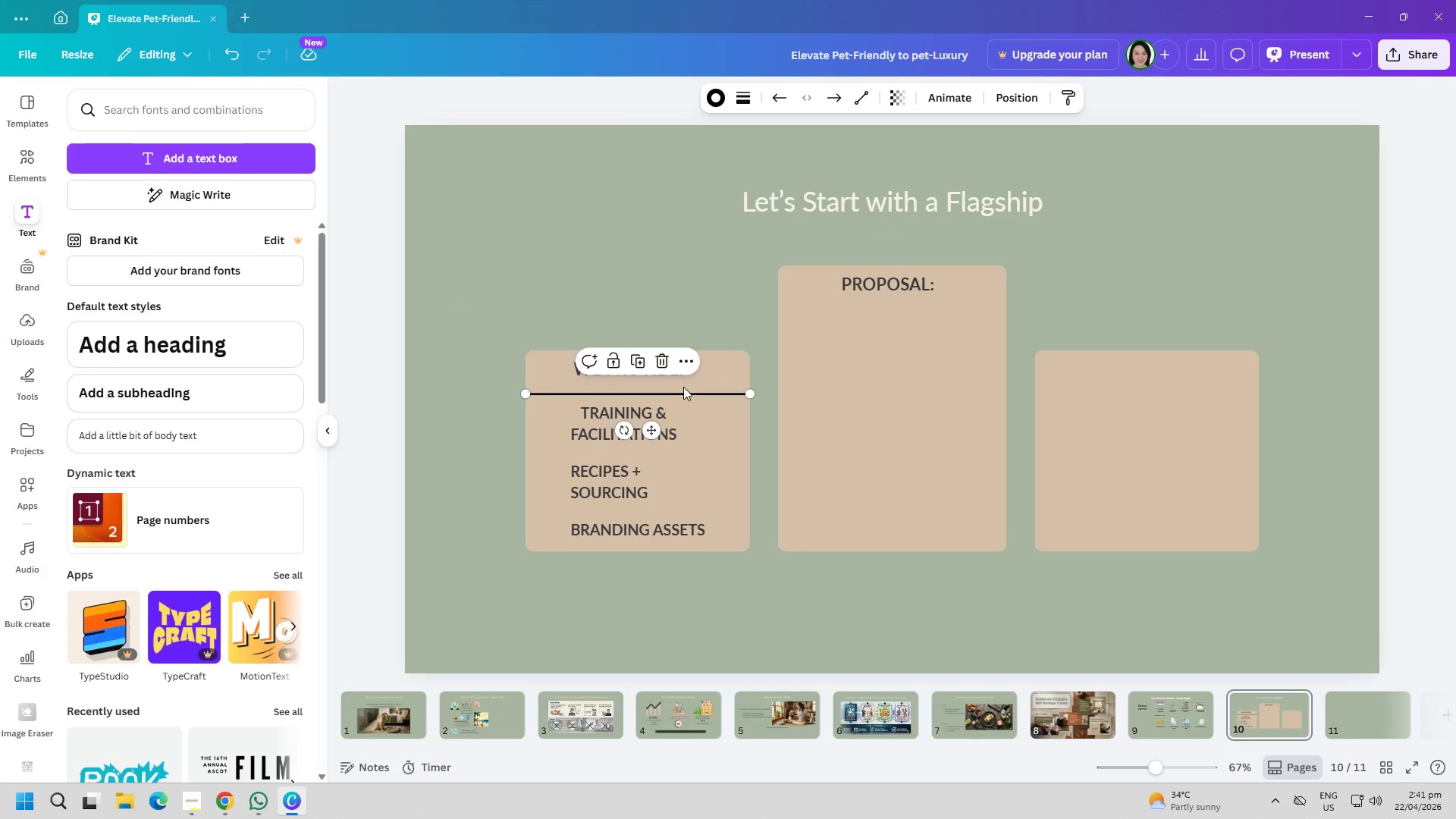 
key(Control+C)
 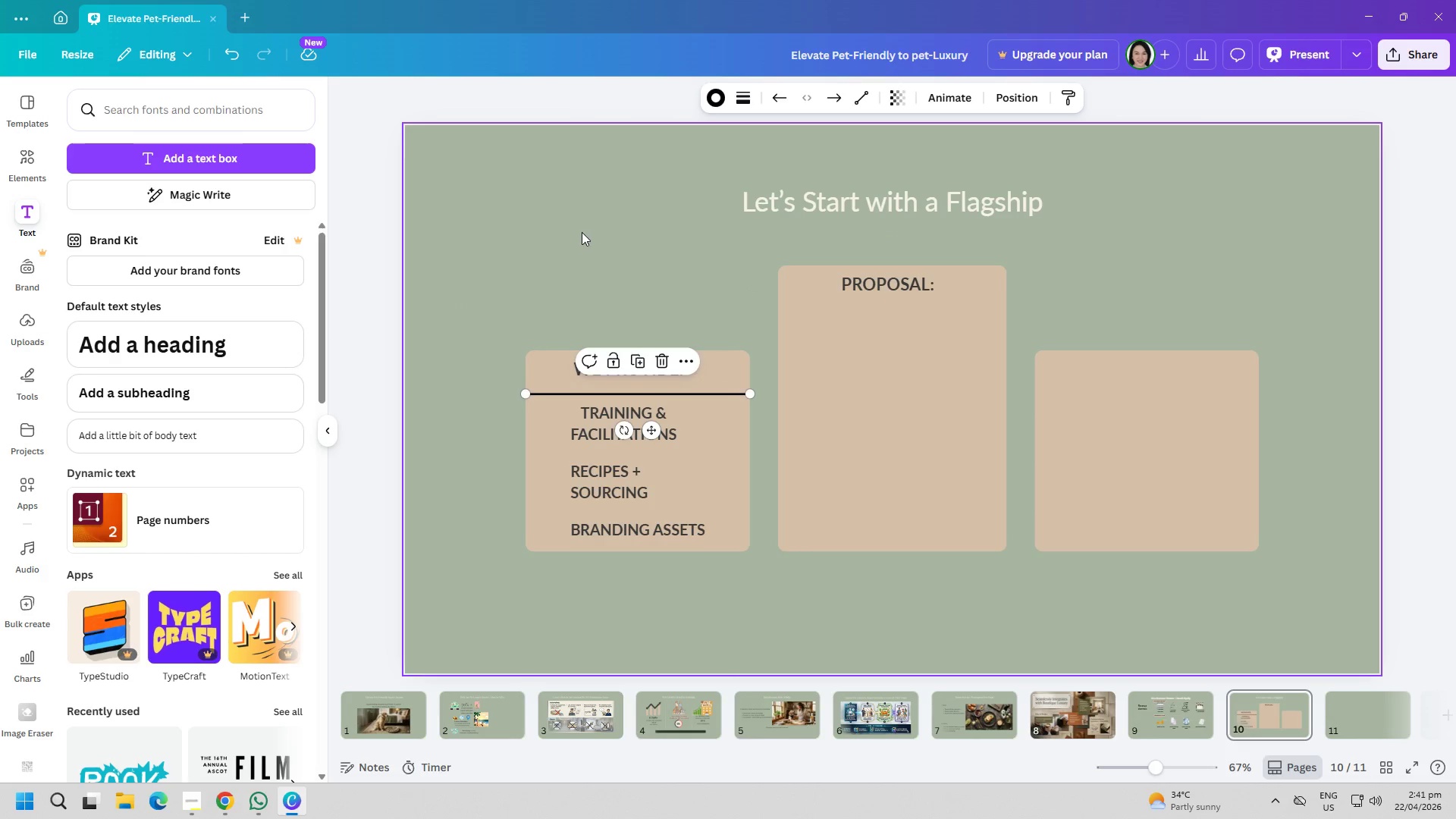 
double_click([582, 232])
 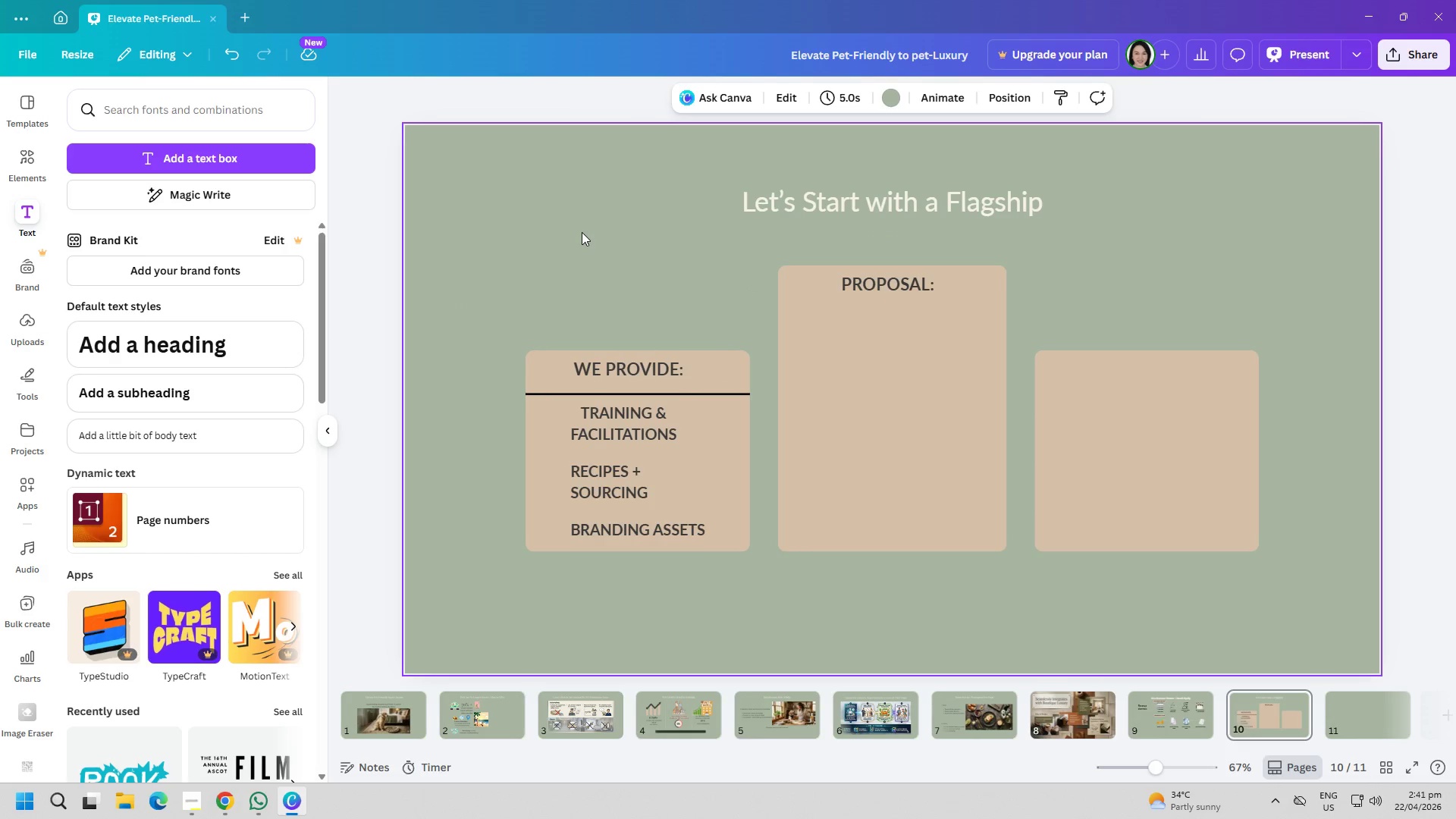 
key(Control+ControlLeft)
 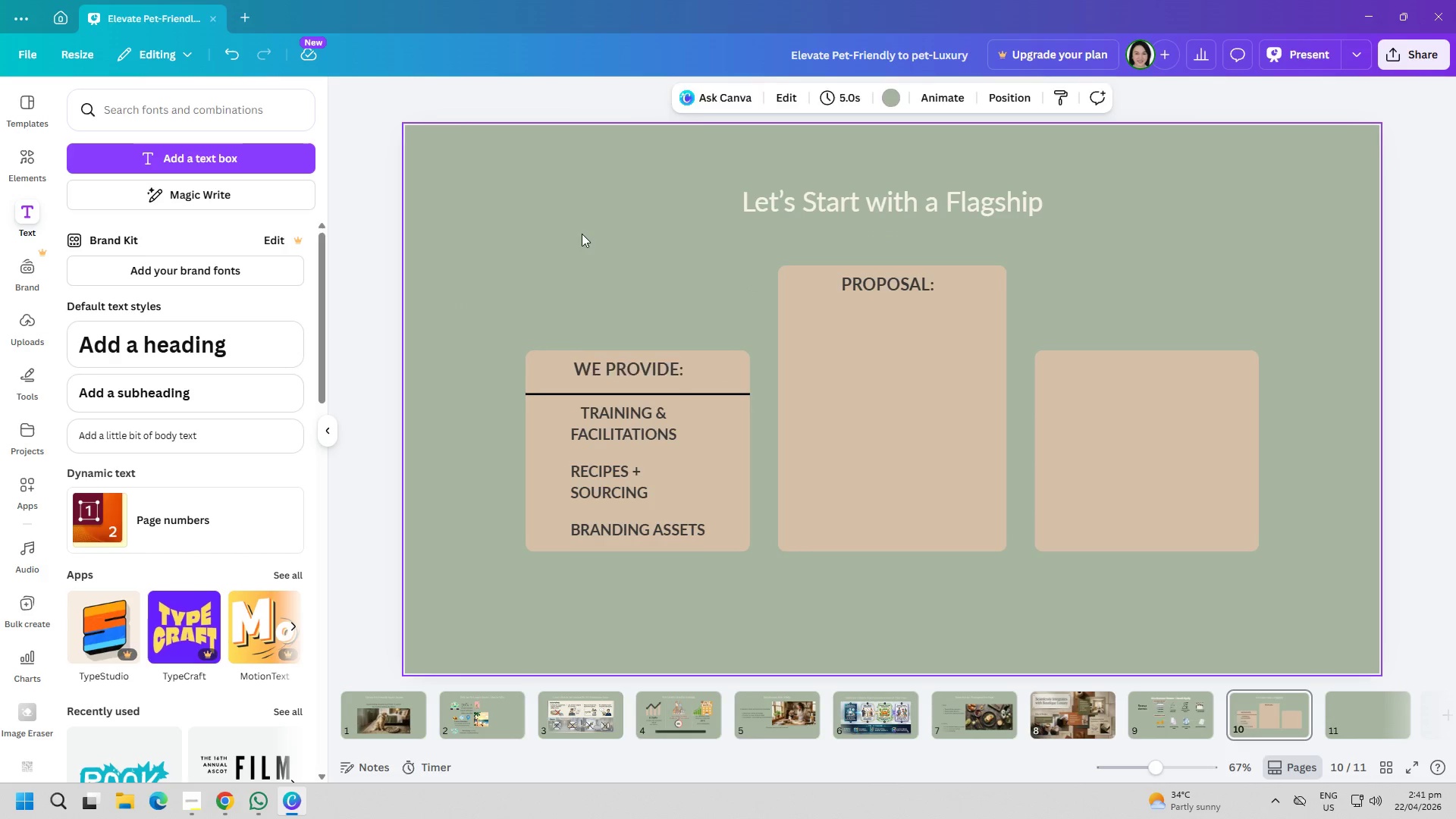 
key(Control+V)
 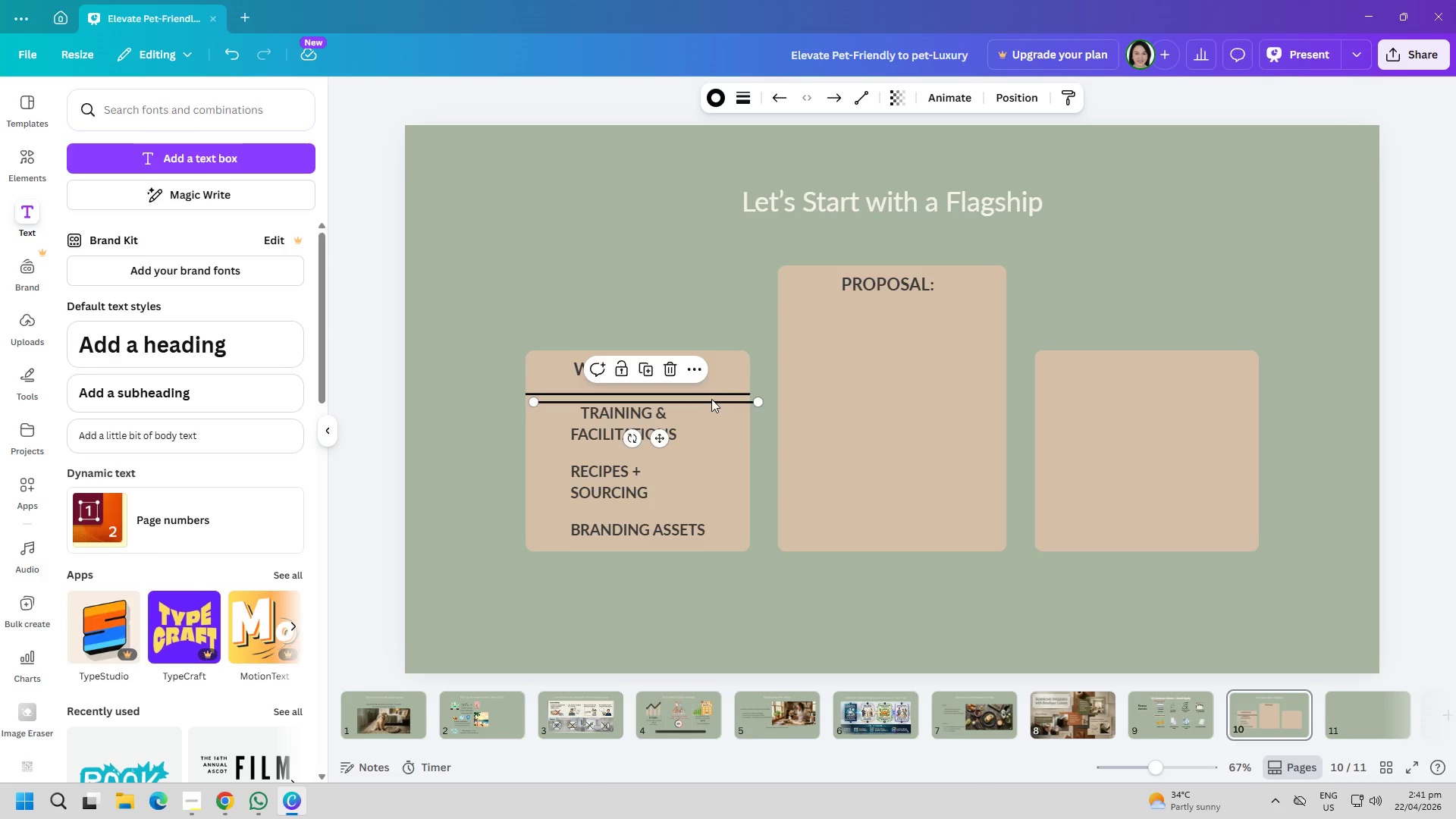 
left_click_drag(start_coordinate=[710, 399], to_coordinate=[956, 312])
 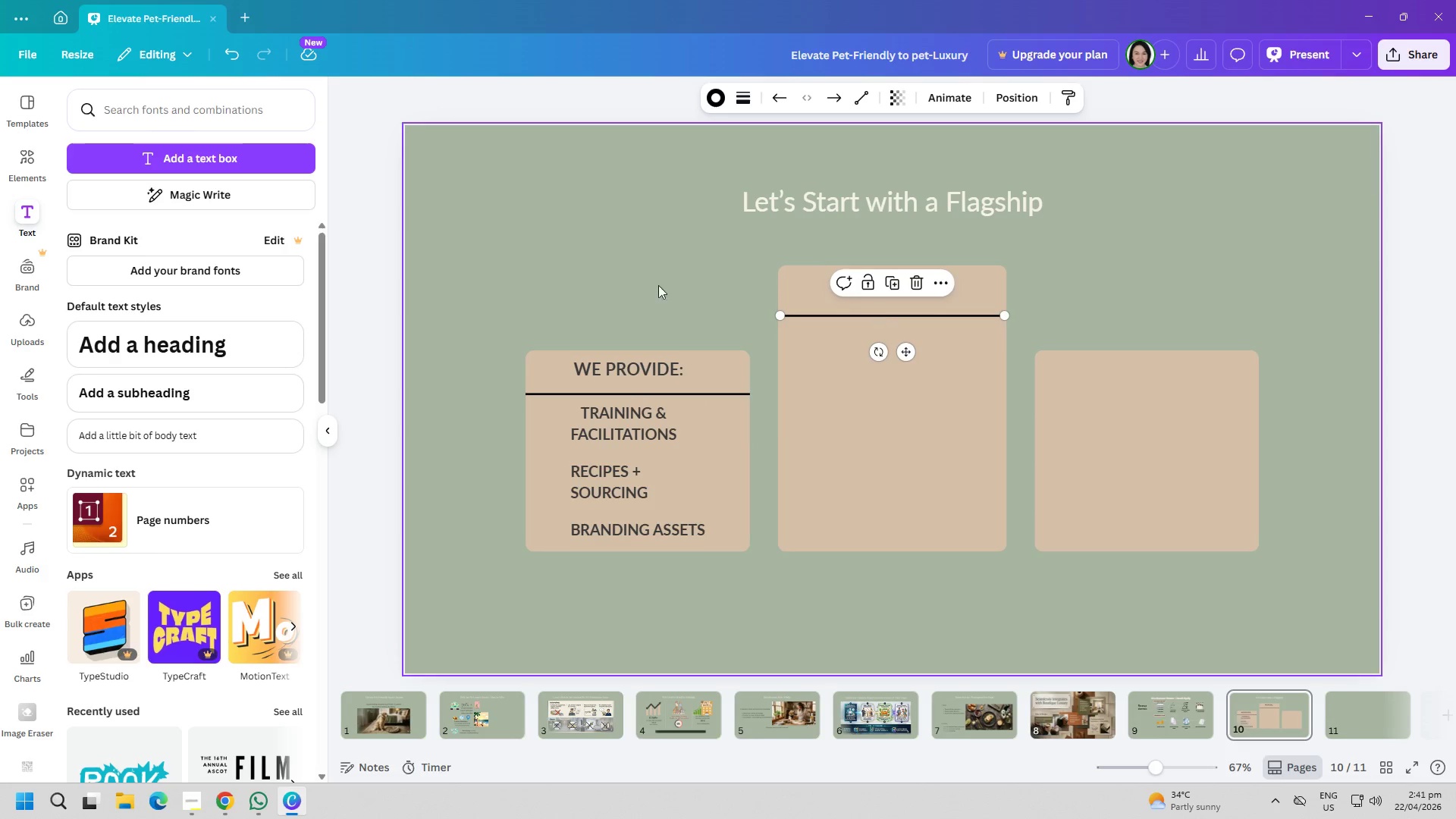 
left_click([626, 277])
 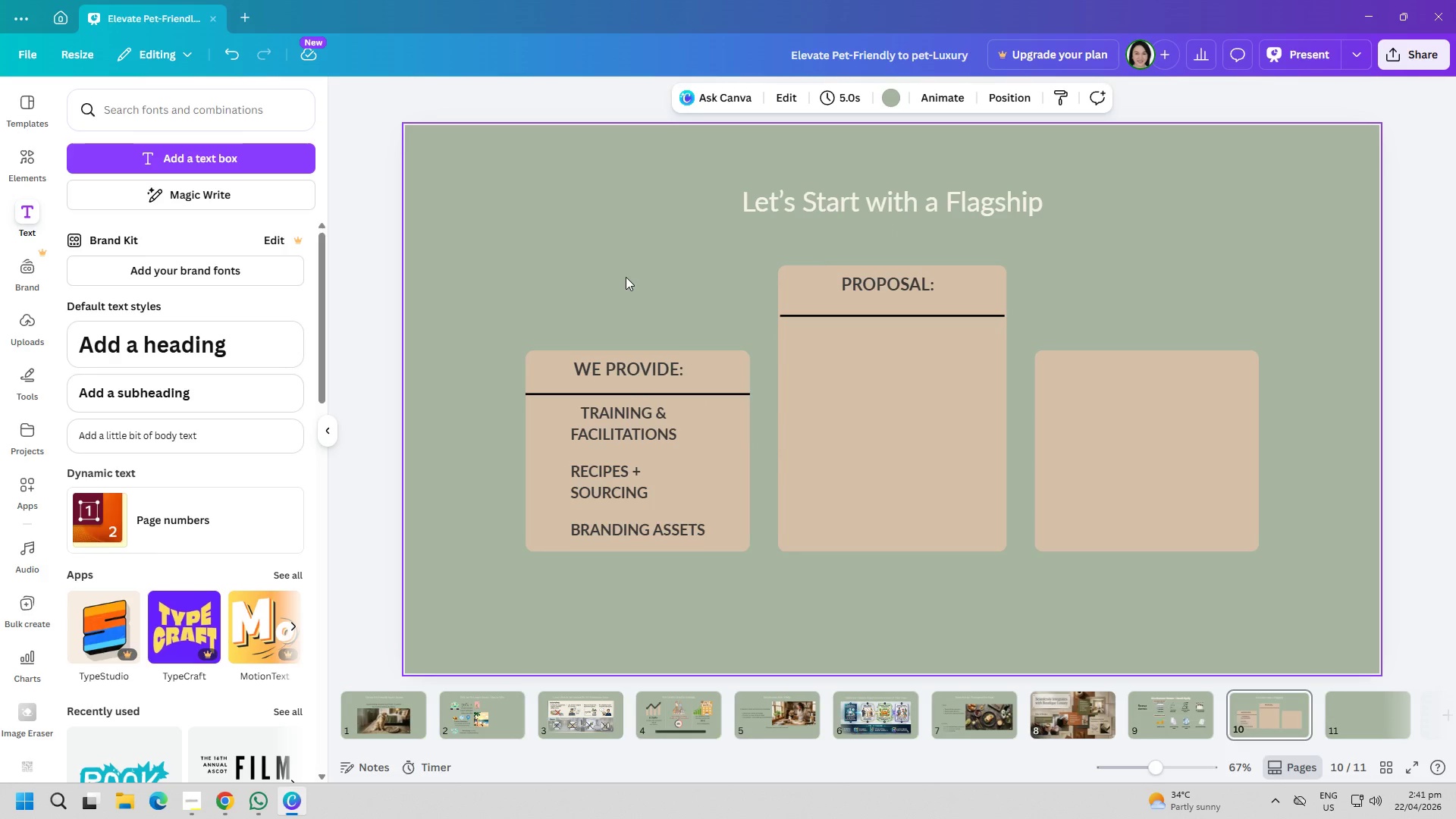 
left_click([159, 162])
 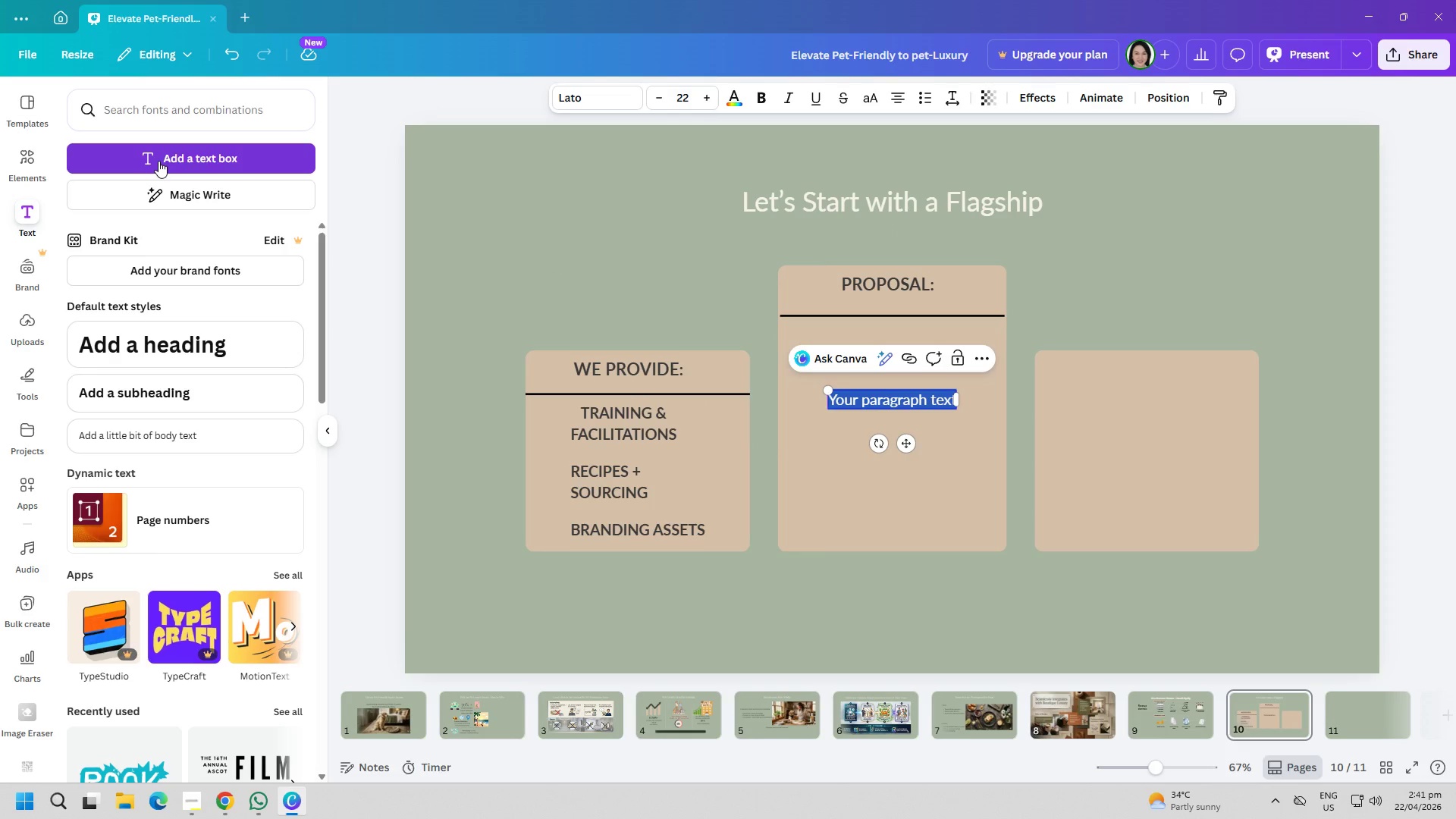 
type(3-month pilot)
 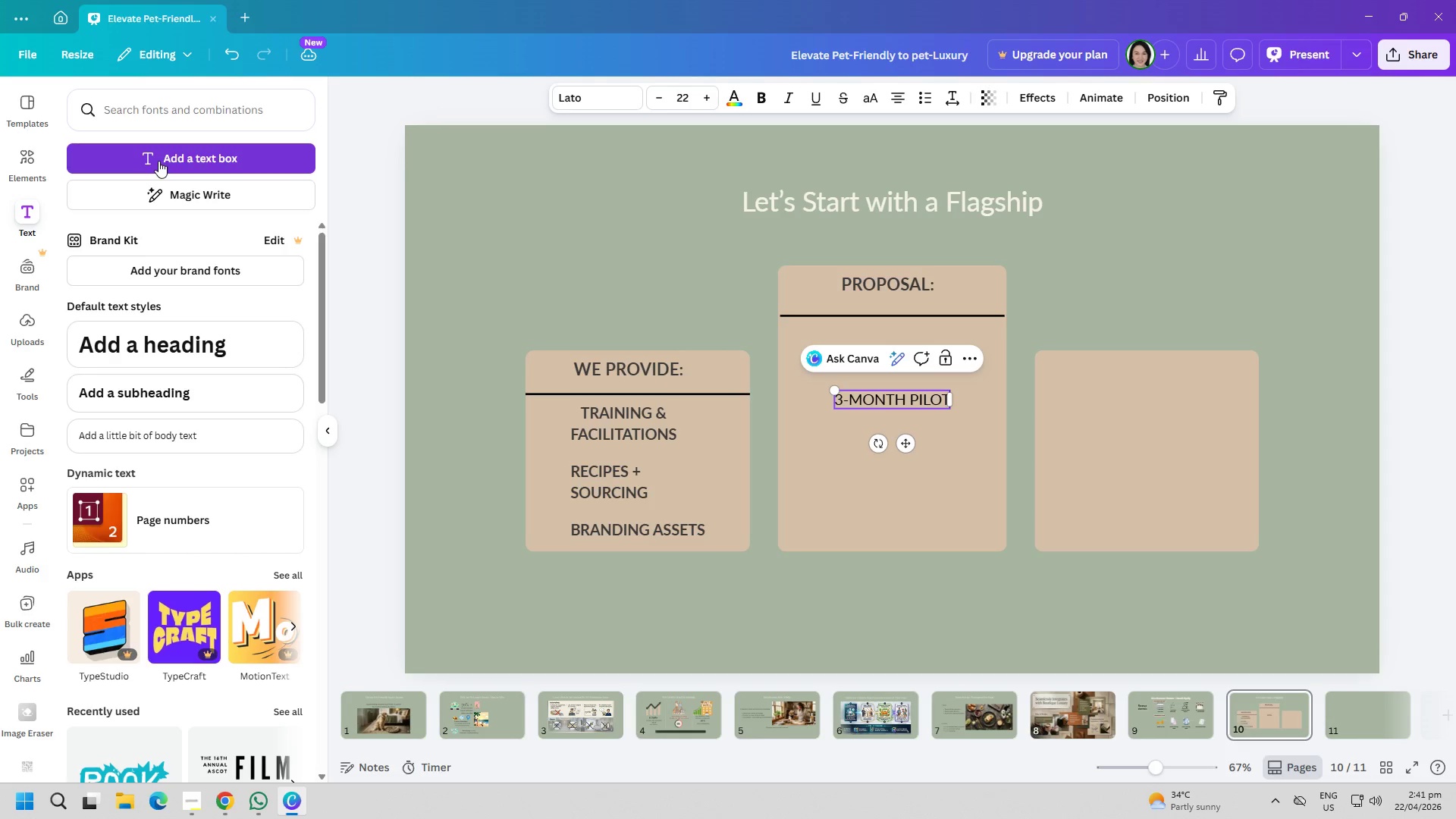 
key(Control+ControlLeft)
 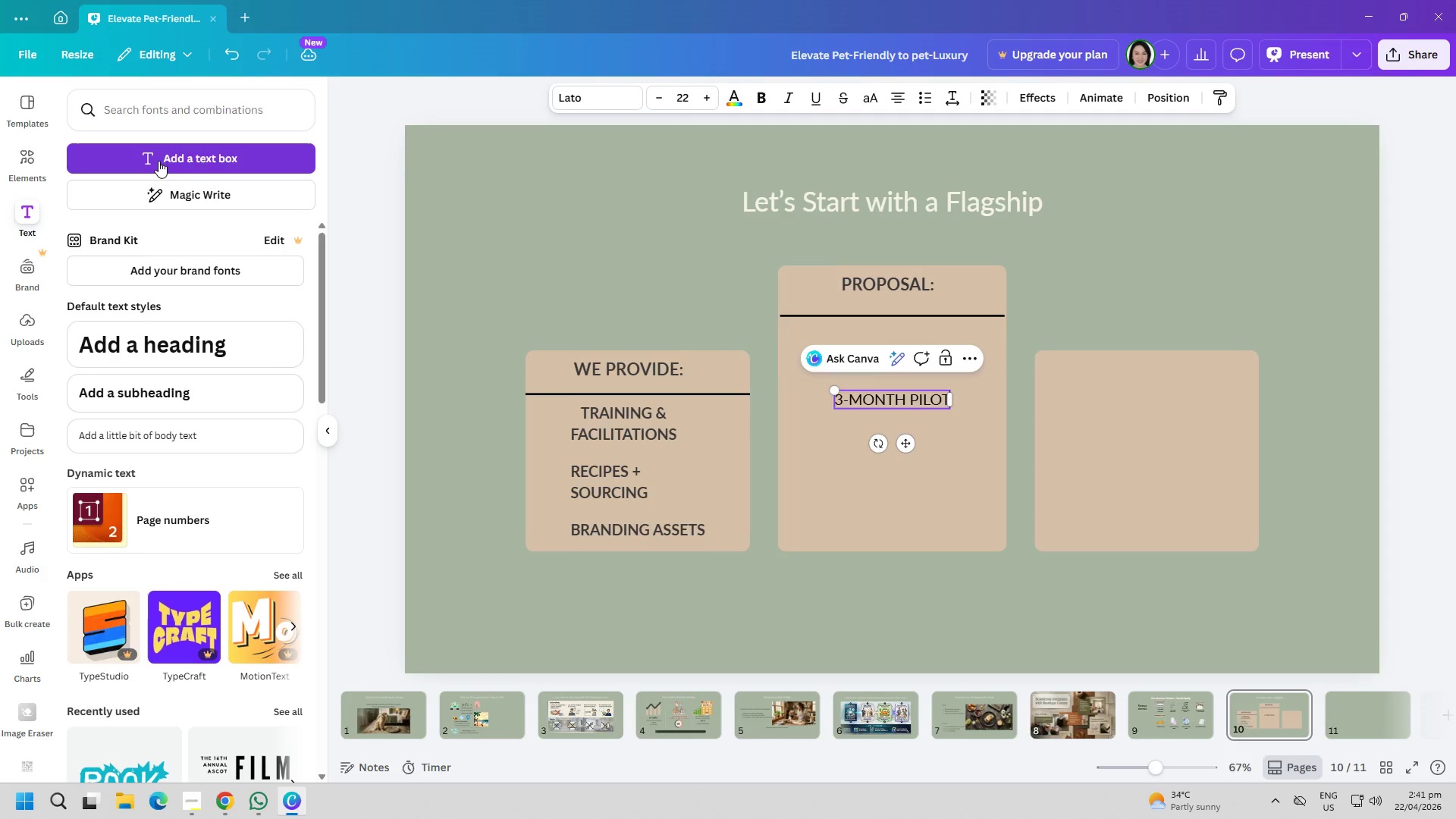 
key(Control+A)
 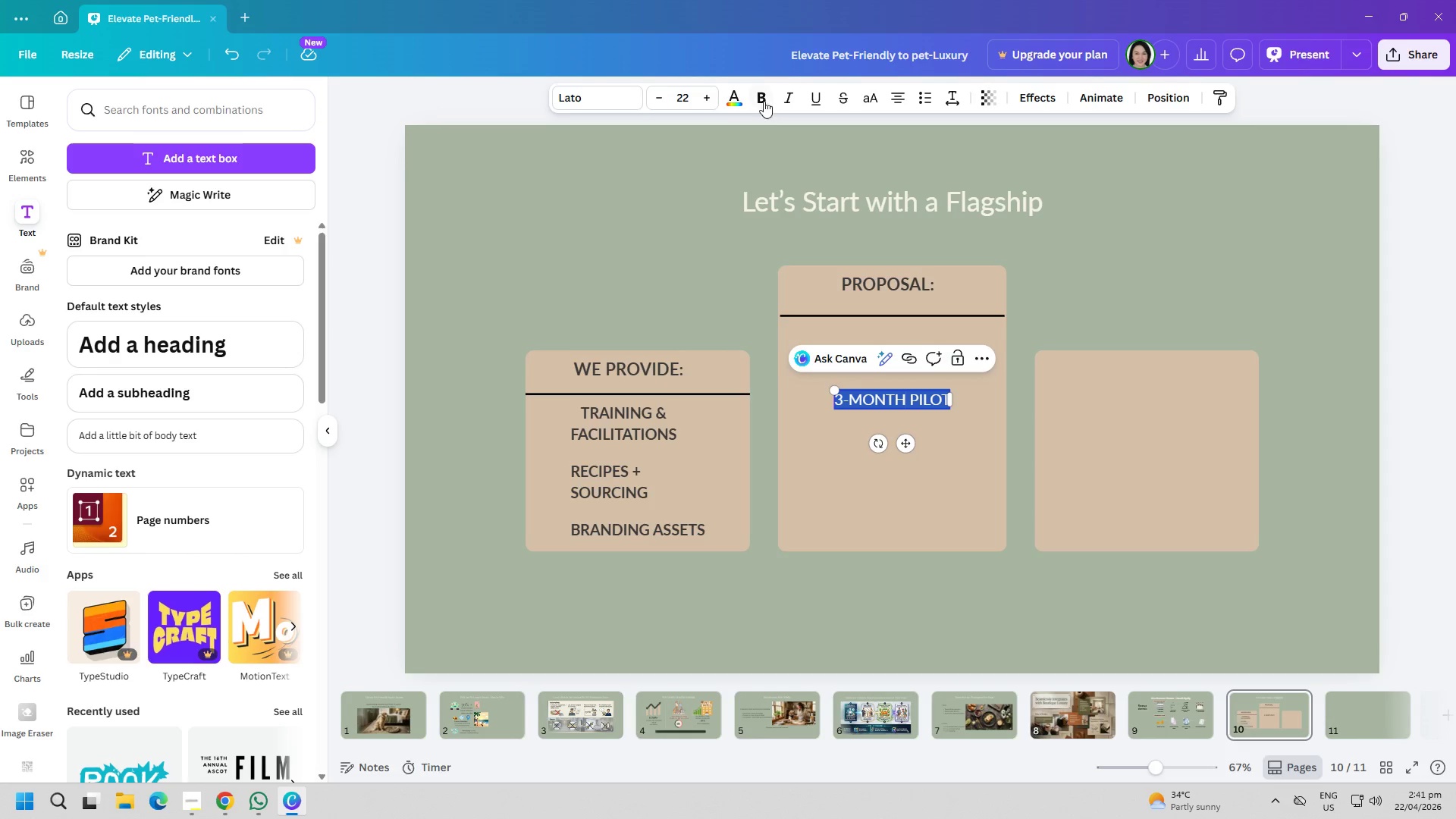 
left_click([764, 89])
 